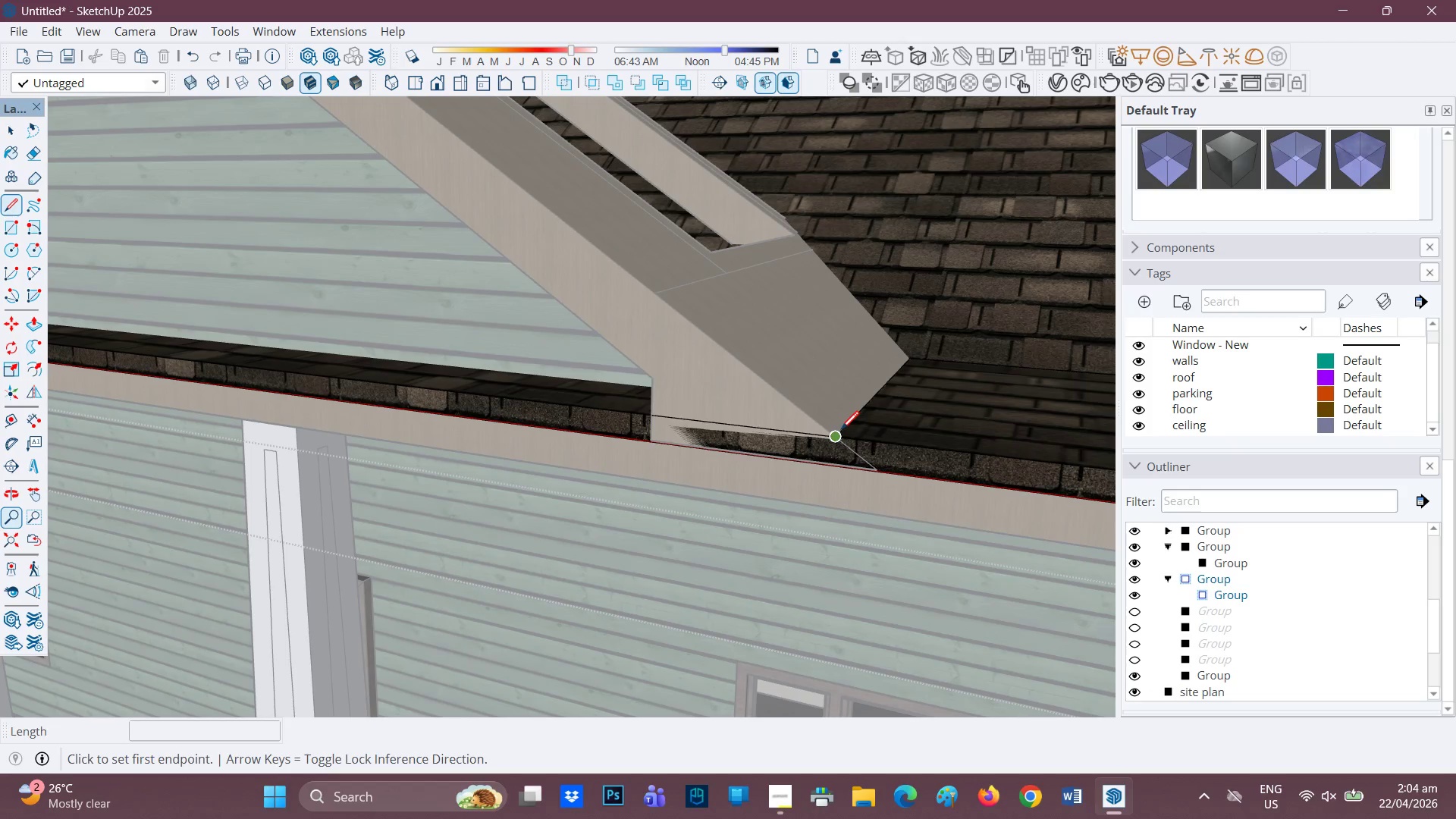 
left_click([841, 431])
 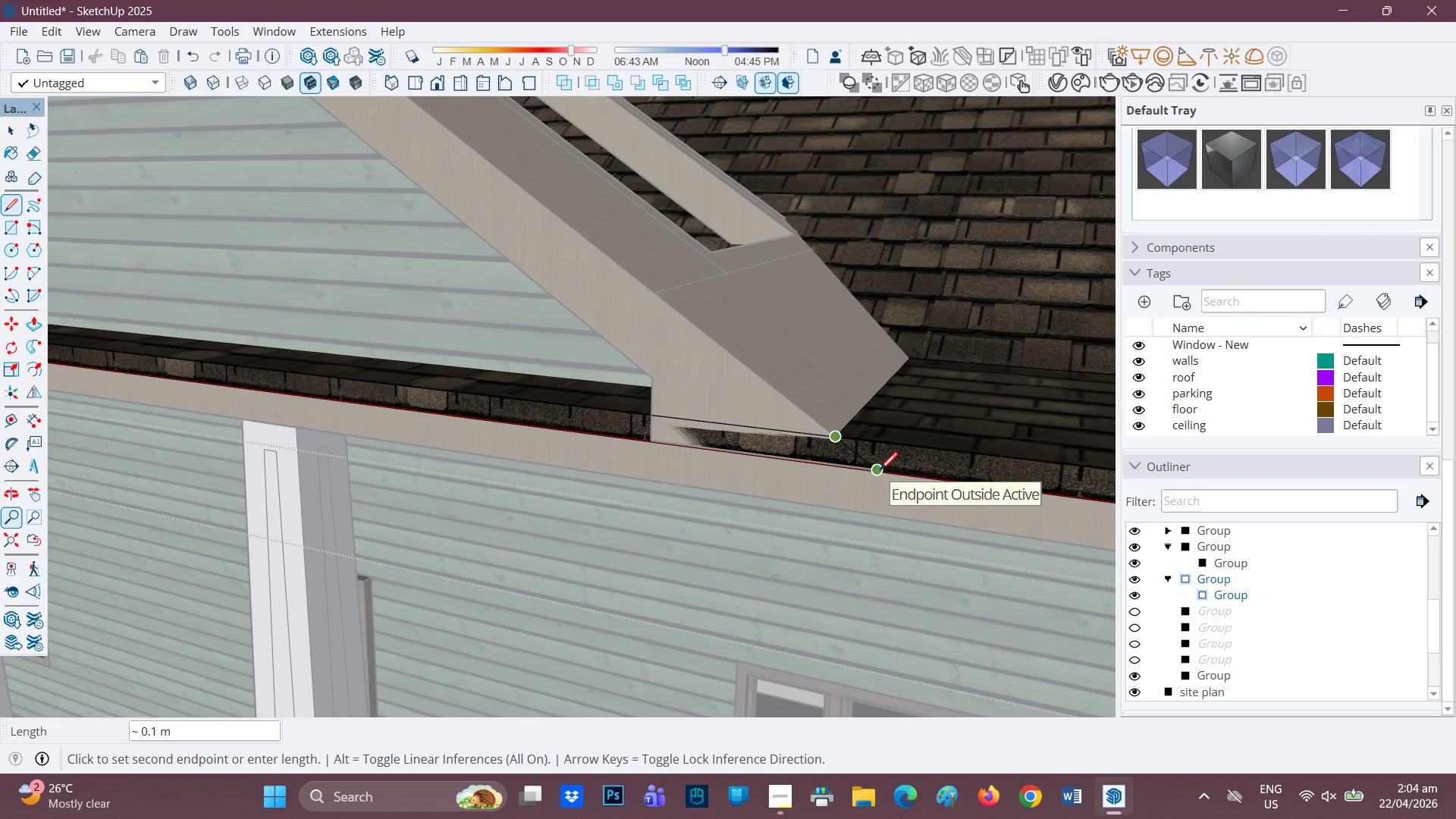 
left_click([880, 472])
 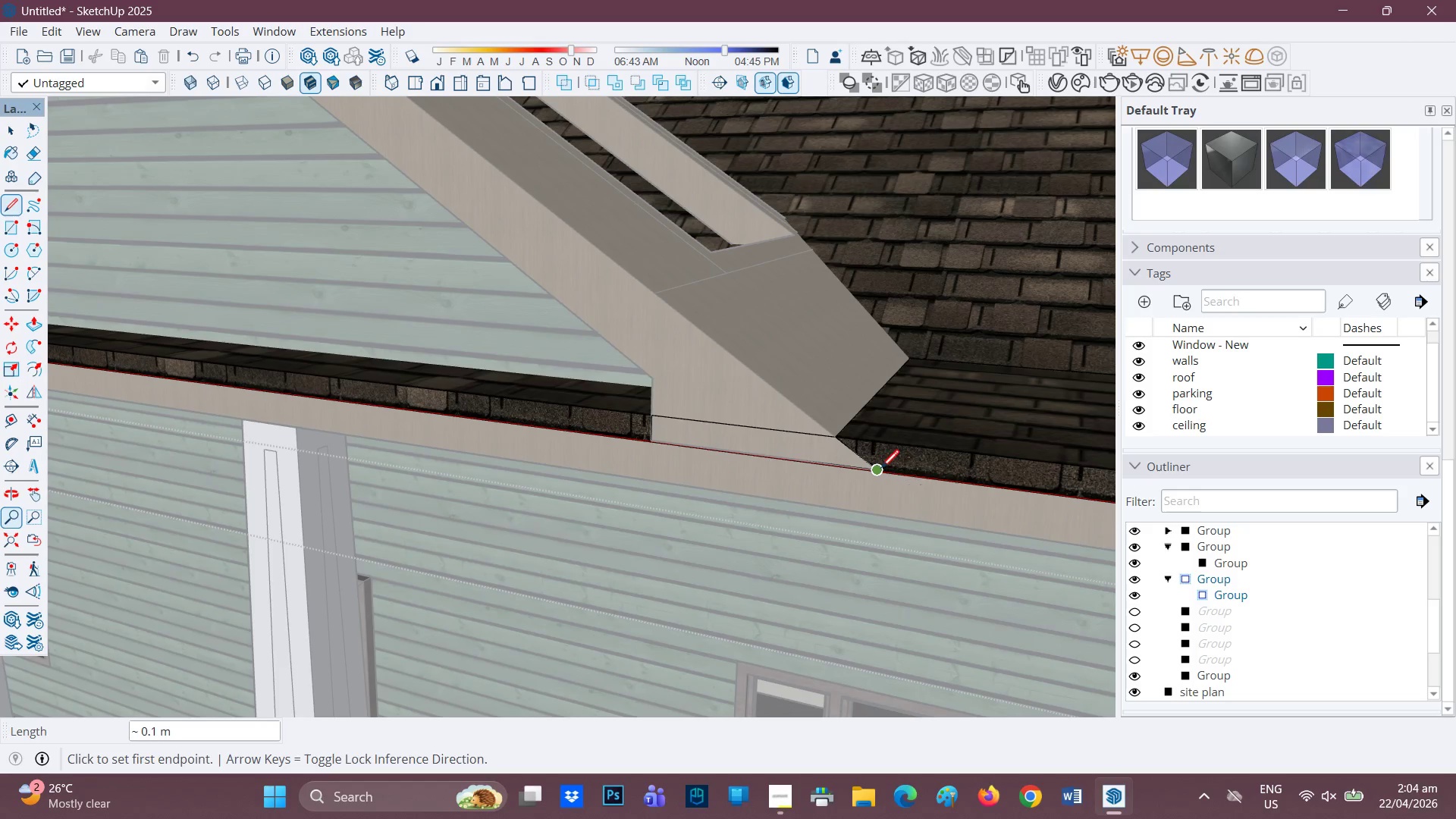 
scroll: coordinate [739, 469], scroll_direction: down, amount: 10.0
 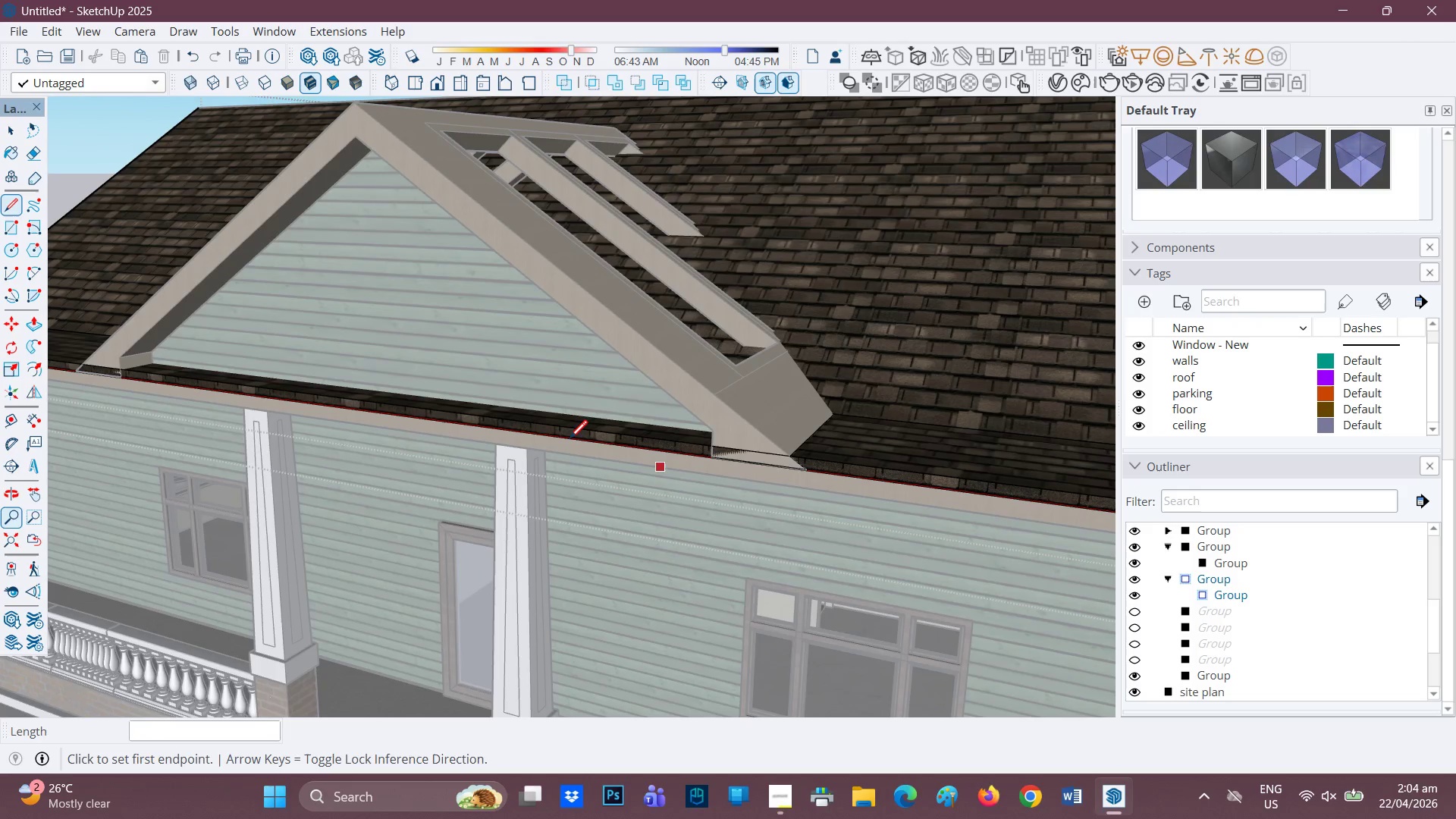 
key(H)
 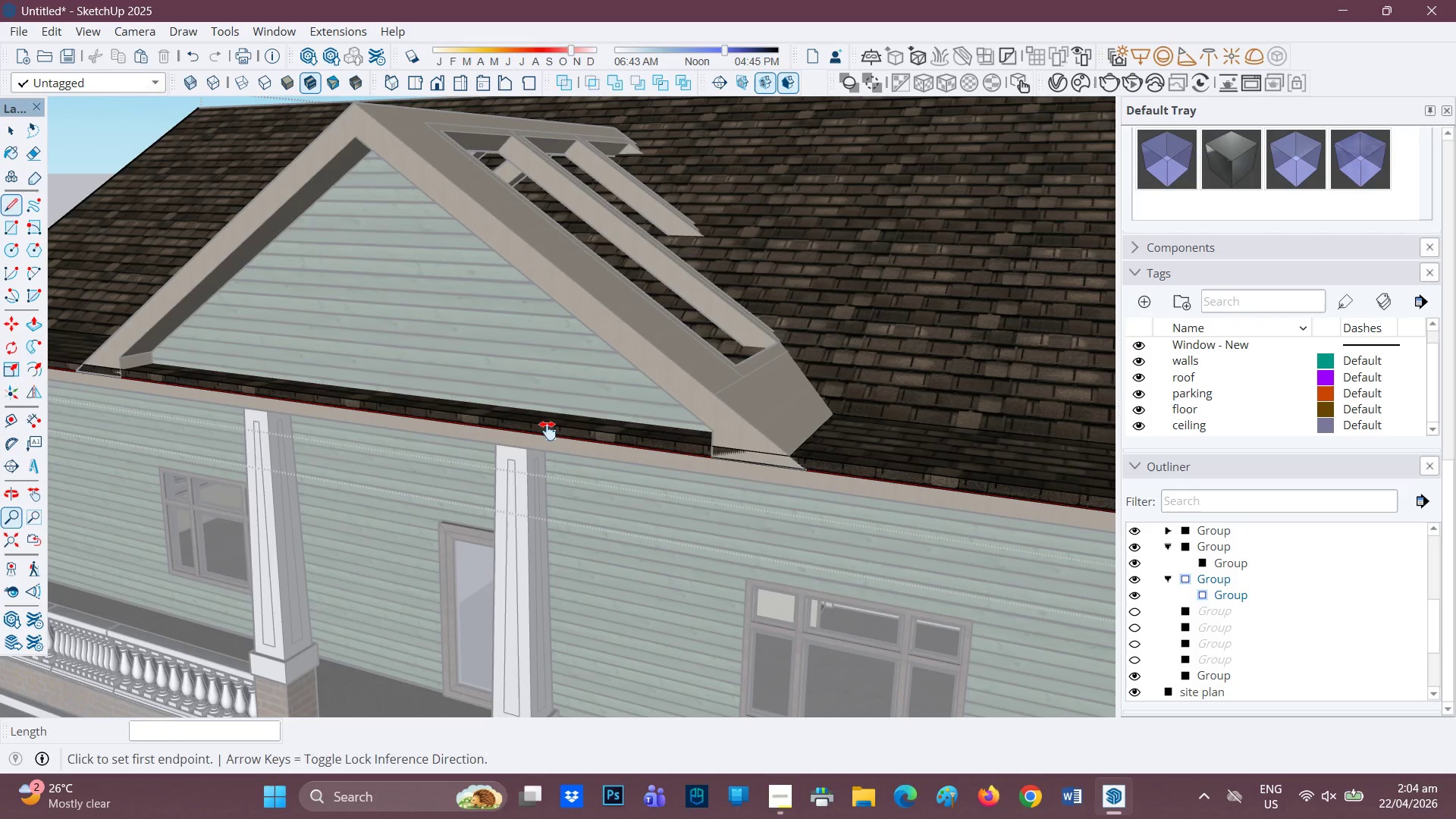 
left_click_drag(start_coordinate=[554, 431], to_coordinate=[929, 459])
 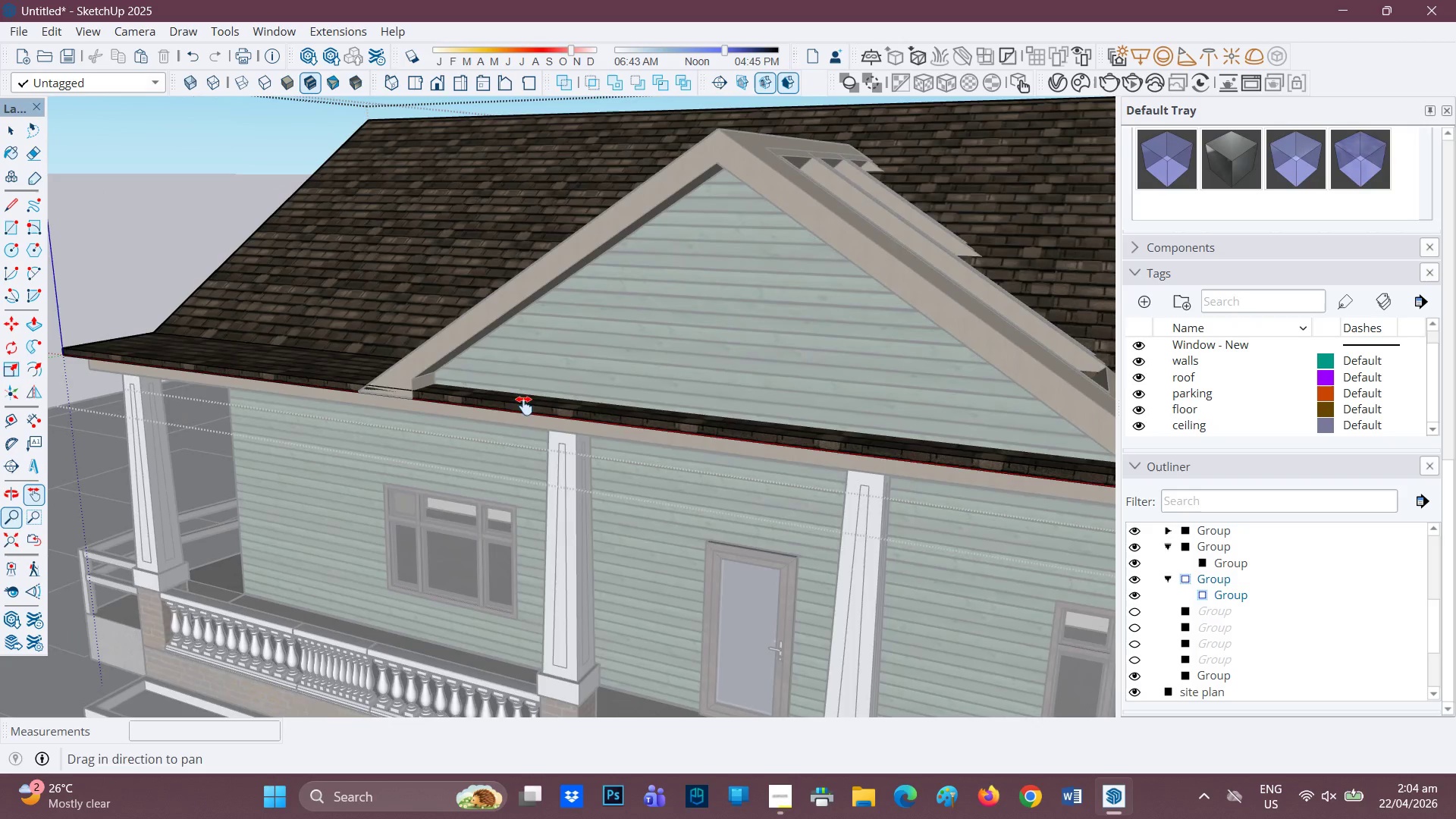 
scroll: coordinate [426, 389], scroll_direction: up, amount: 2.0
 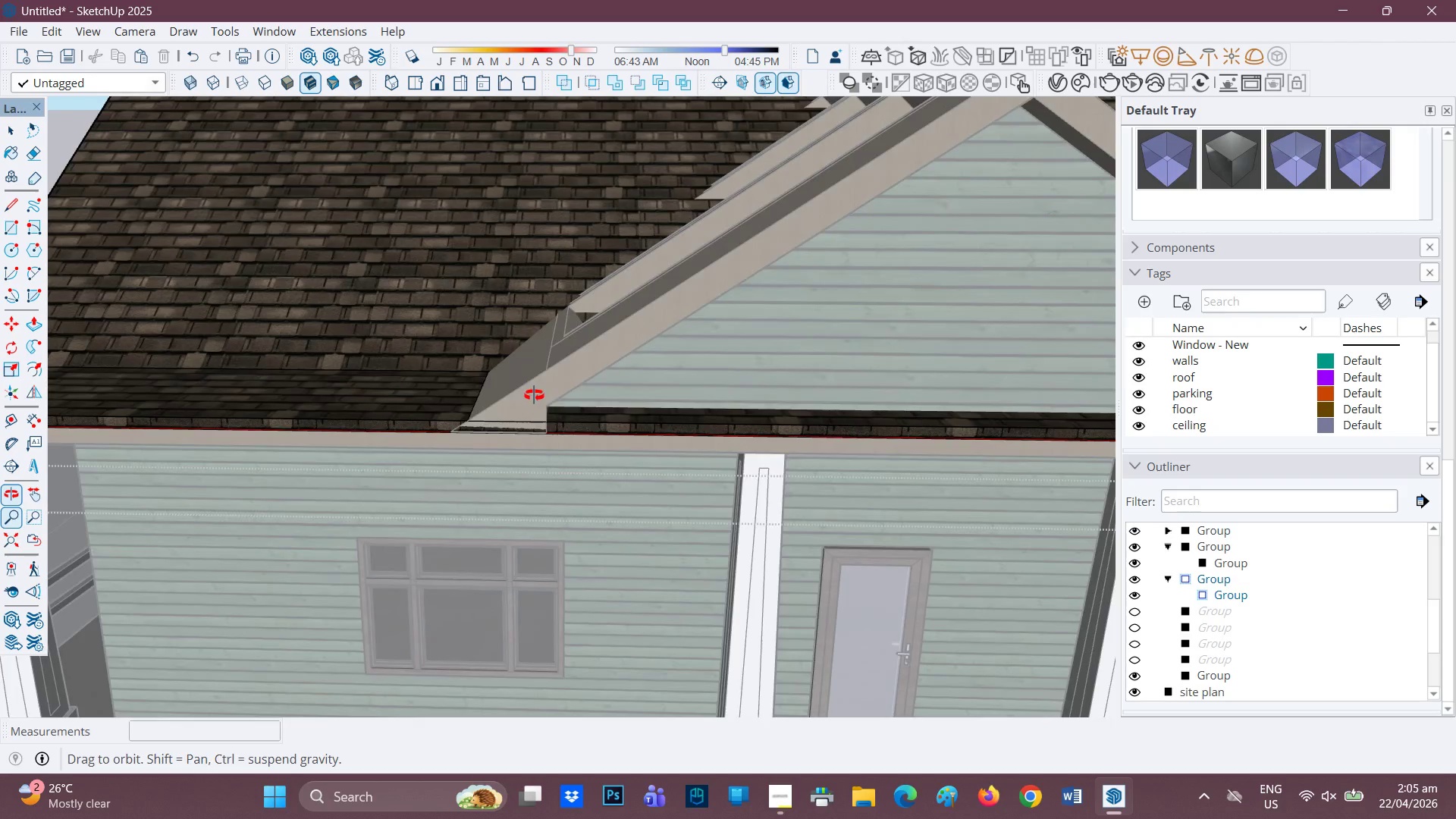 
key(L)
 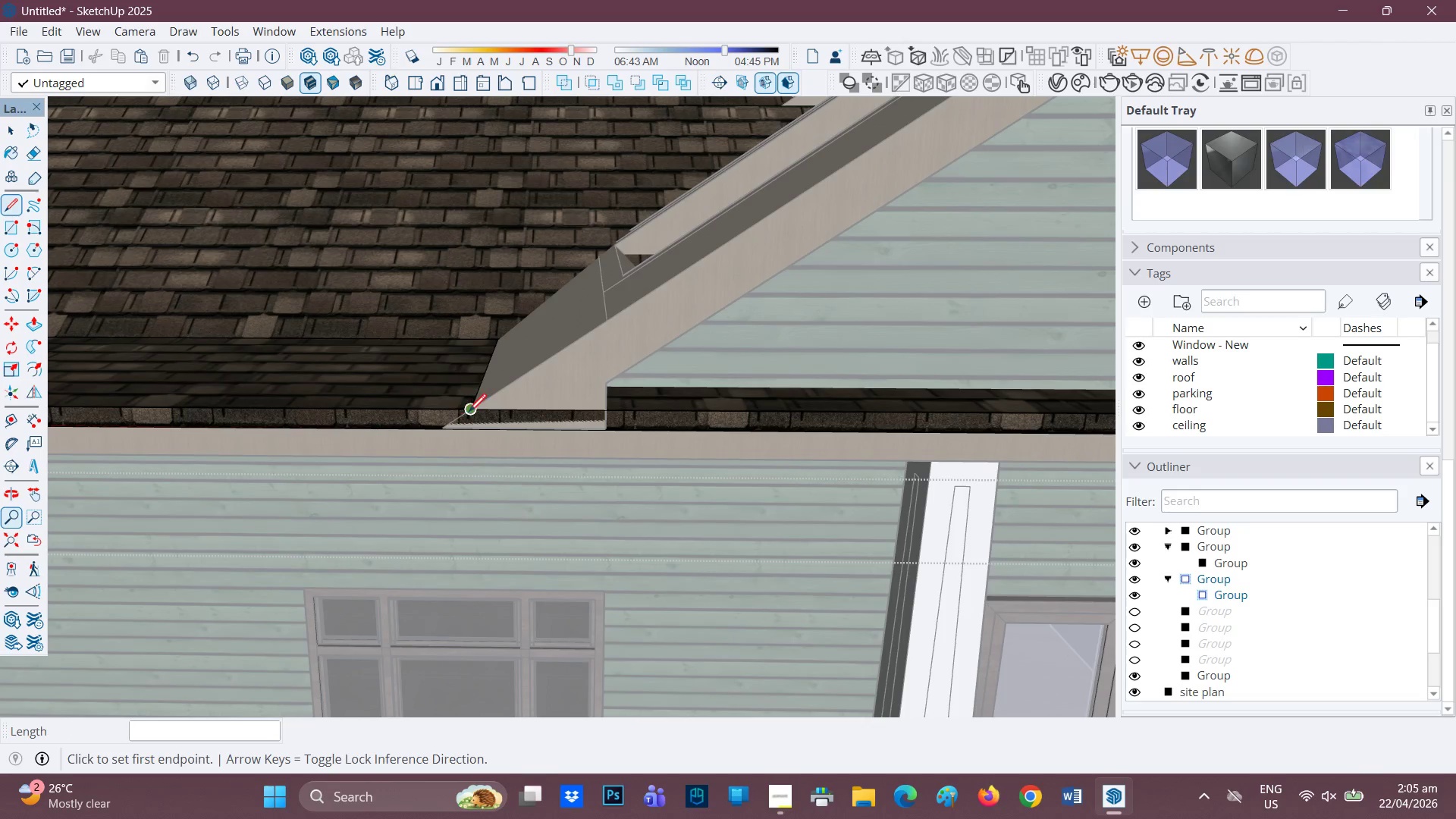 
scroll: coordinate [457, 414], scroll_direction: up, amount: 6.0
 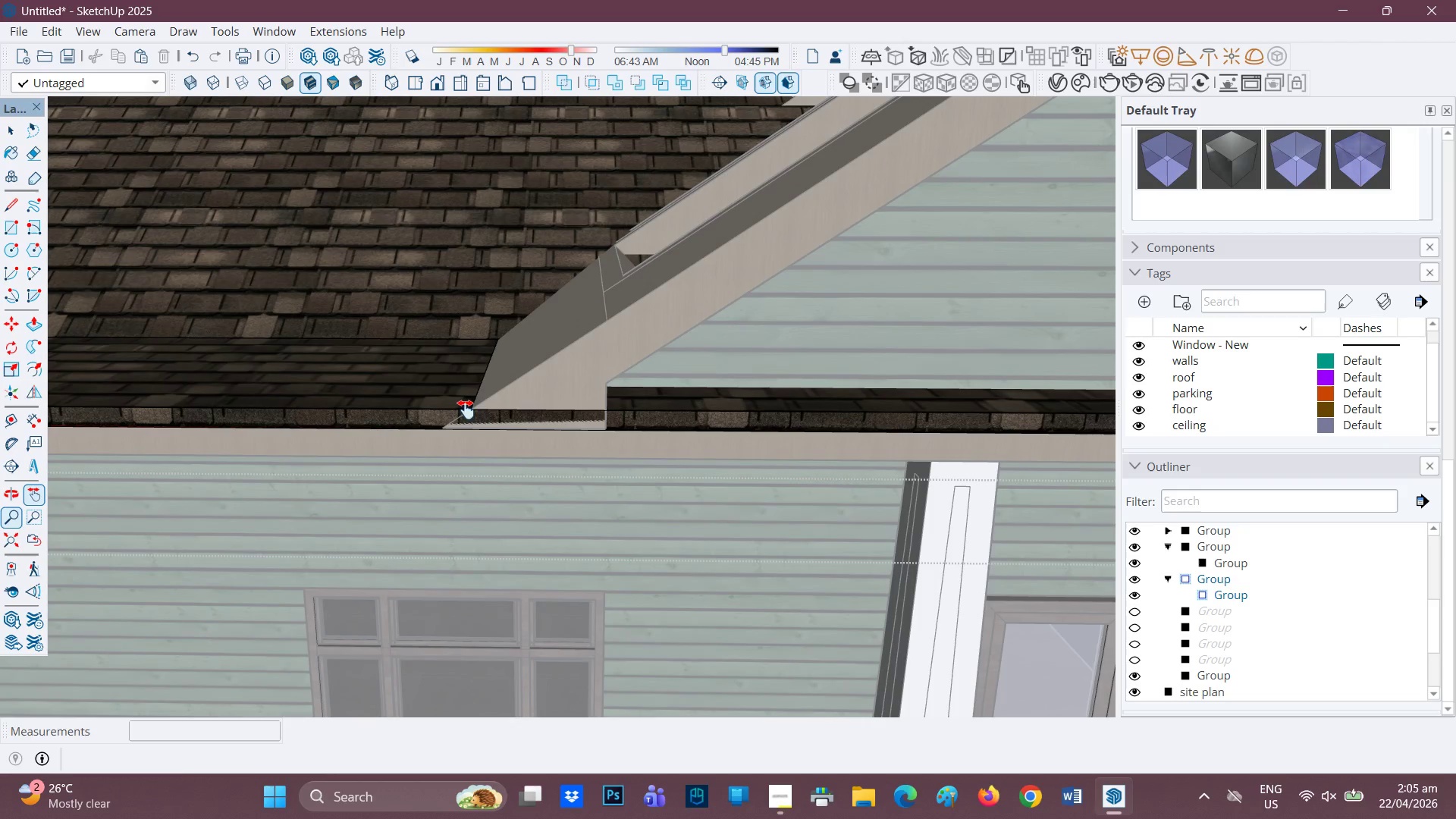 
left_click([469, 413])
 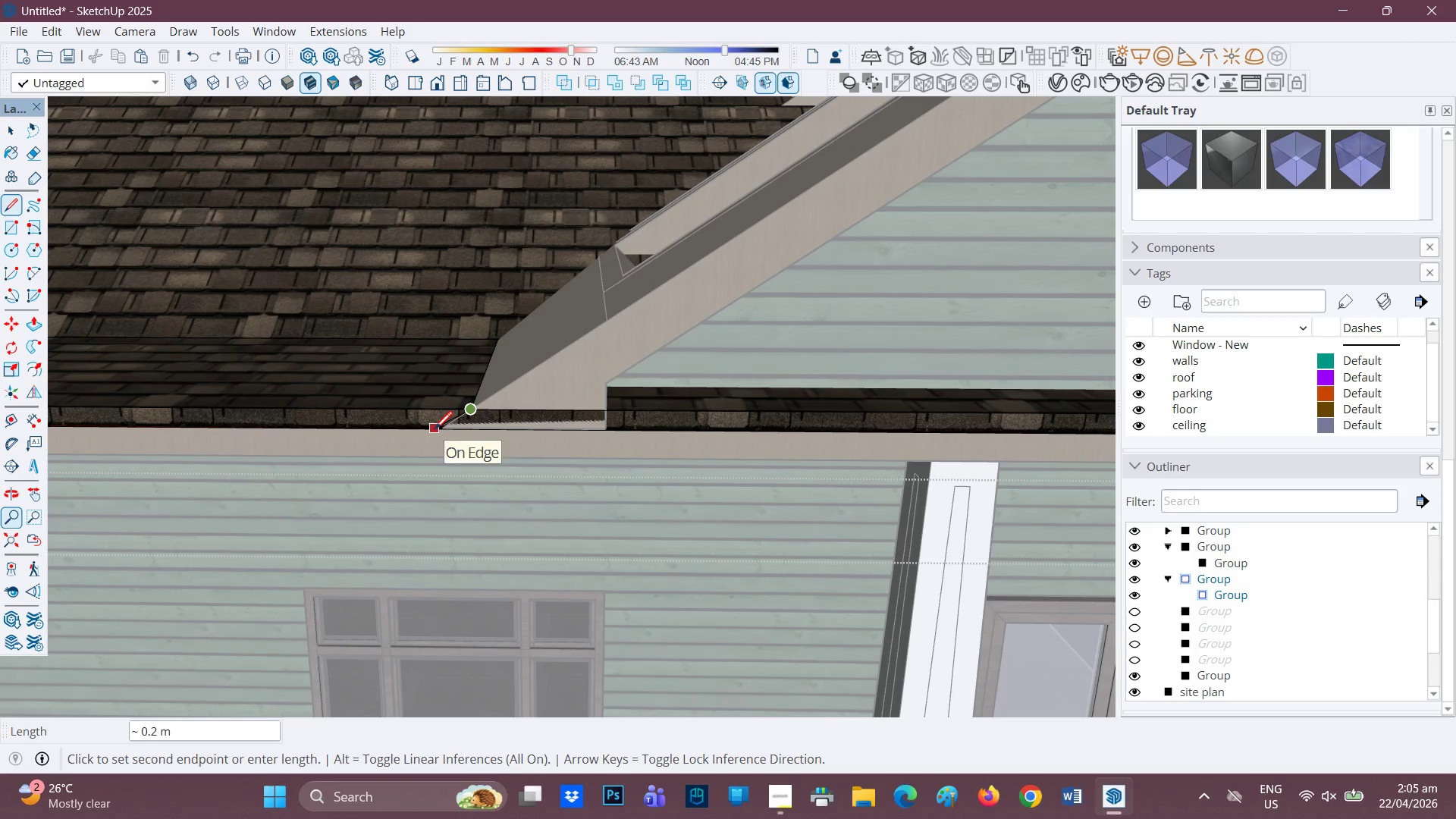 
left_click([441, 432])
 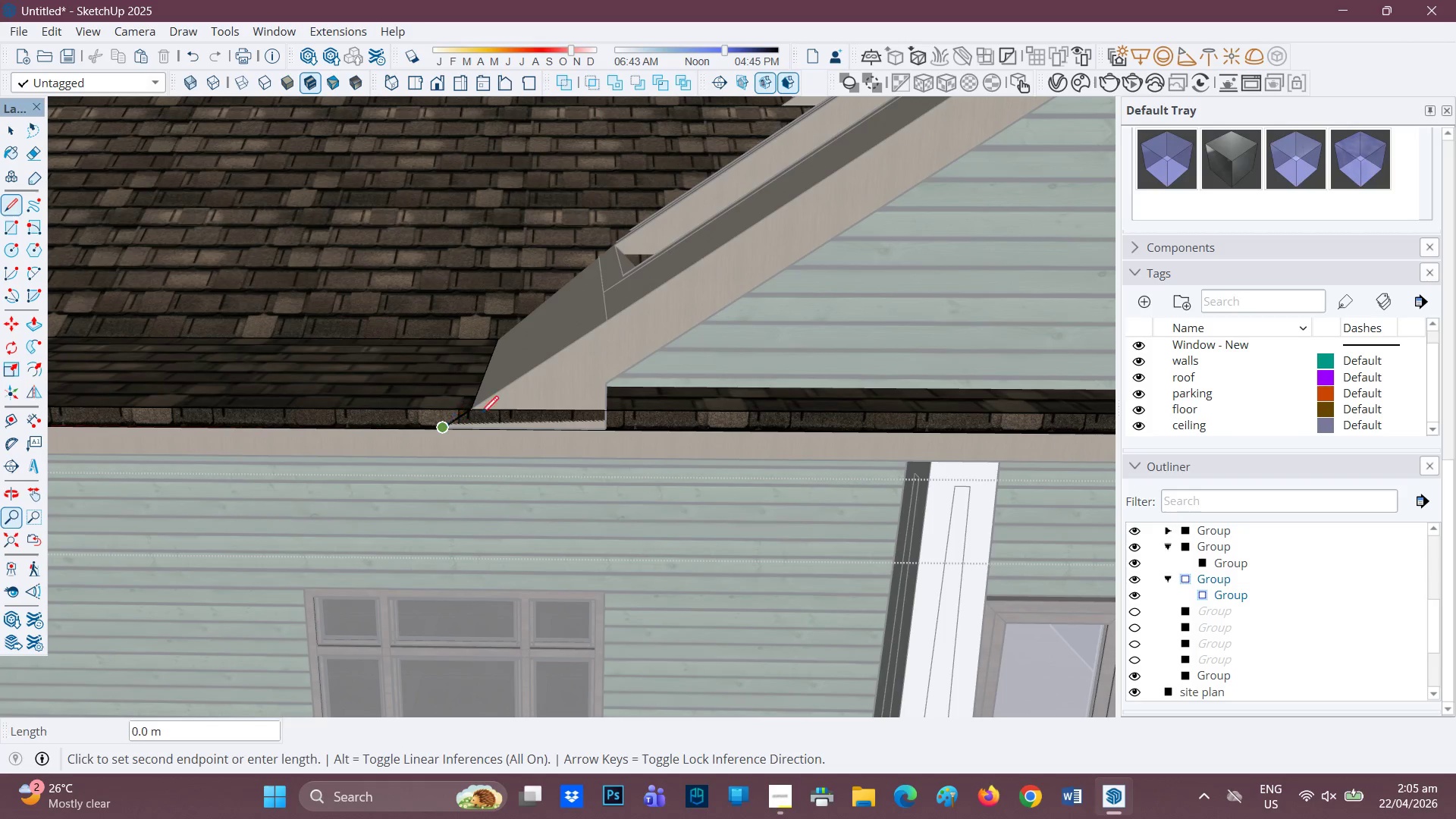 
key(P)
 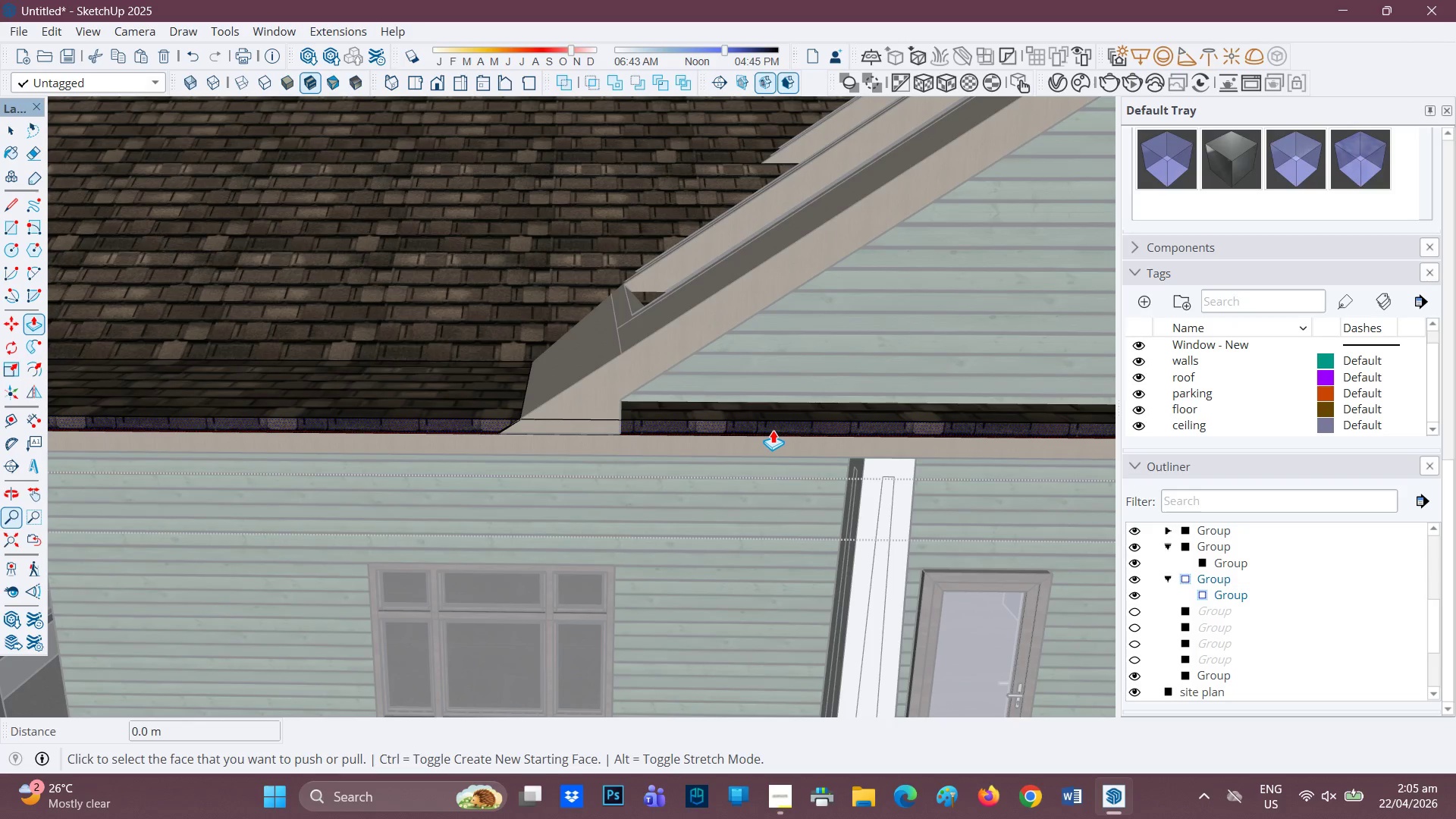 
scroll: coordinate [733, 459], scroll_direction: down, amount: 4.0
 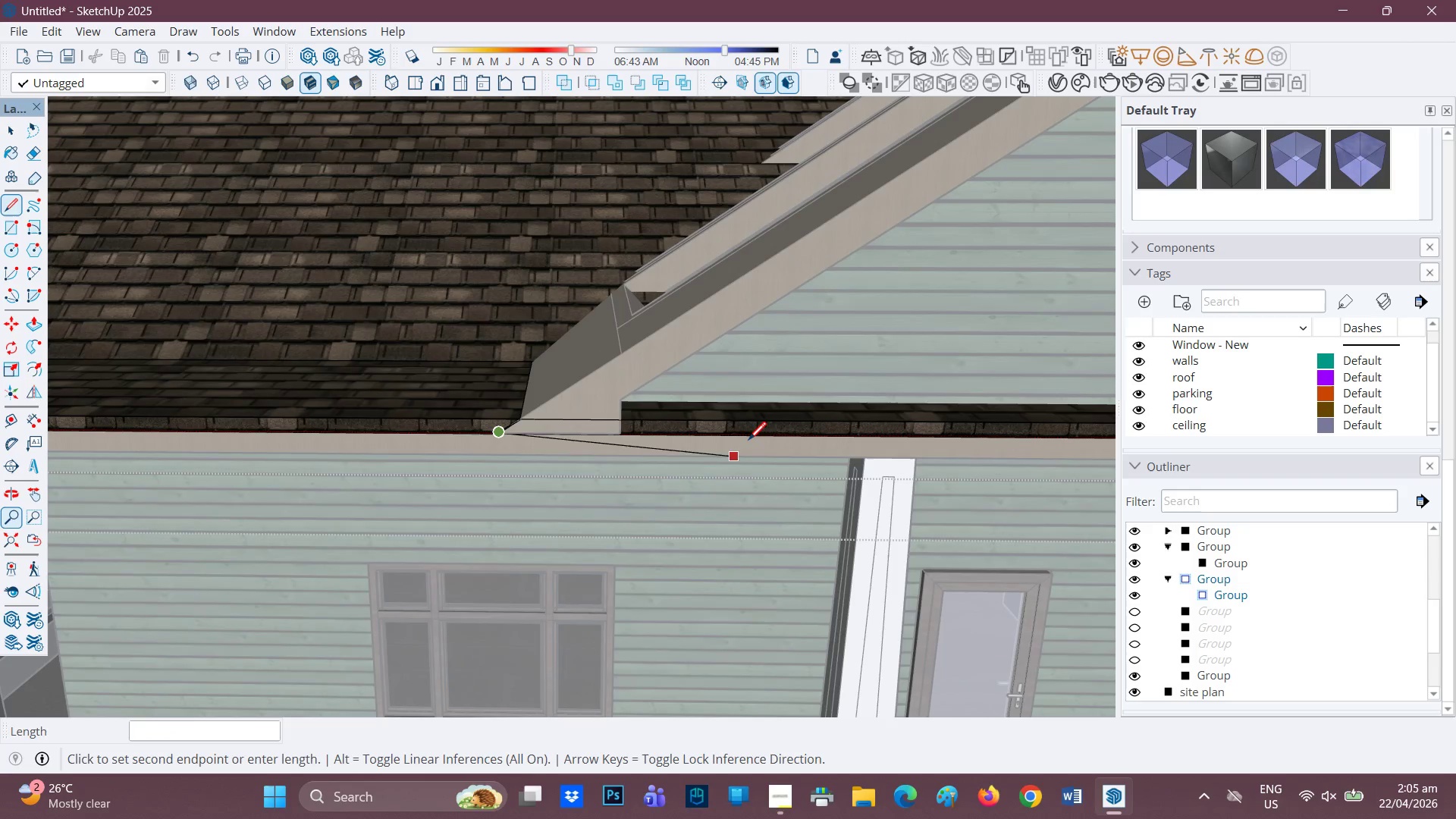 
left_click([773, 430])
 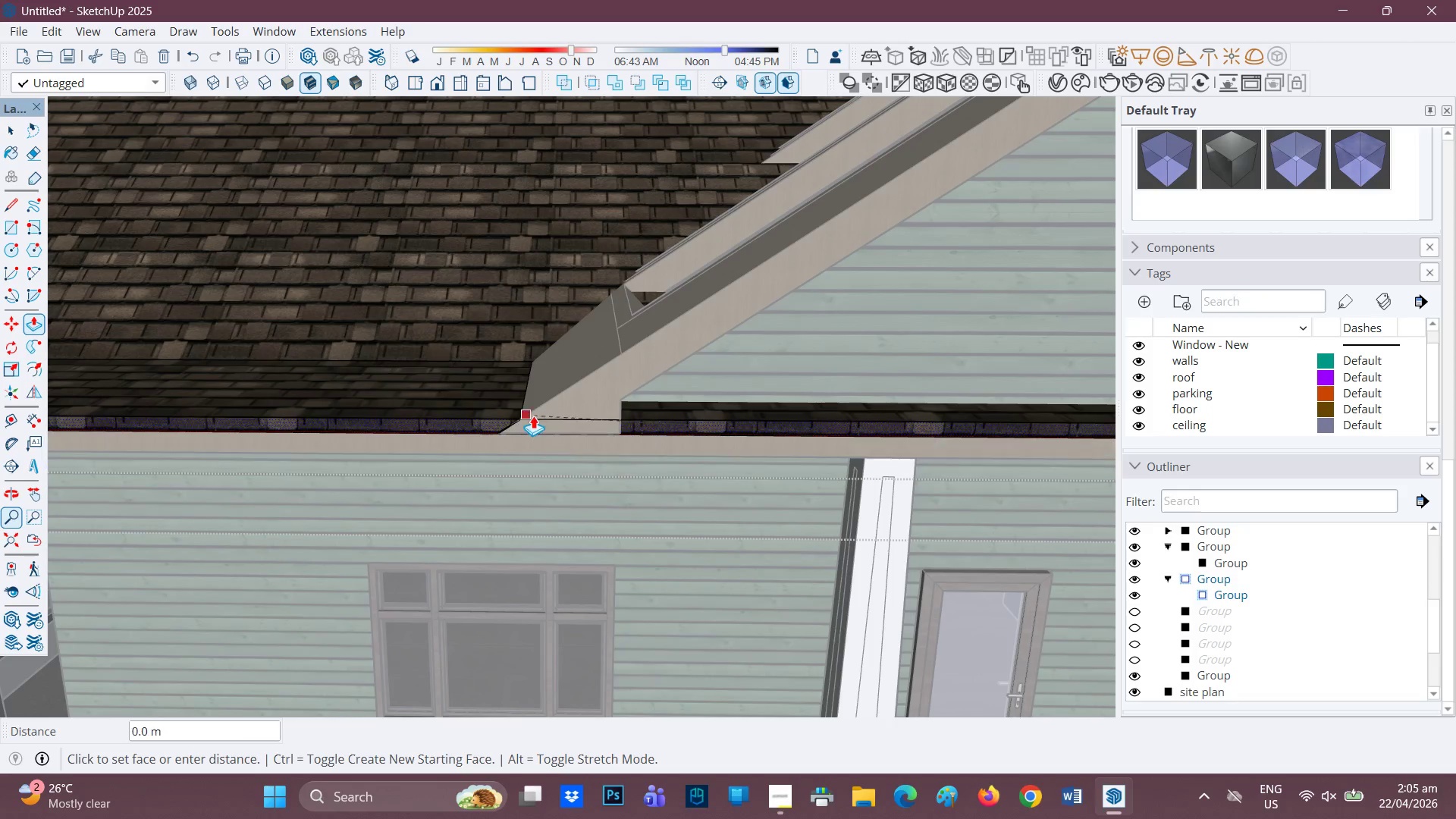 
wait(10.62)
 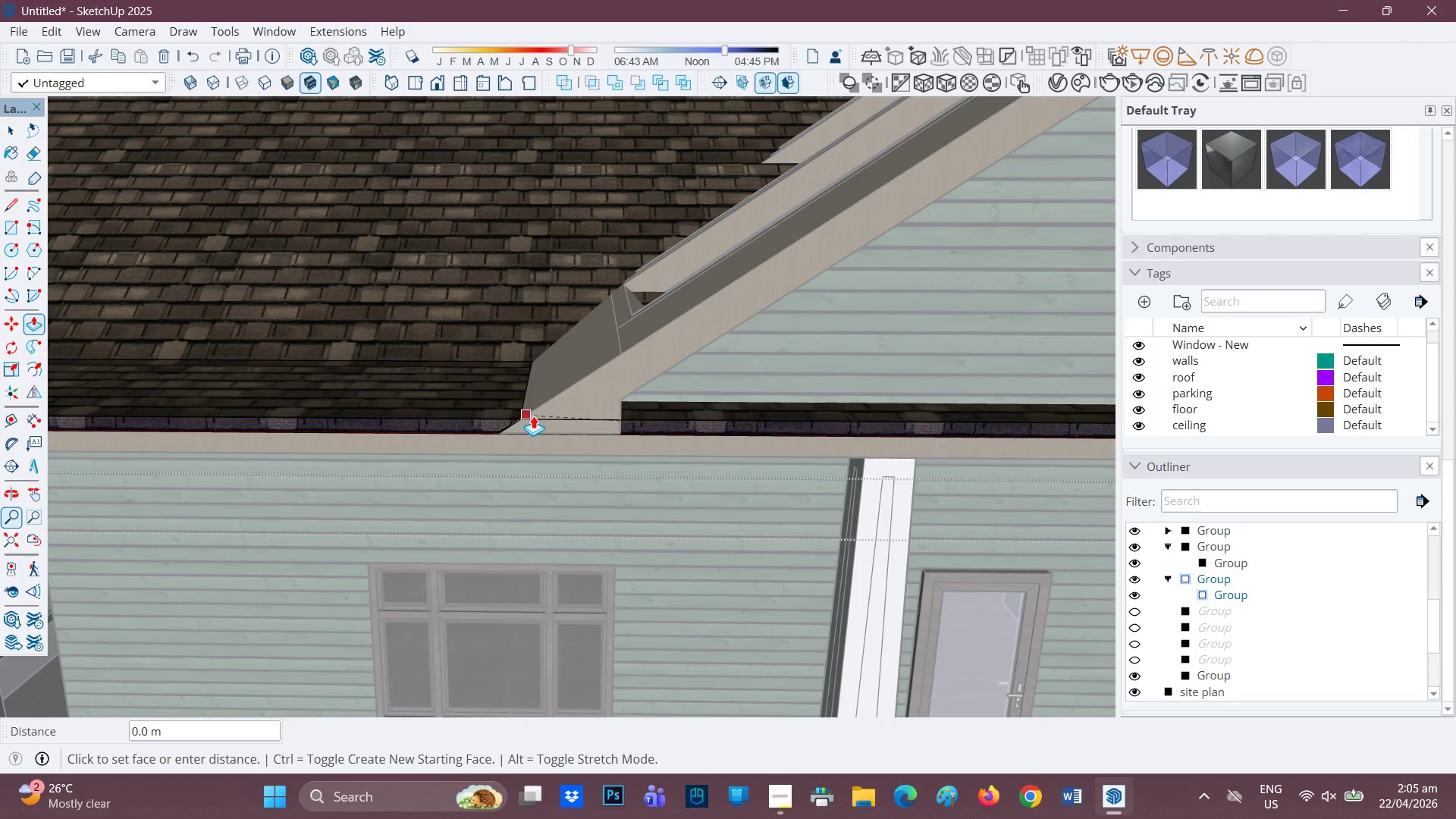 
left_click([538, 377])
 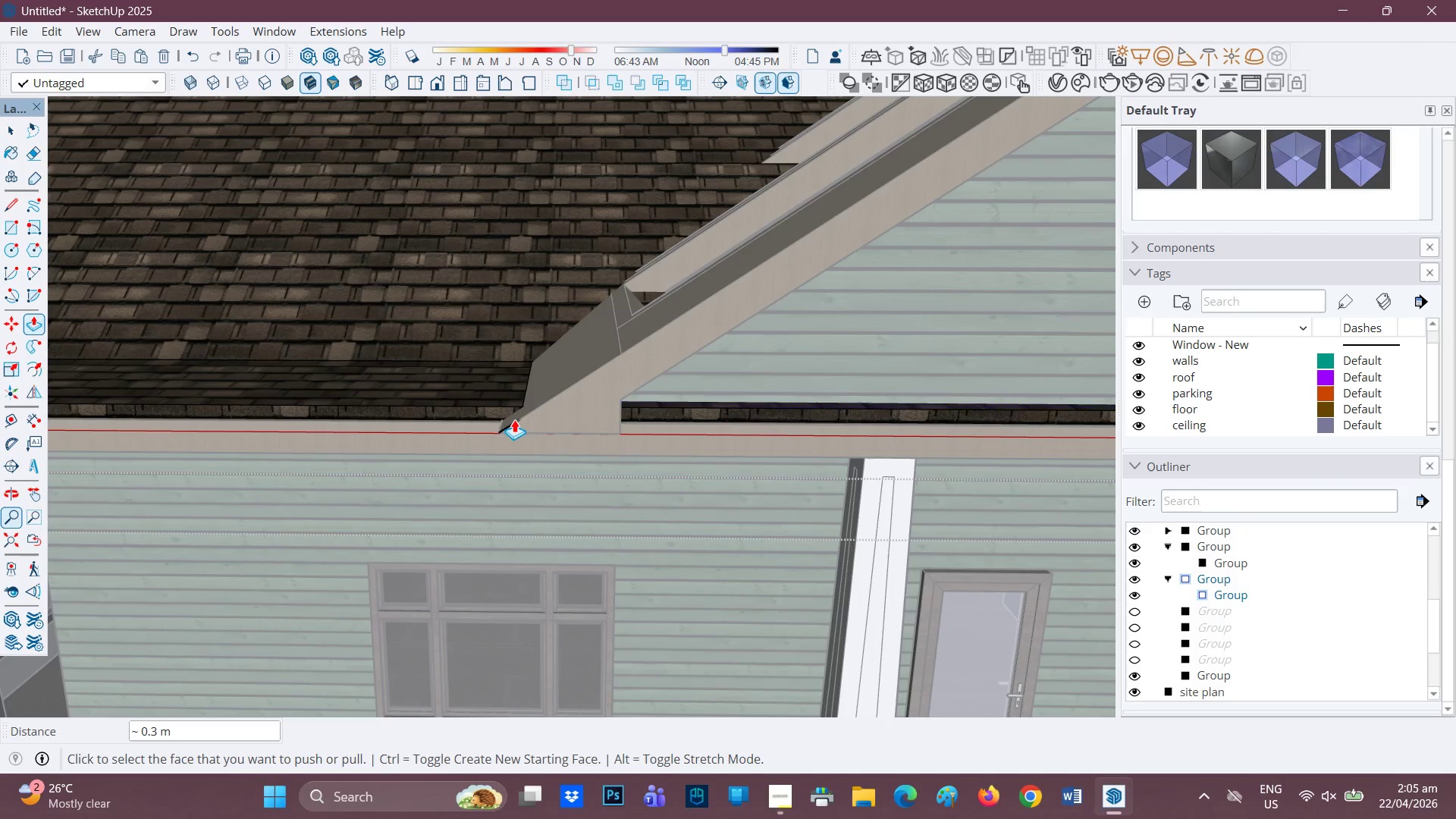 
scroll: coordinate [583, 425], scroll_direction: up, amount: 12.0
 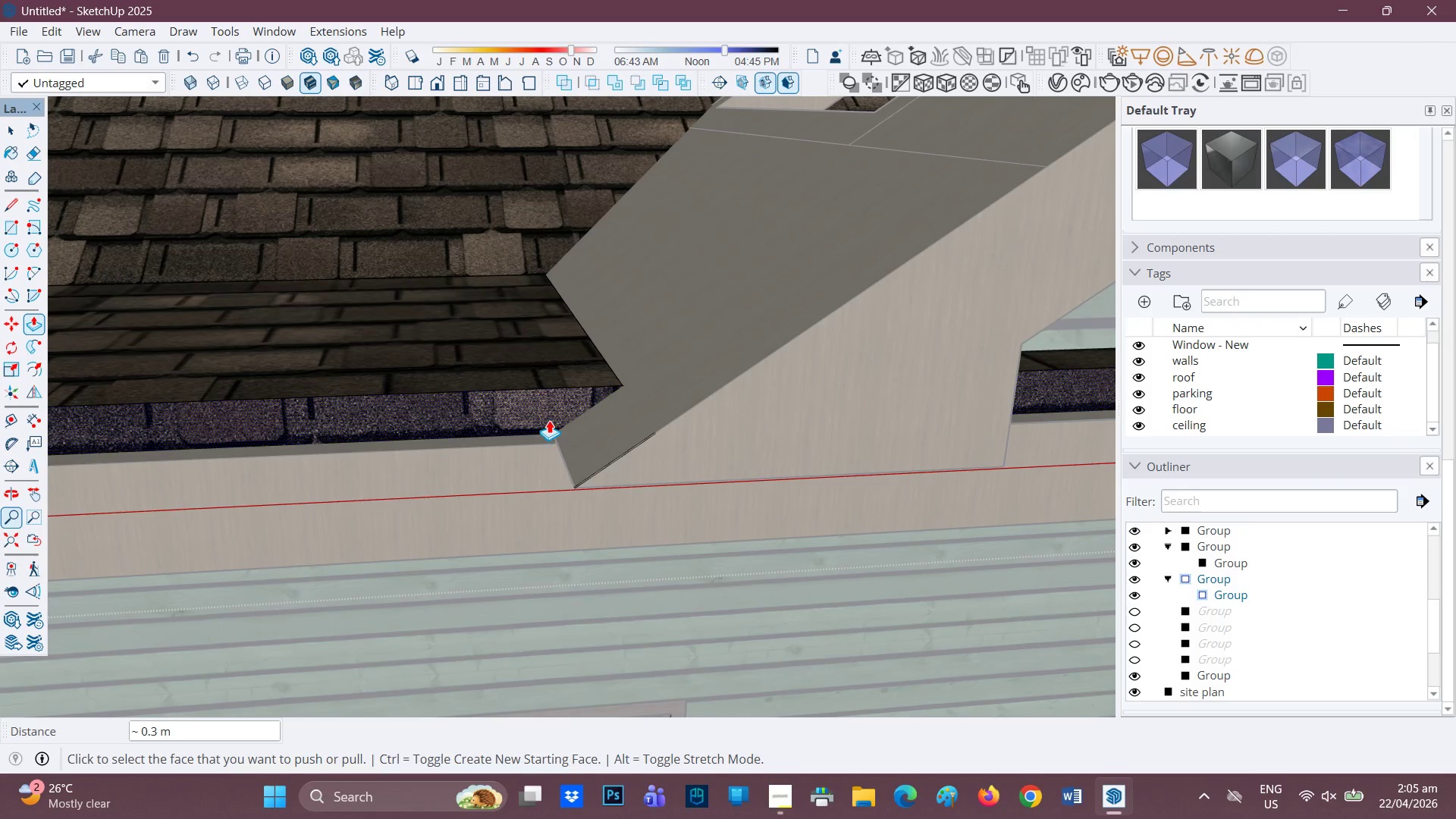 
key(Space)
 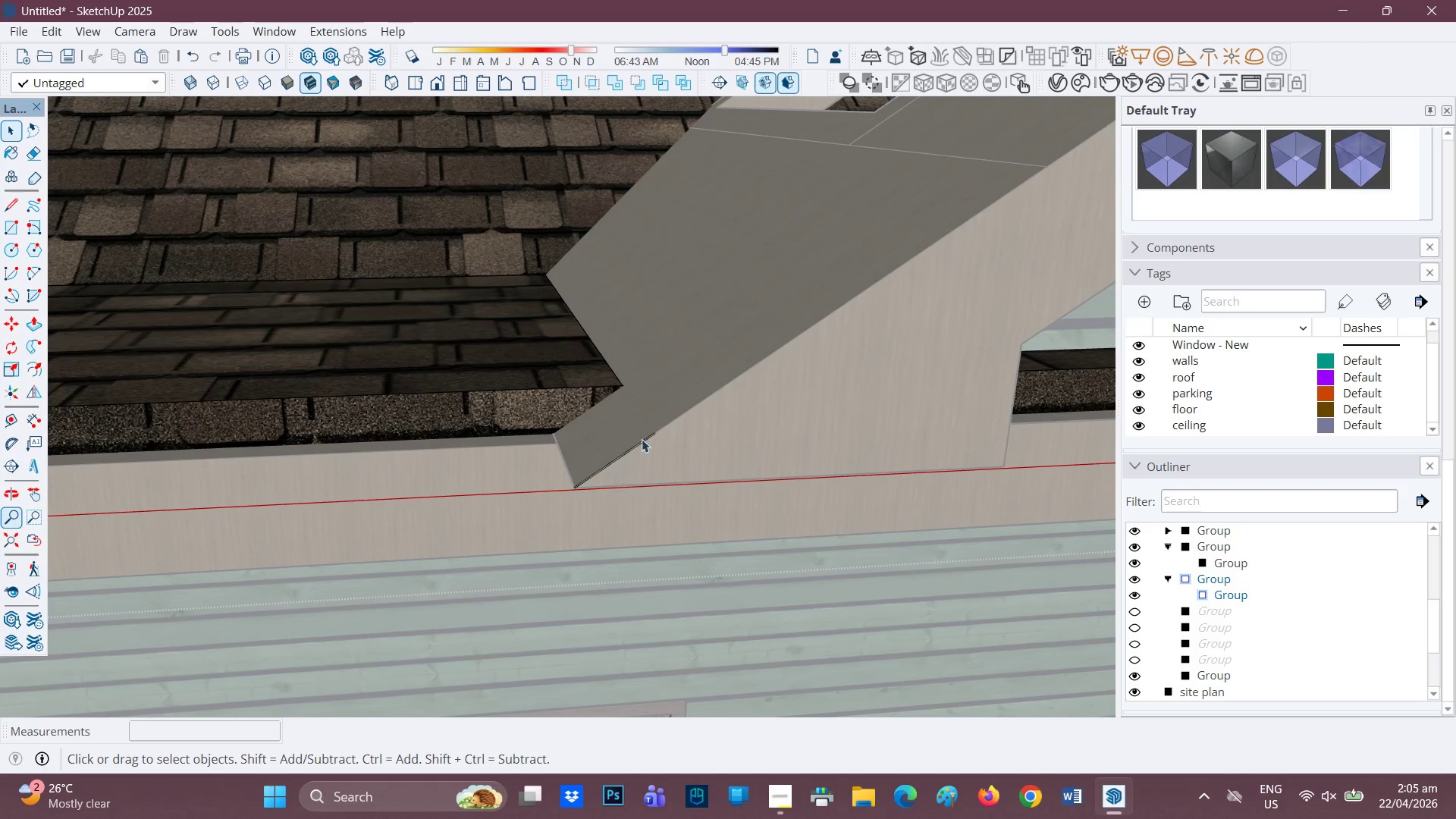 
scroll: coordinate [660, 442], scroll_direction: up, amount: 2.0
 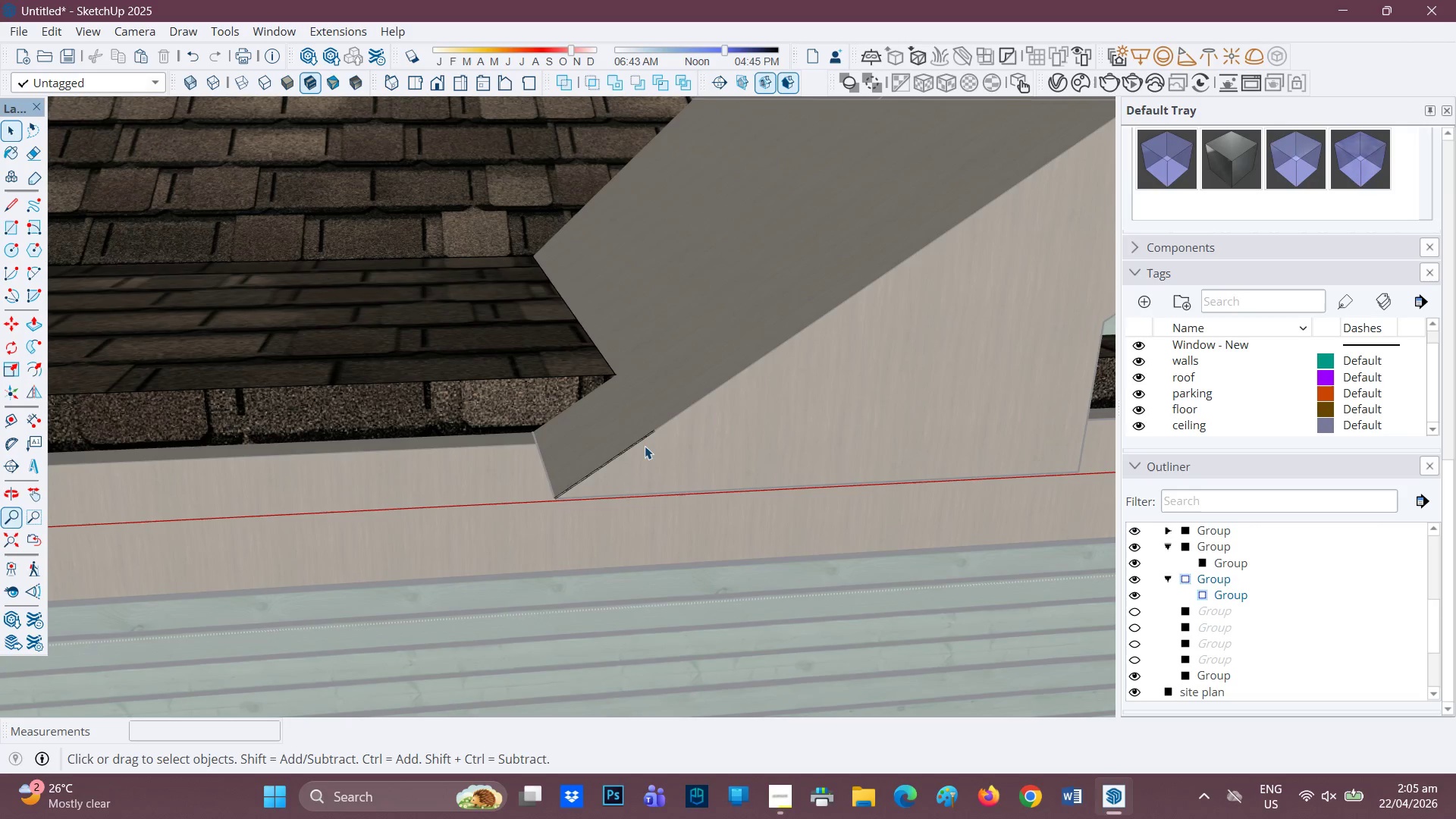 
key(E)
 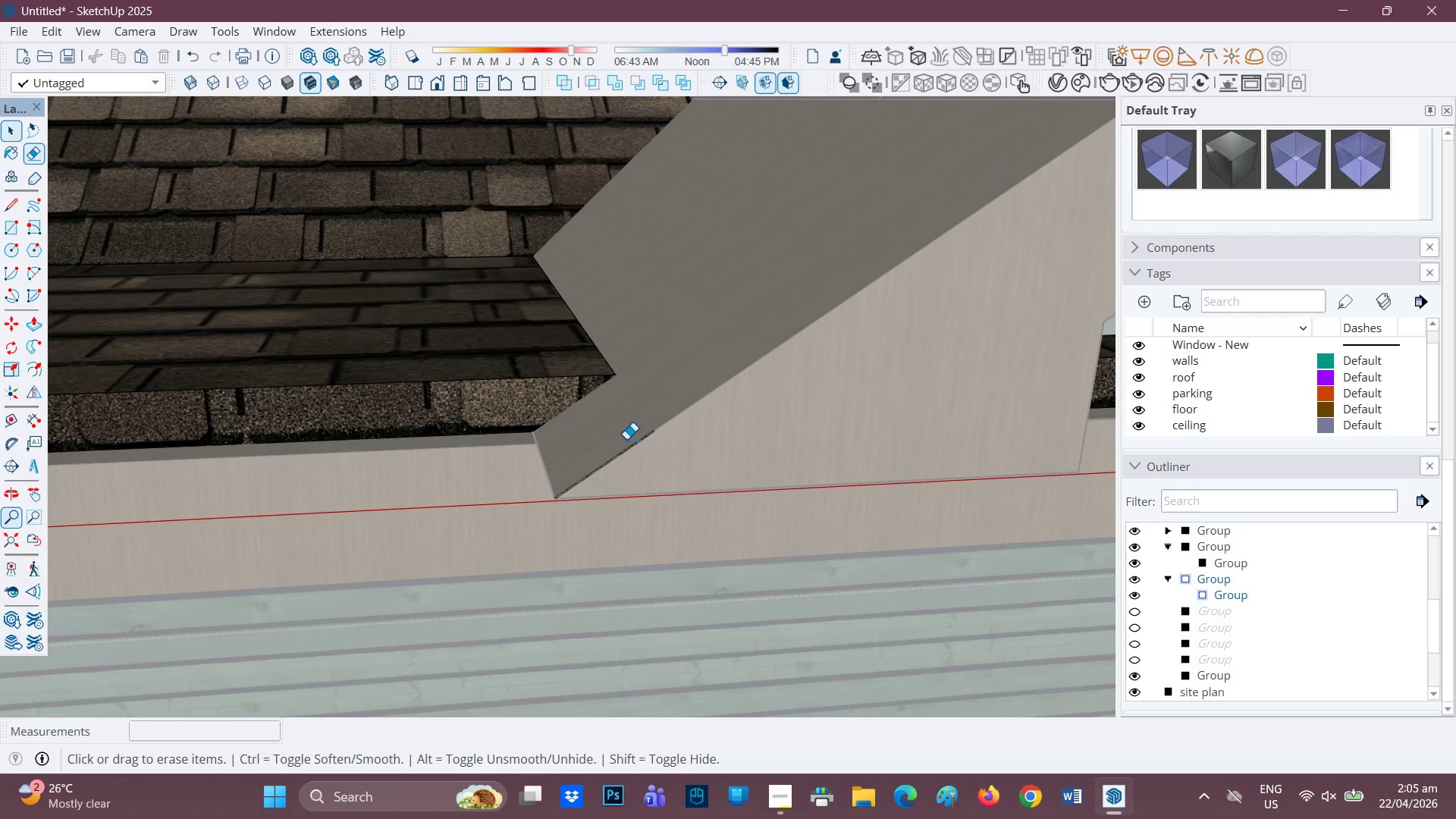 
left_click_drag(start_coordinate=[626, 441], to_coordinate=[628, 451])
 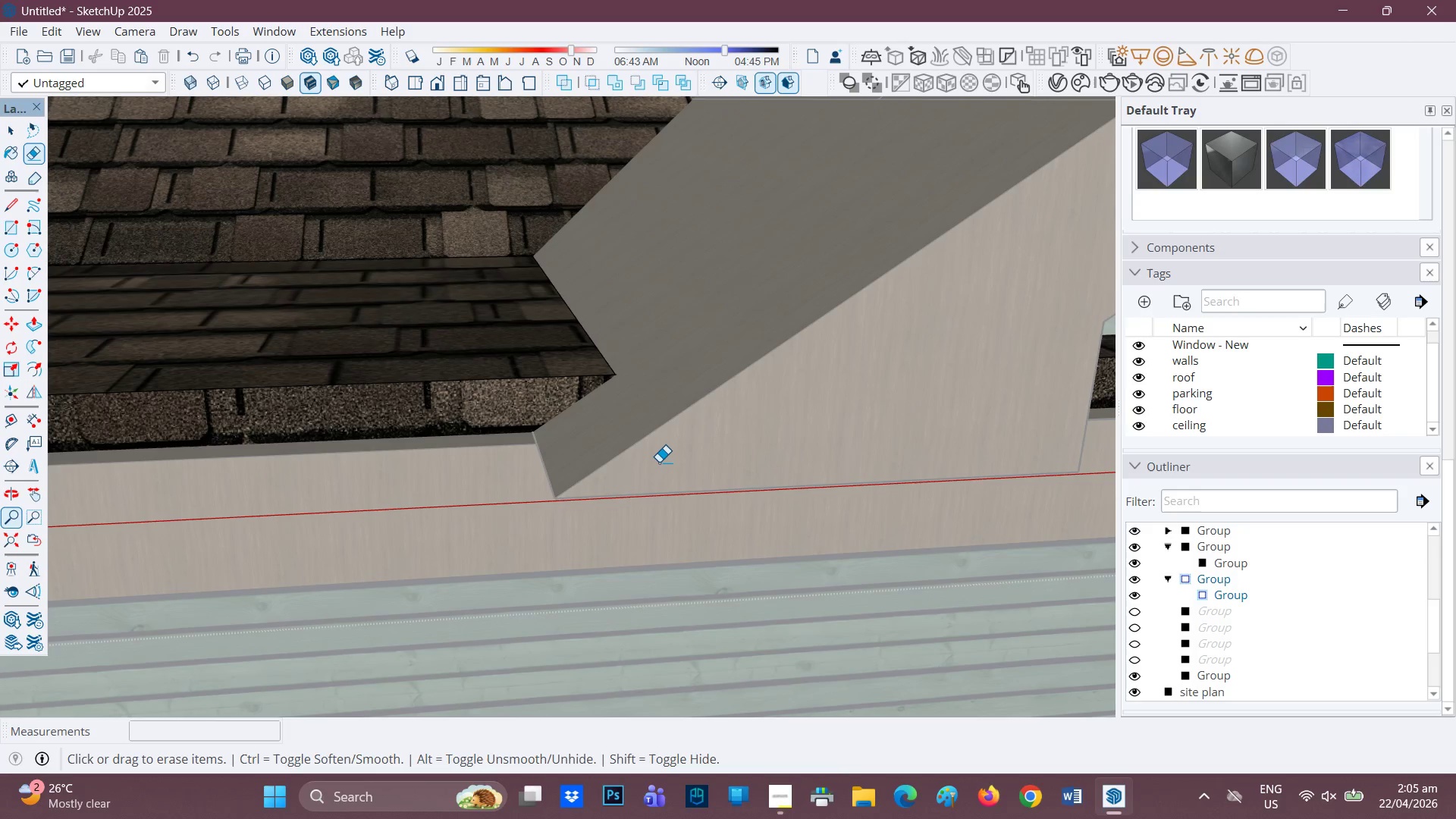 
scroll: coordinate [572, 430], scroll_direction: up, amount: 2.0
 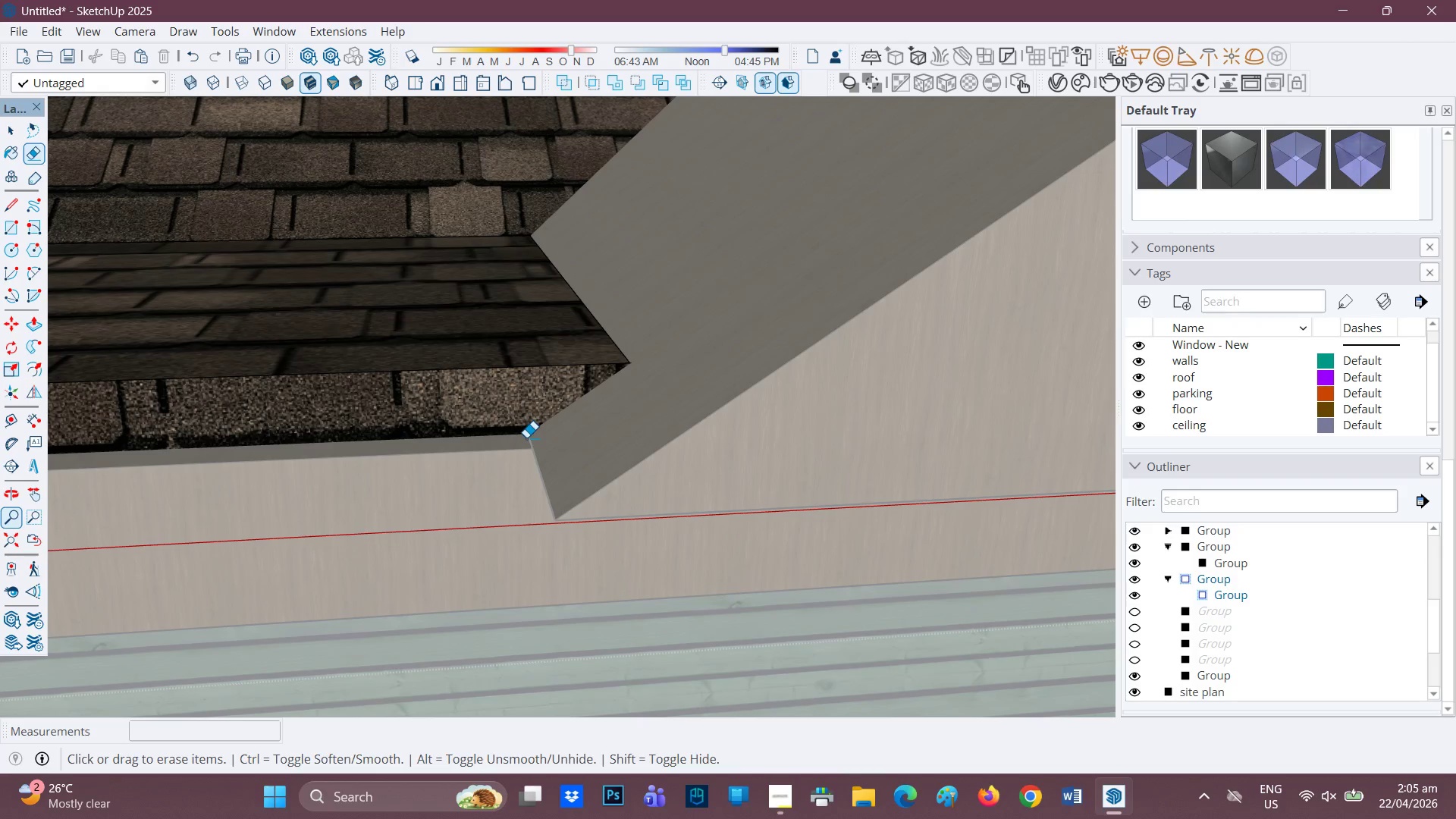 
key(L)
 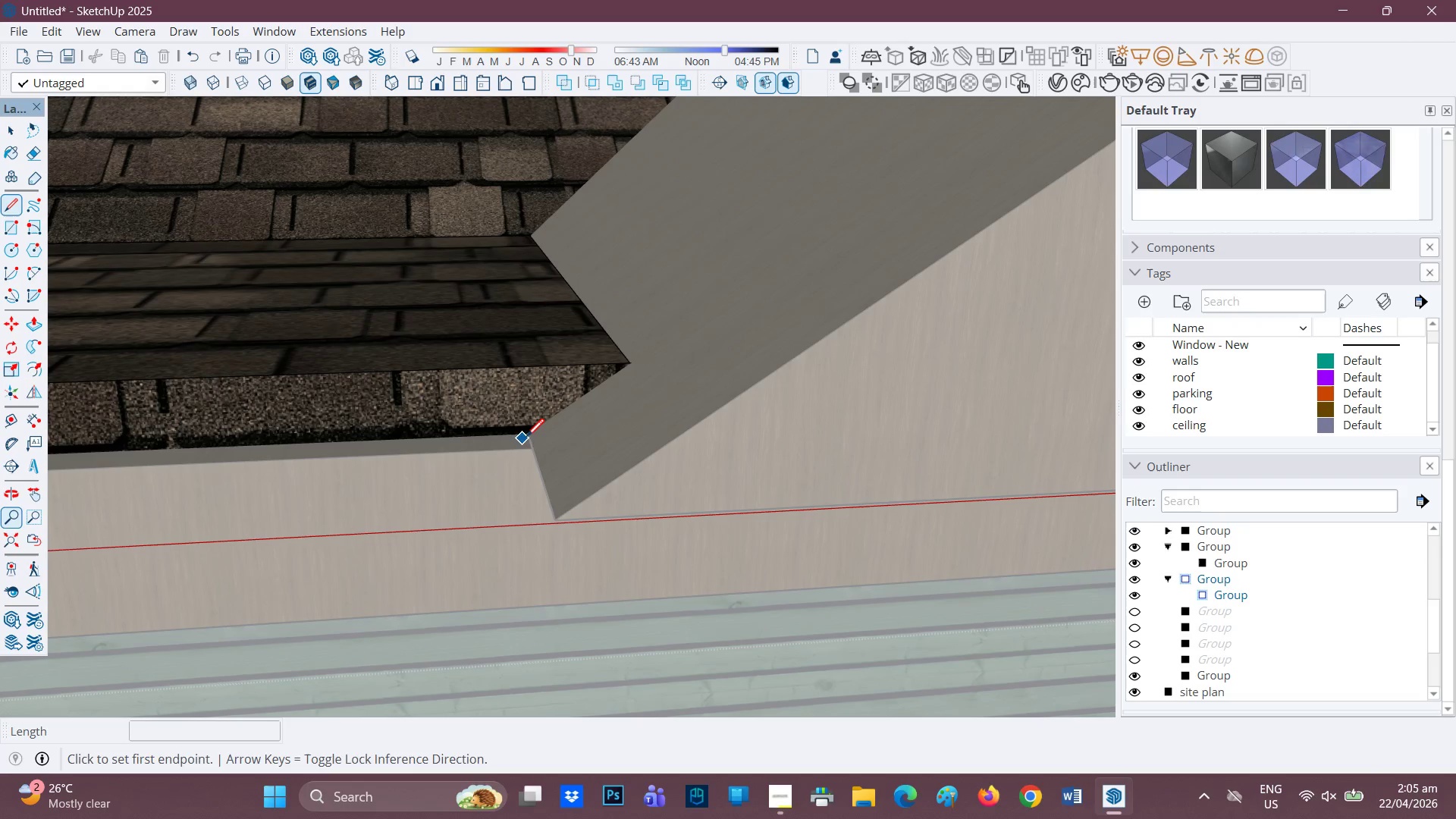 
left_click([528, 438])
 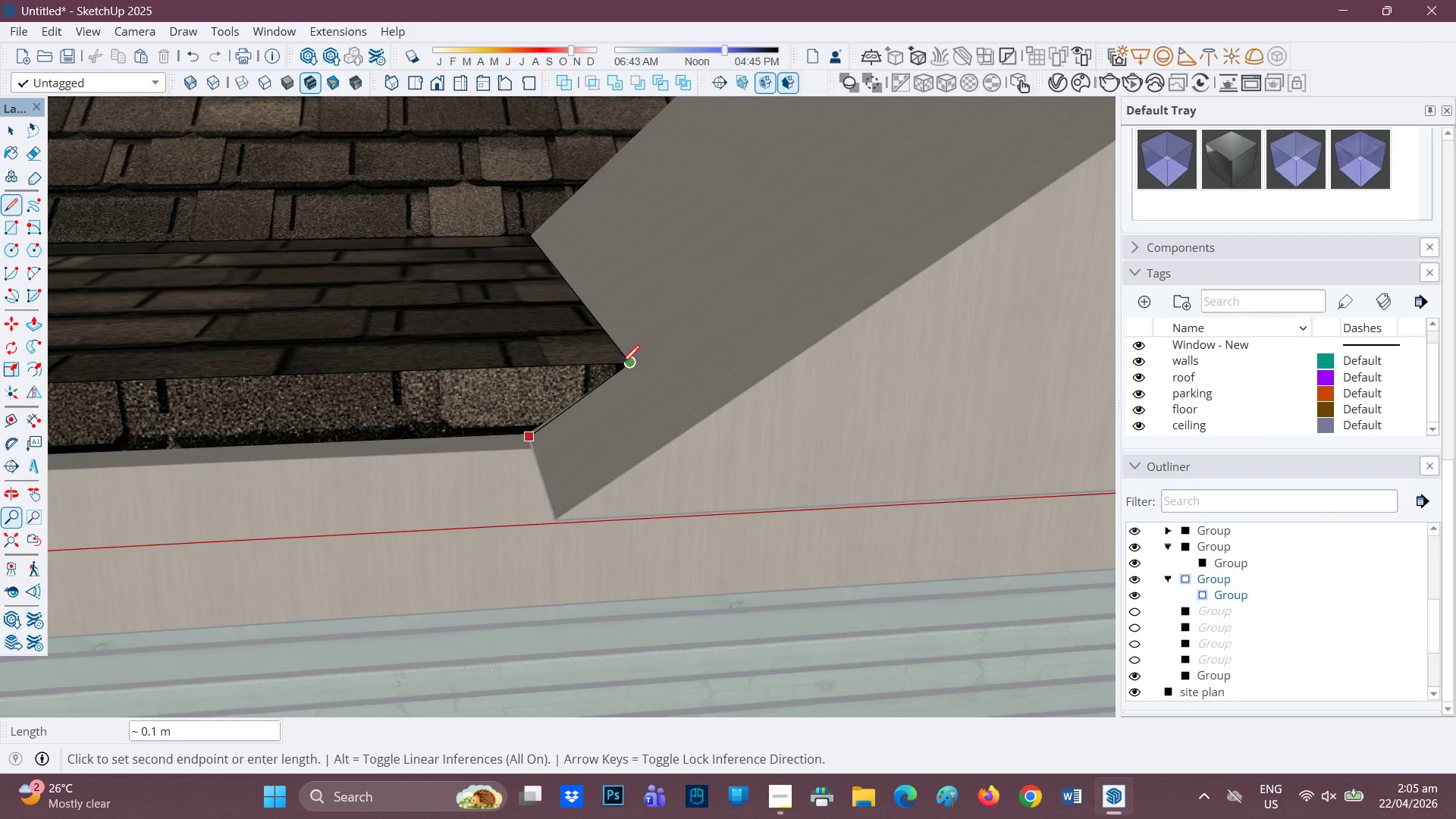 
left_click([622, 365])
 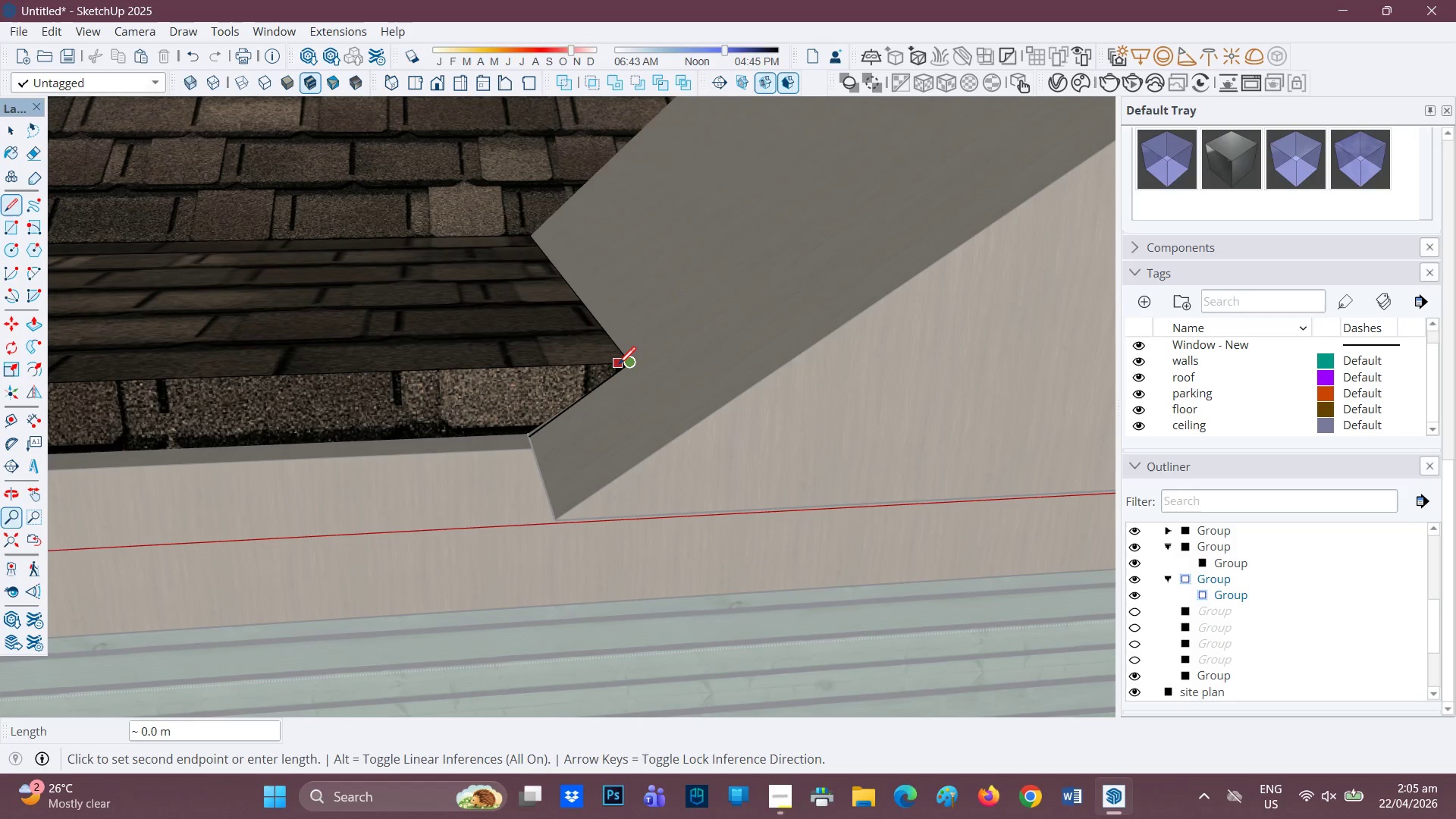 
key(Control+Z)
 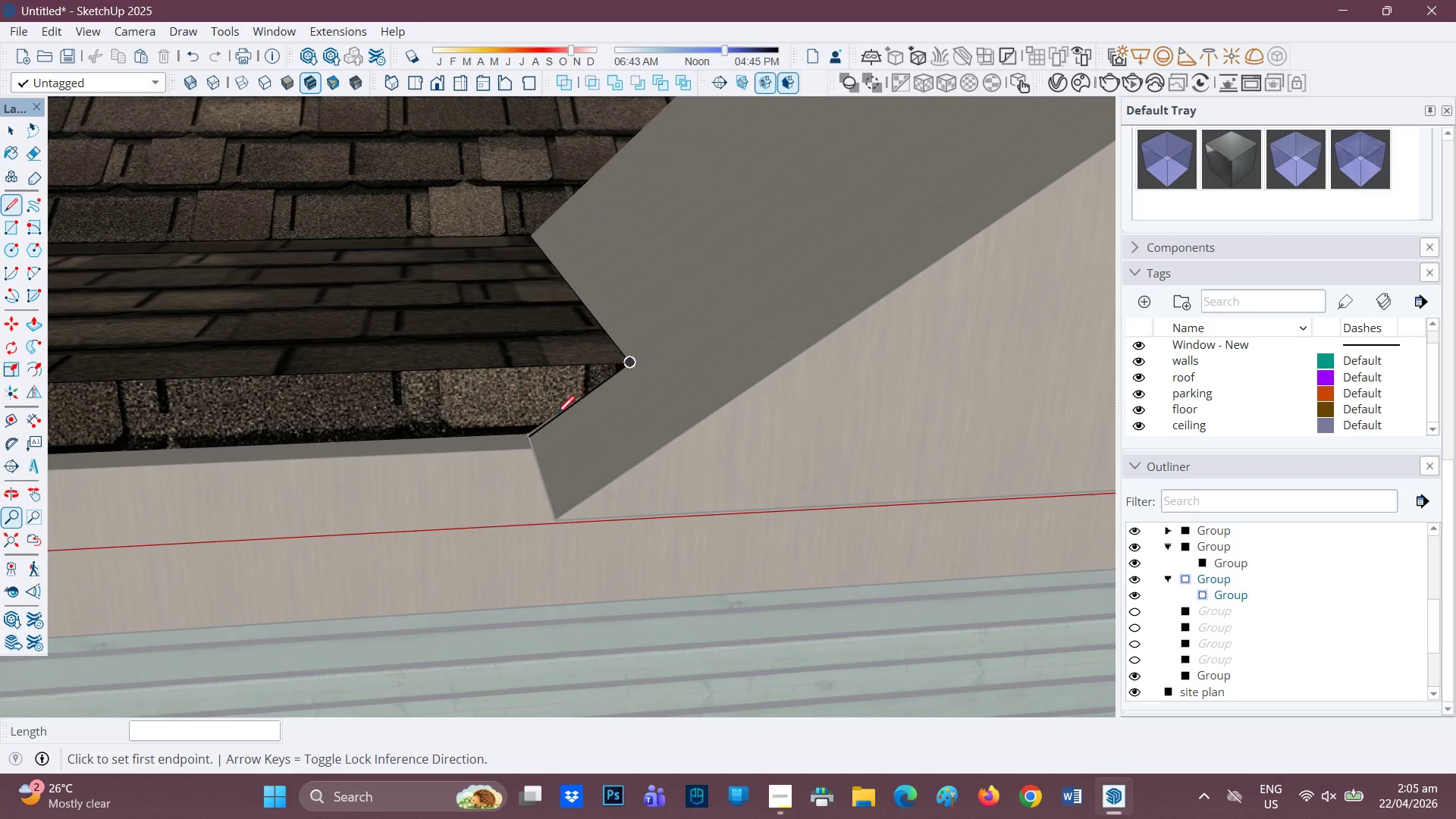 
key(Control+Z)
 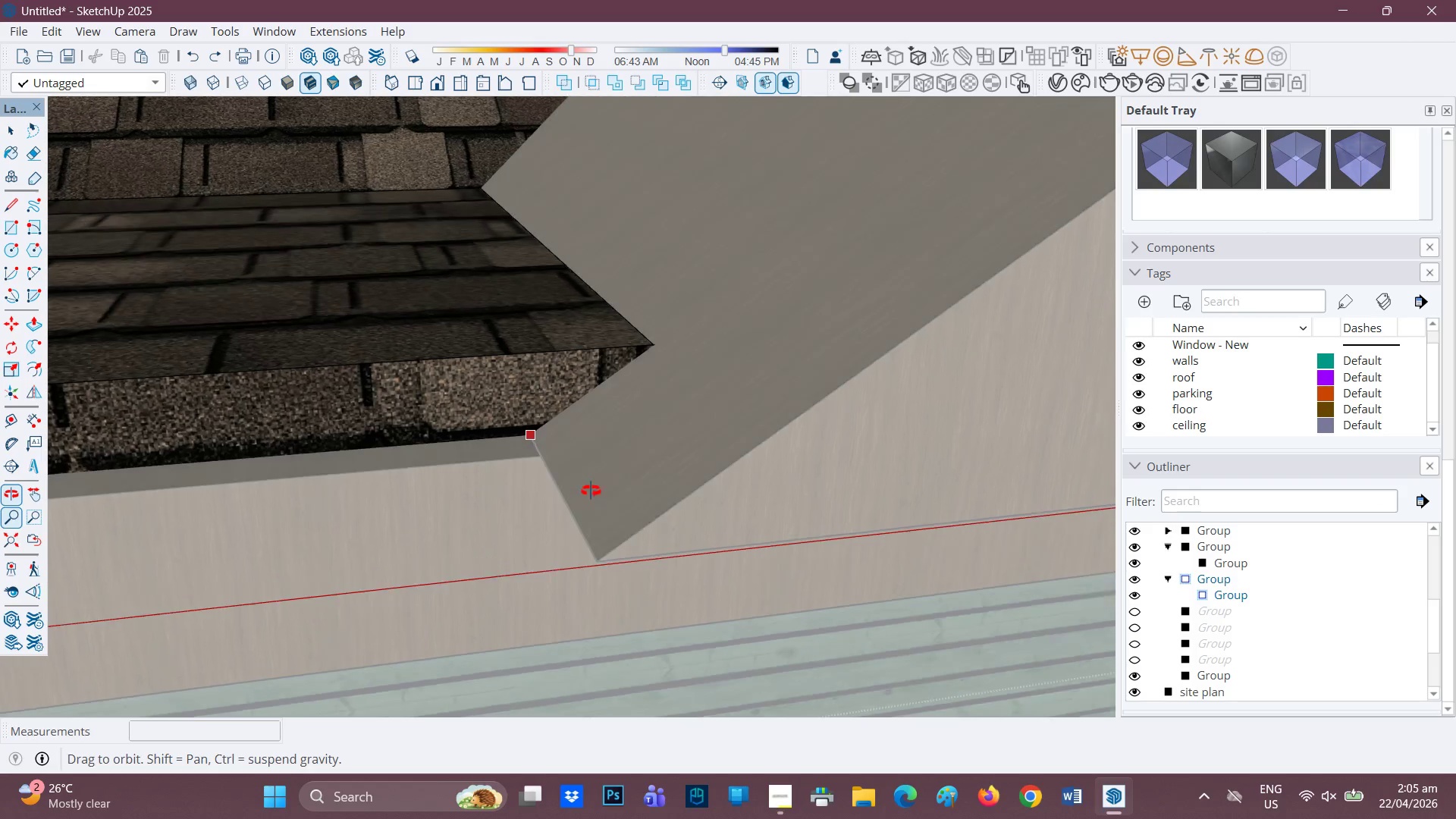 
scroll: coordinate [565, 466], scroll_direction: up, amount: 5.0
 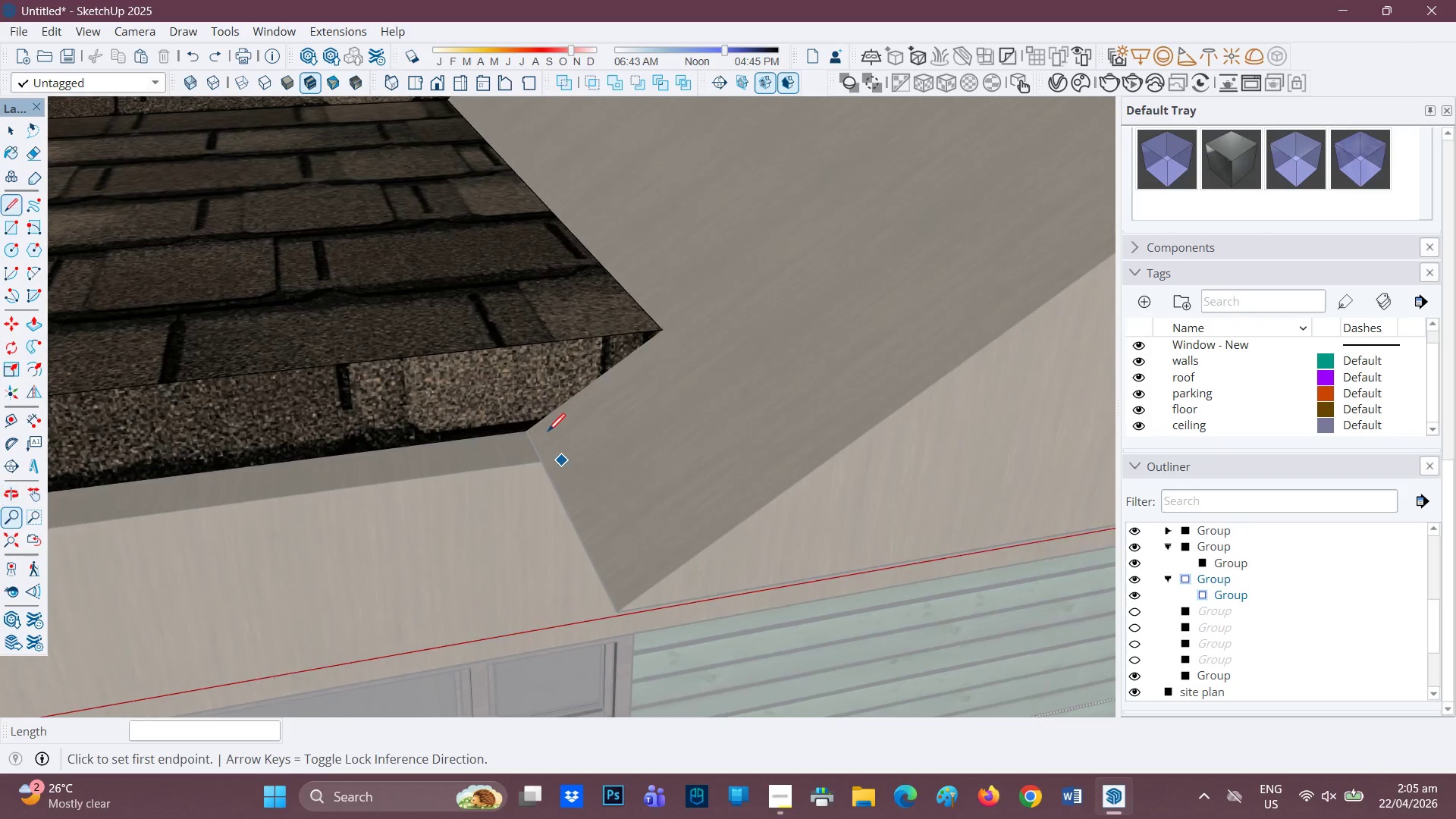 
mouse_move([548, 417])
 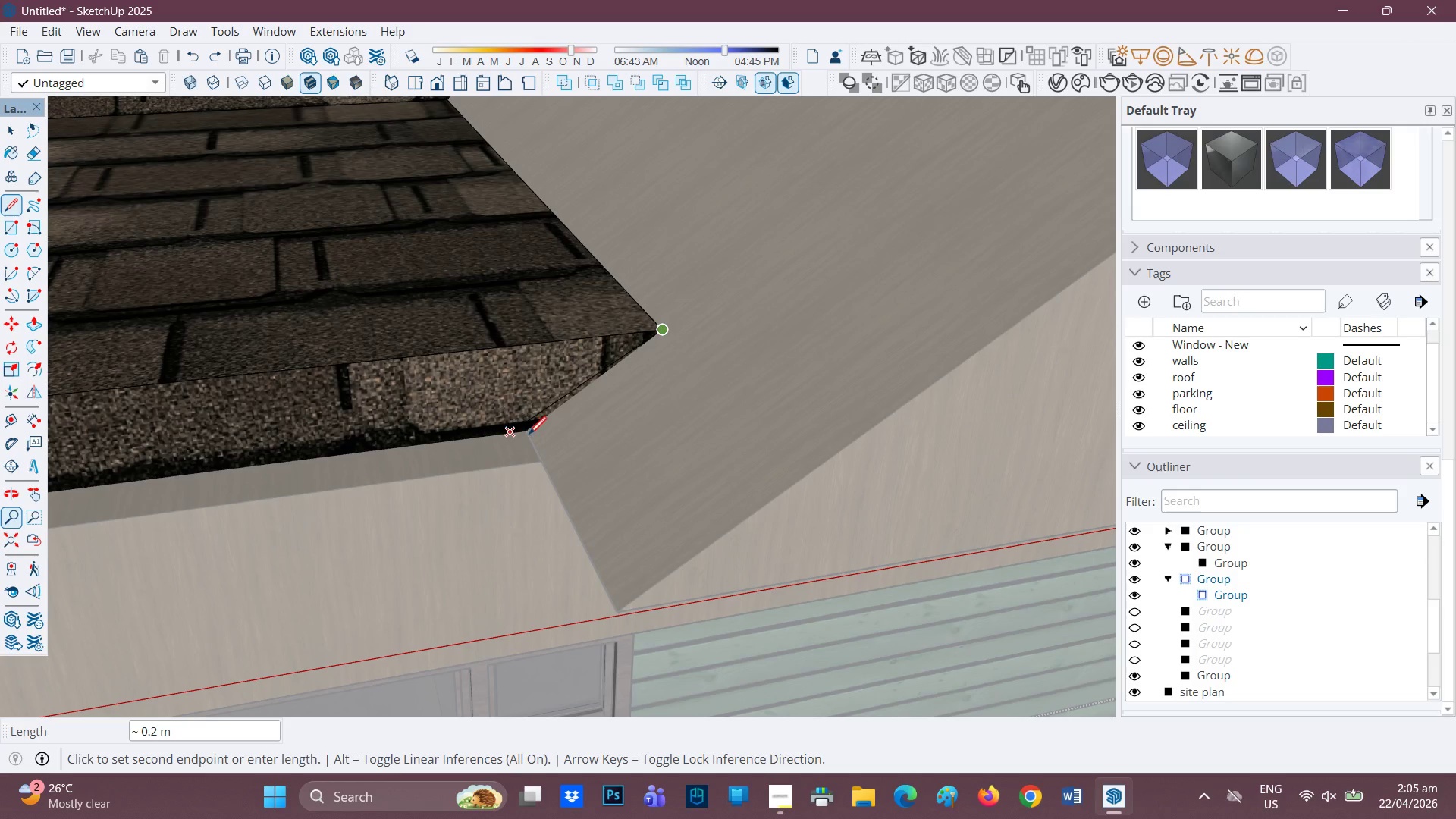 
left_click([528, 435])
 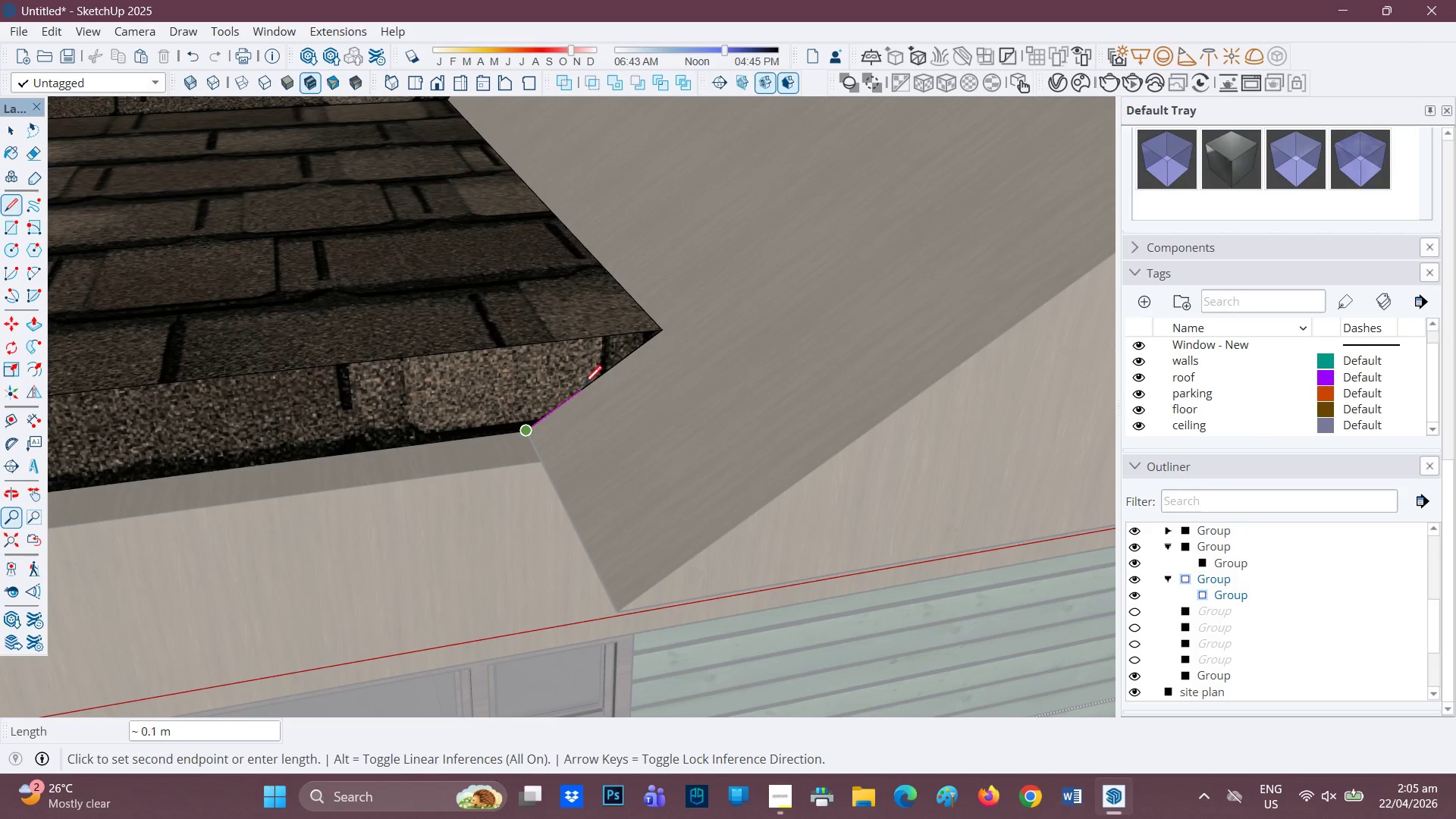 
key(P)
 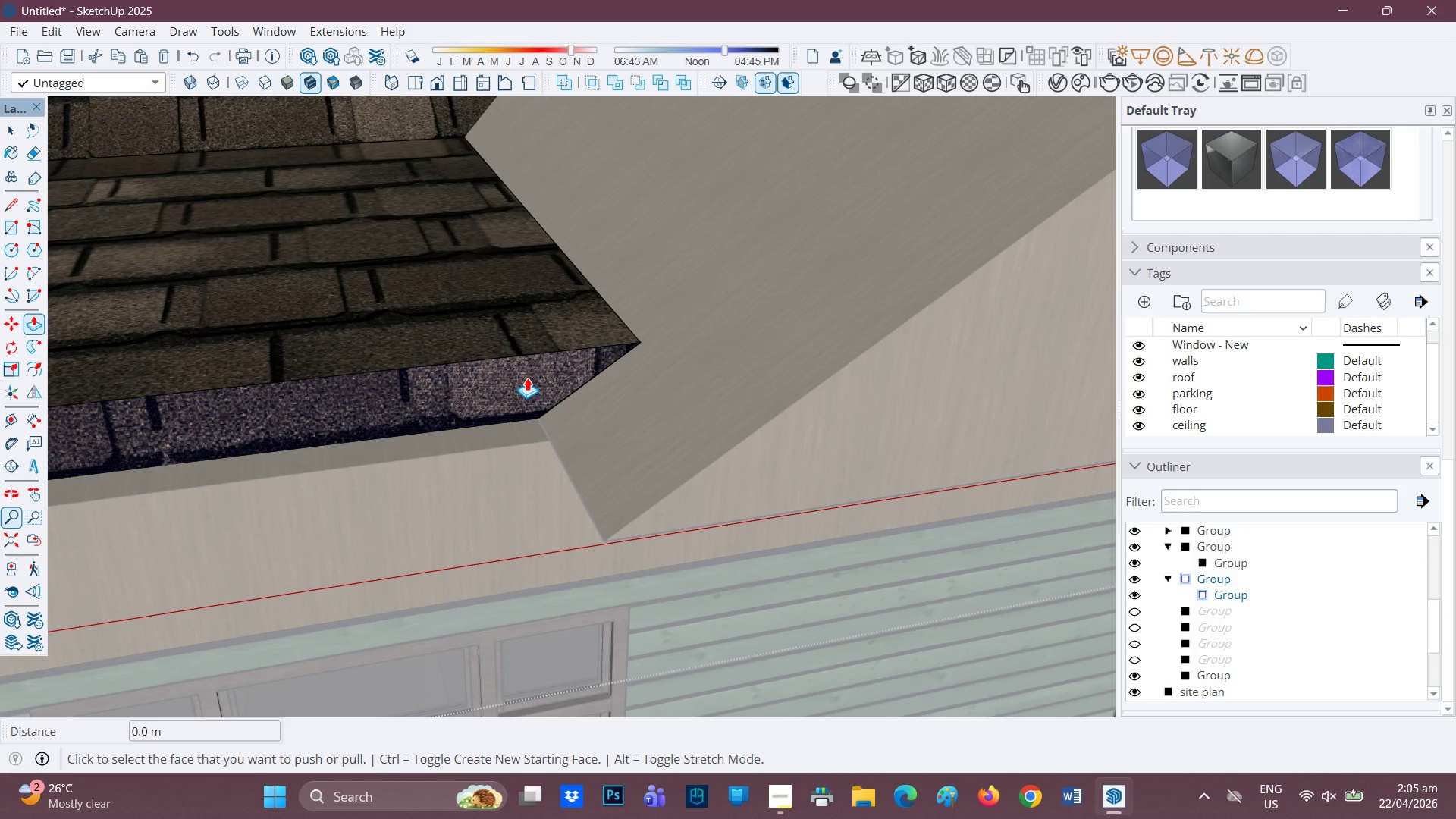 
scroll: coordinate [575, 380], scroll_direction: down, amount: 2.0
 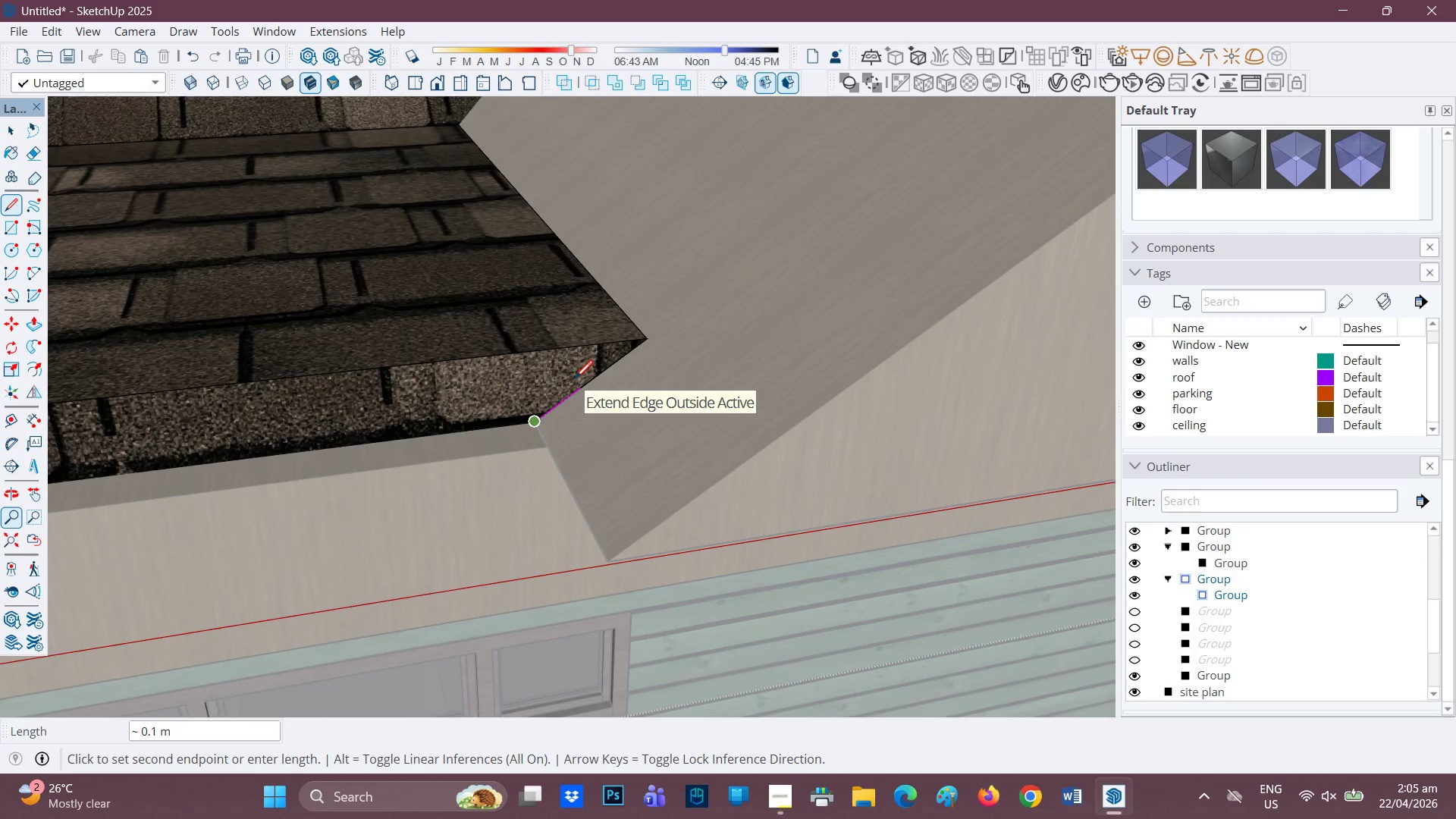 
left_click([527, 378])
 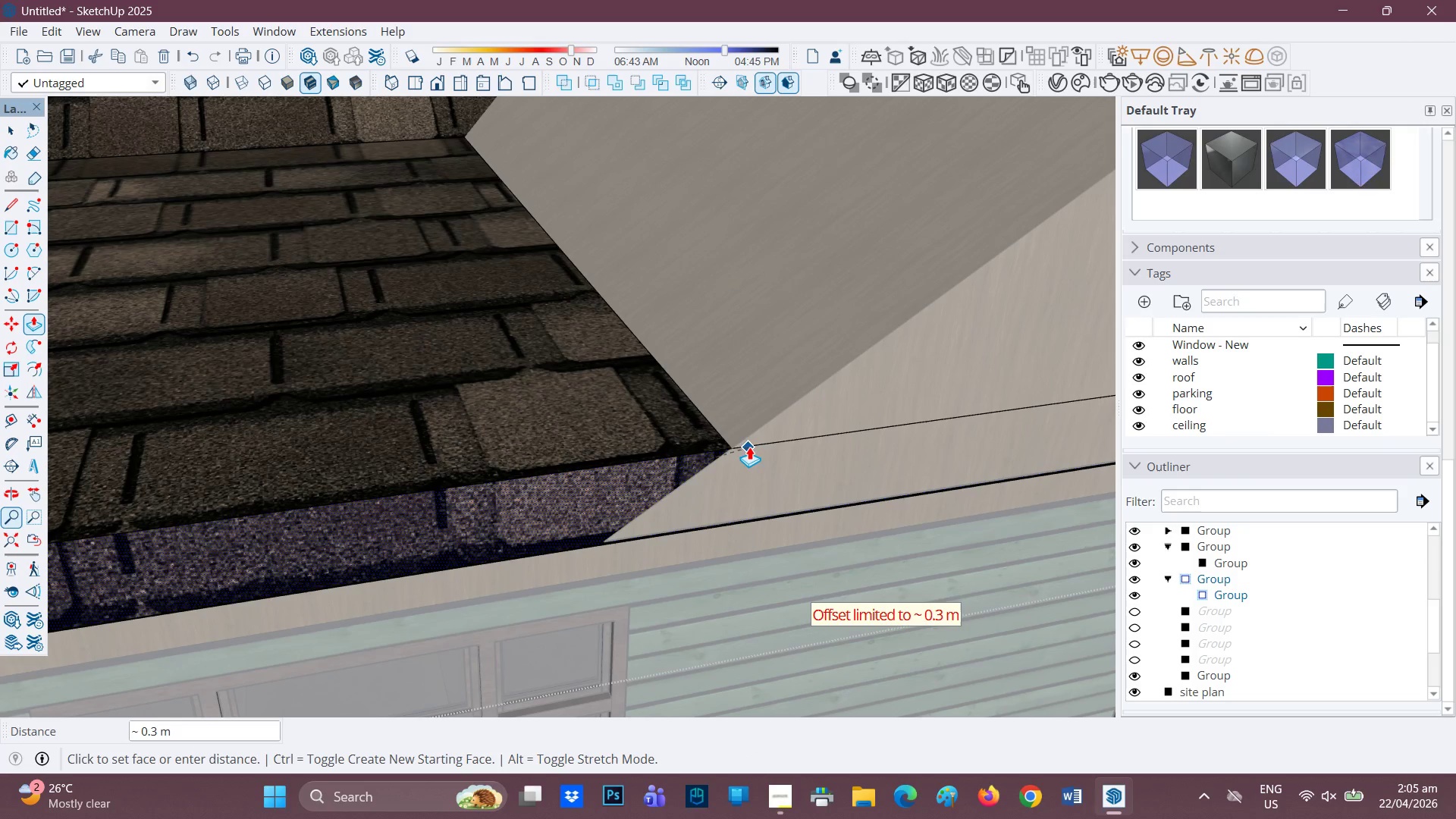 
left_click([749, 437])
 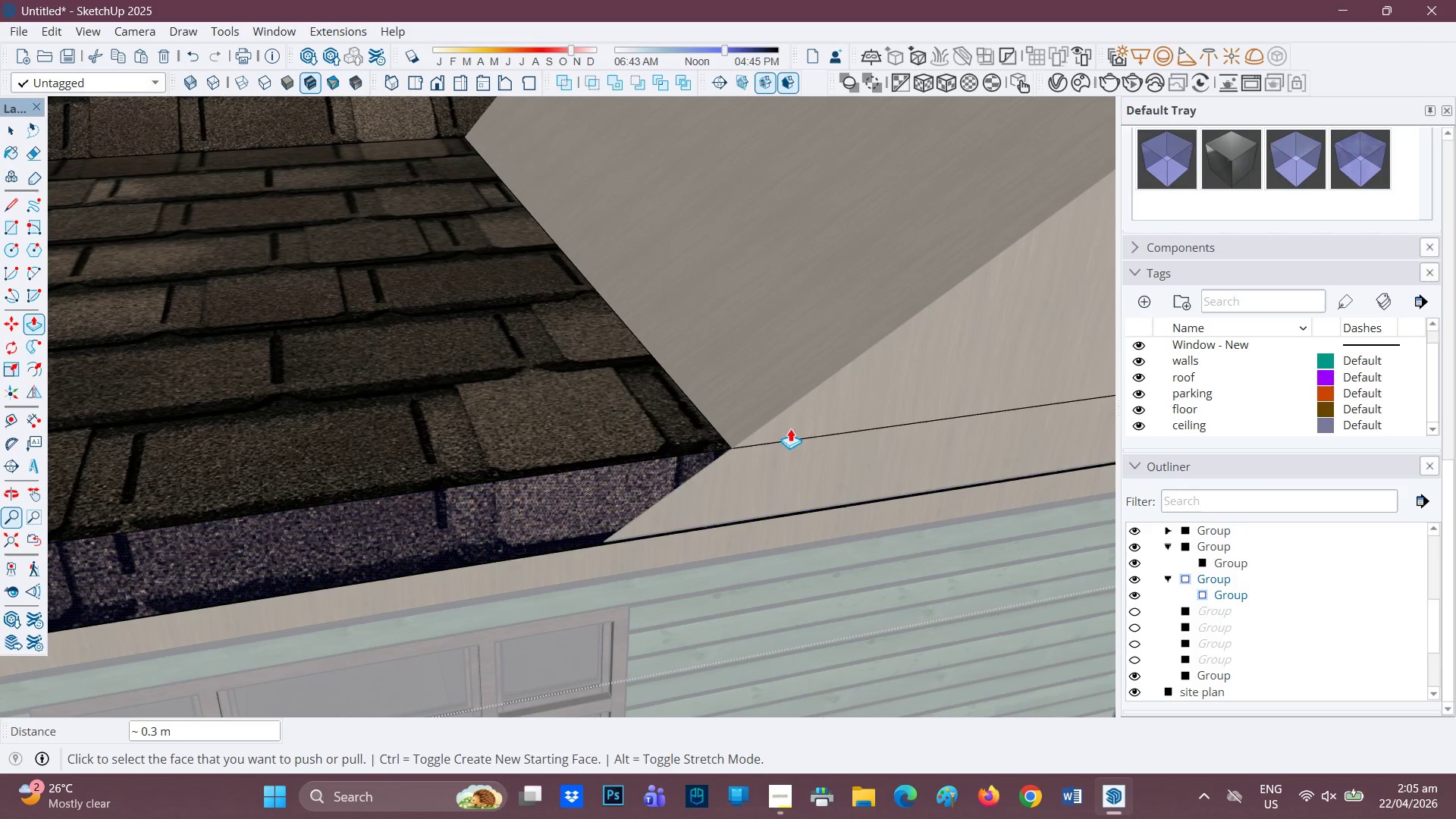 
scroll: coordinate [858, 462], scroll_direction: down, amount: 9.0
 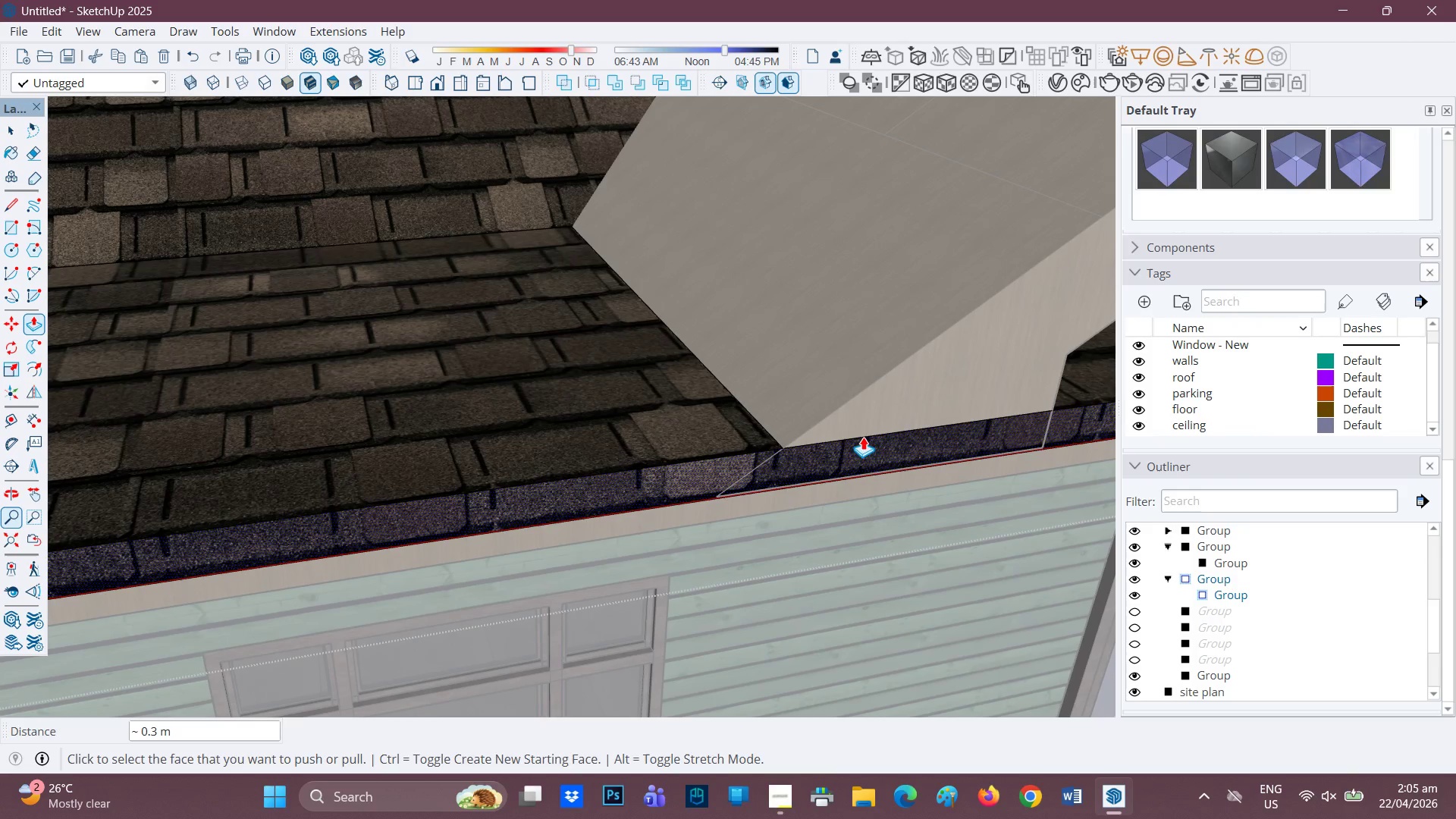 
key(H)
 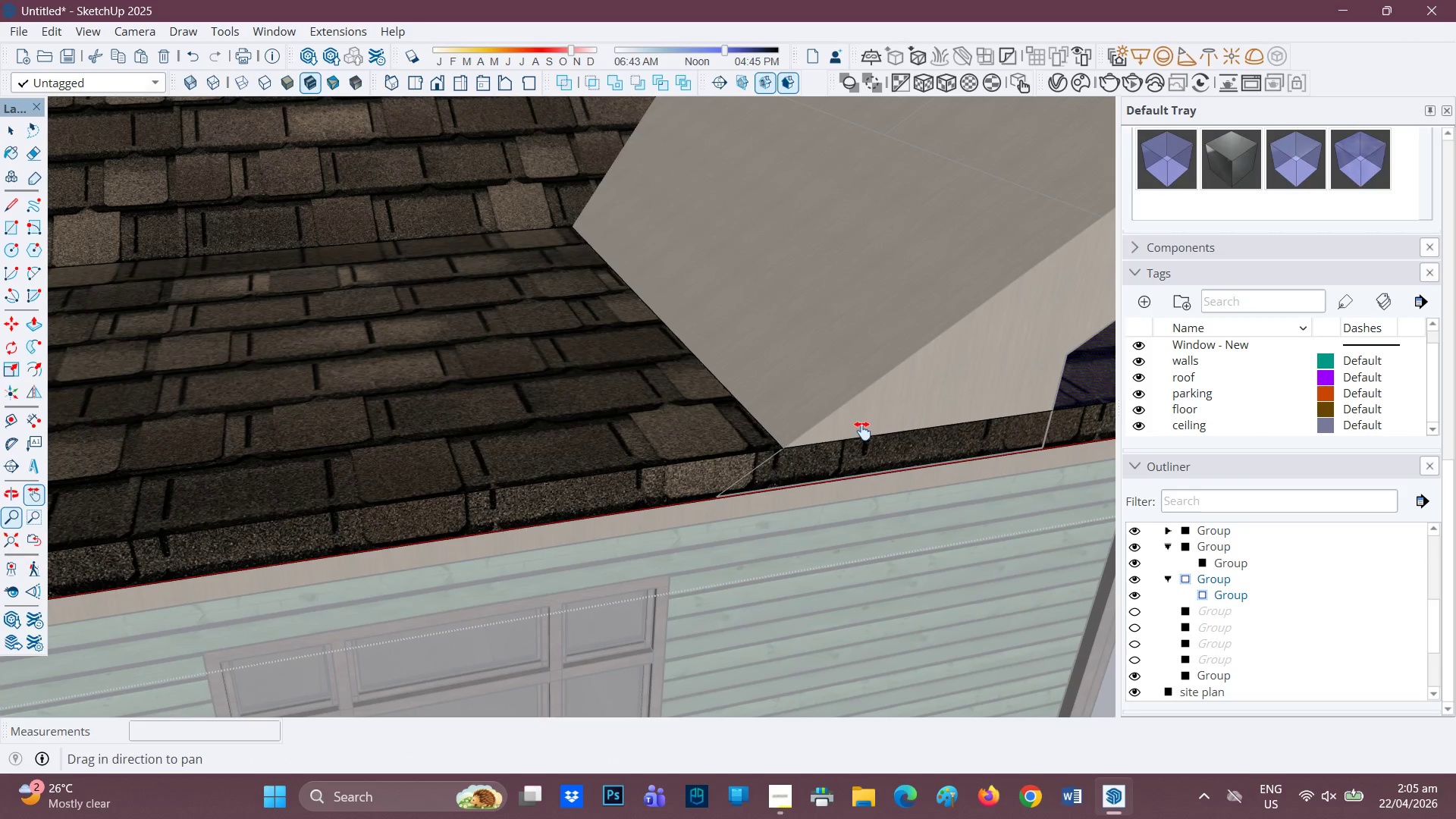 
left_click_drag(start_coordinate=[862, 431], to_coordinate=[492, 392])
 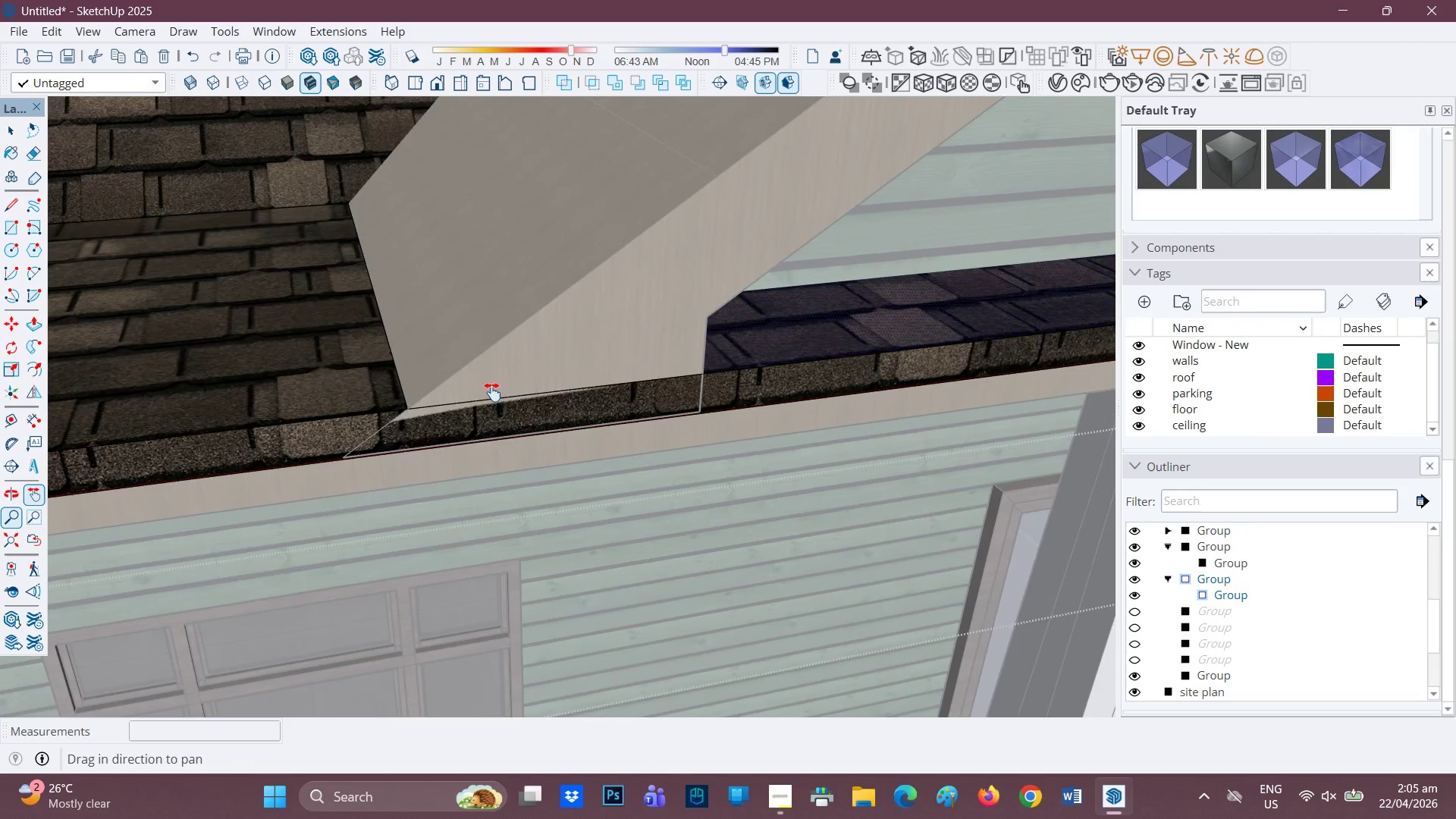 
scroll: coordinate [491, 392], scroll_direction: down, amount: 3.0
 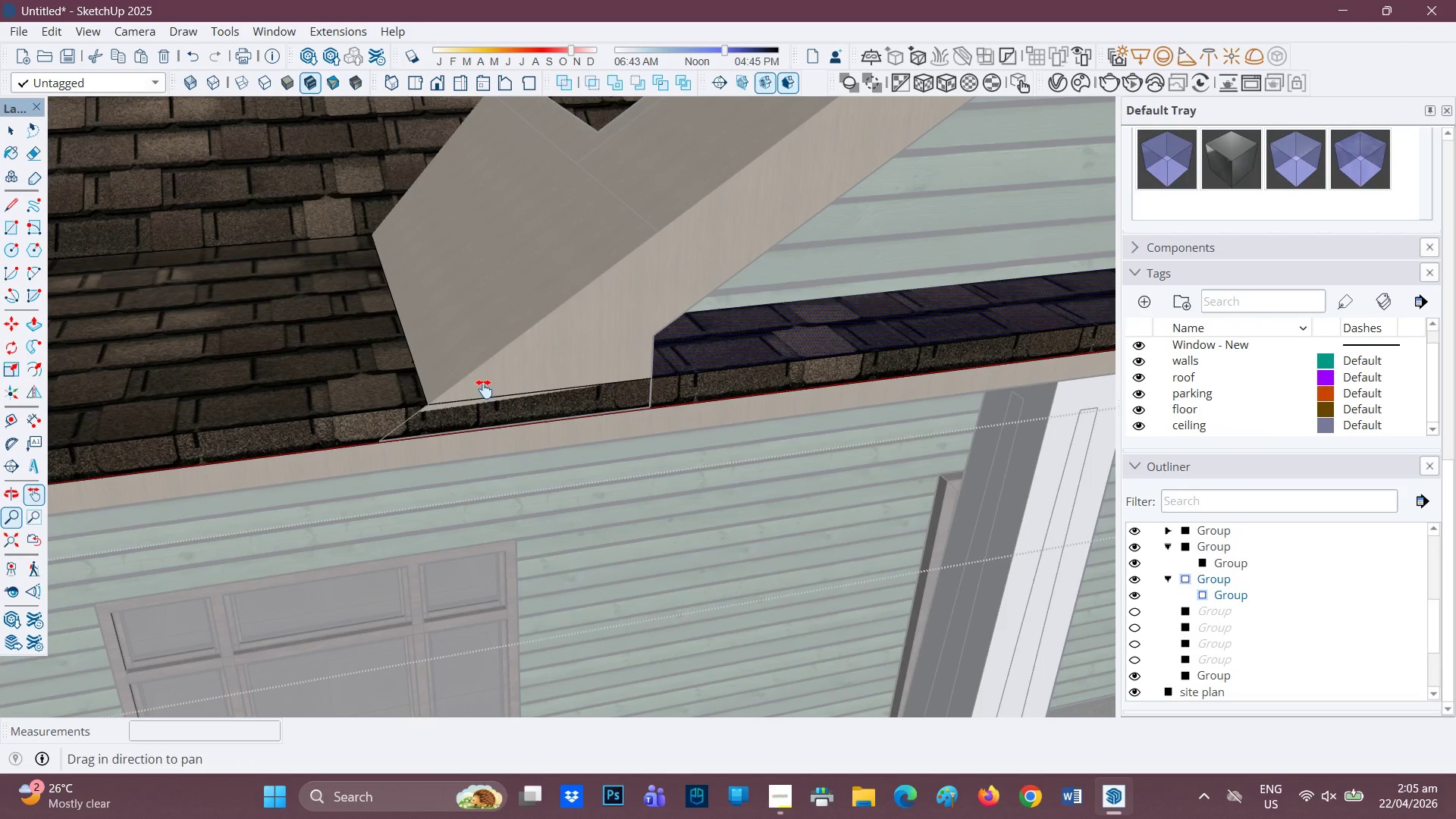 
key(Control+Z)
 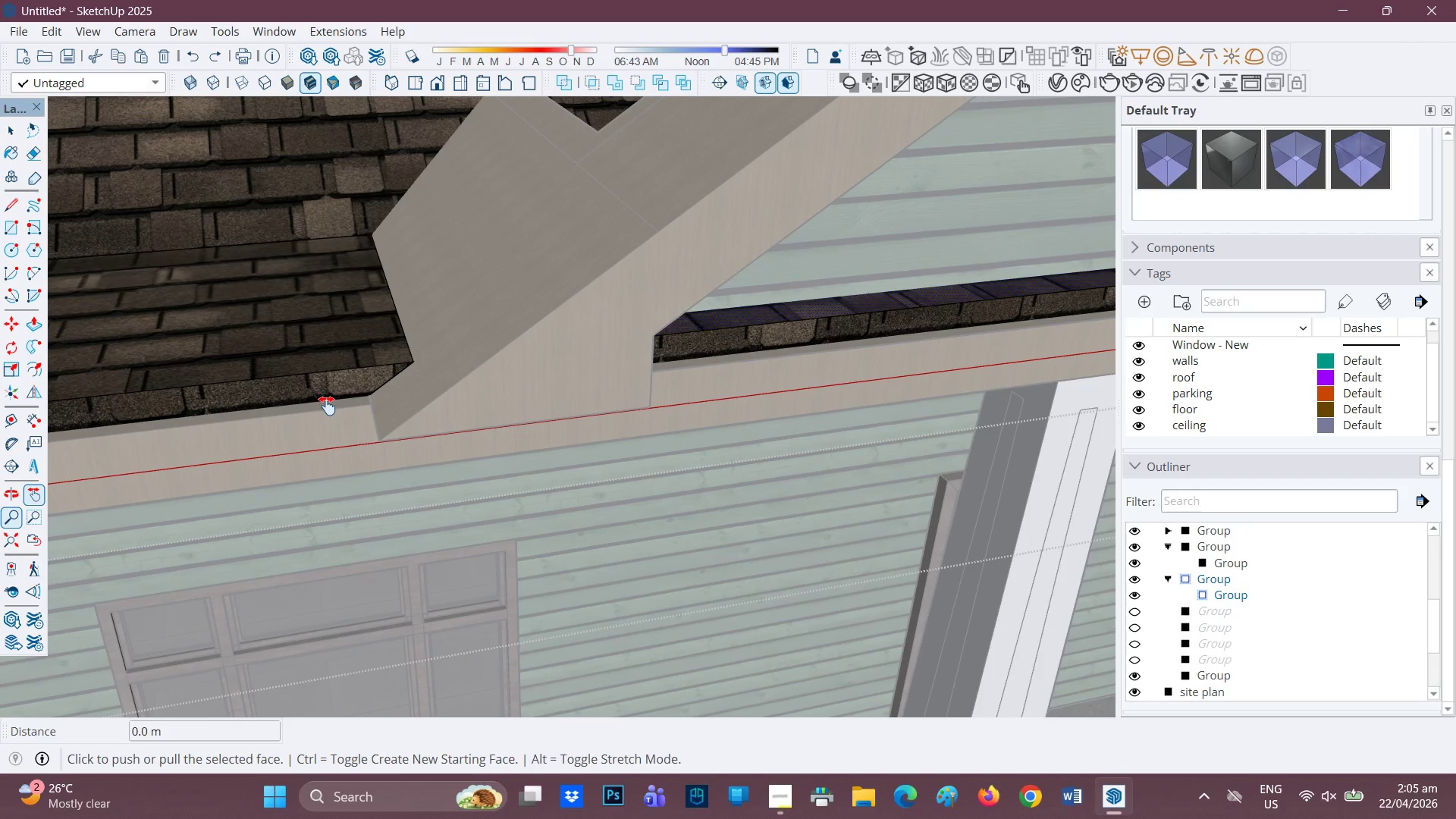 
key(Control+ControlLeft)
 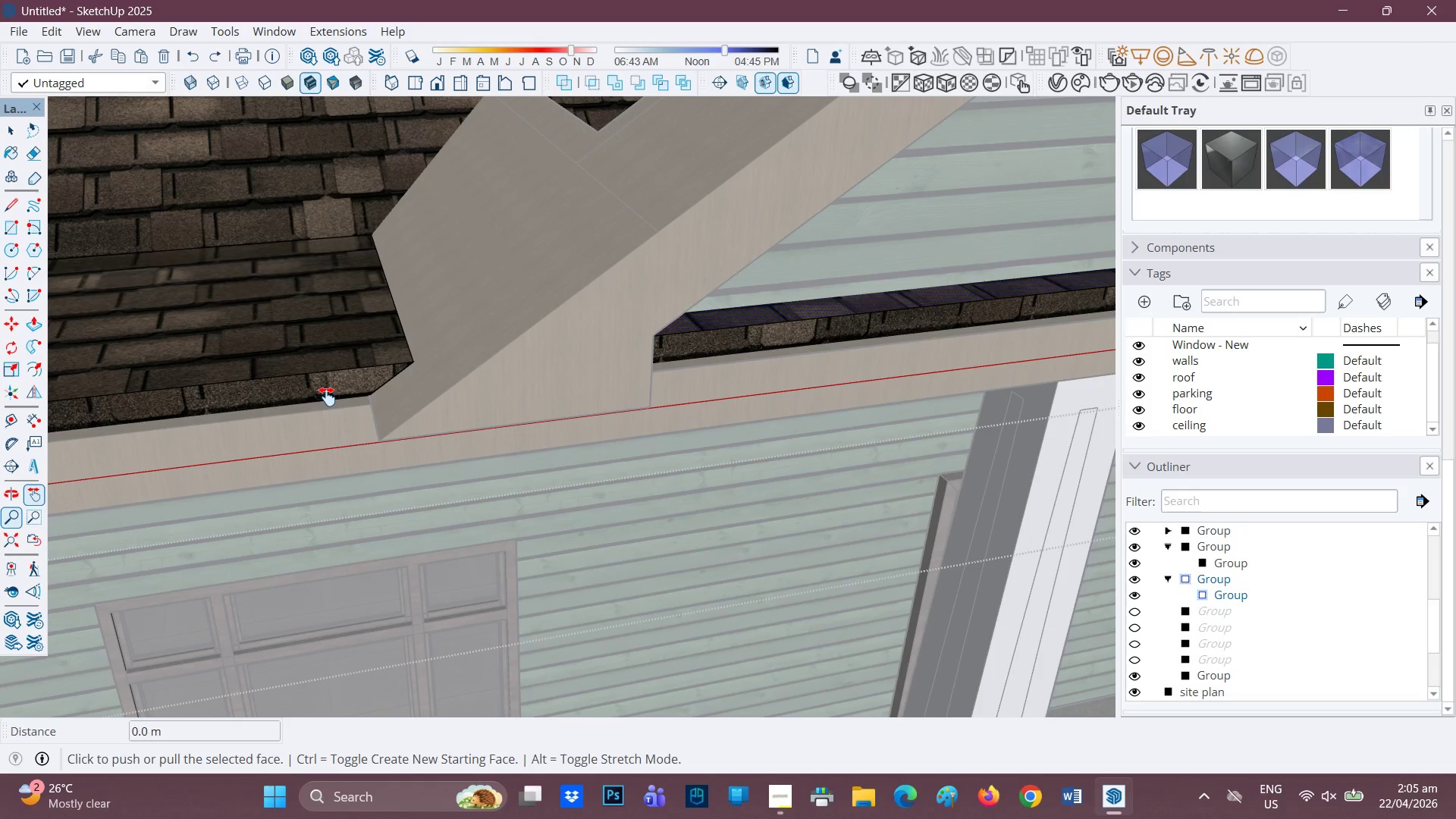 
key(Control+Z)
 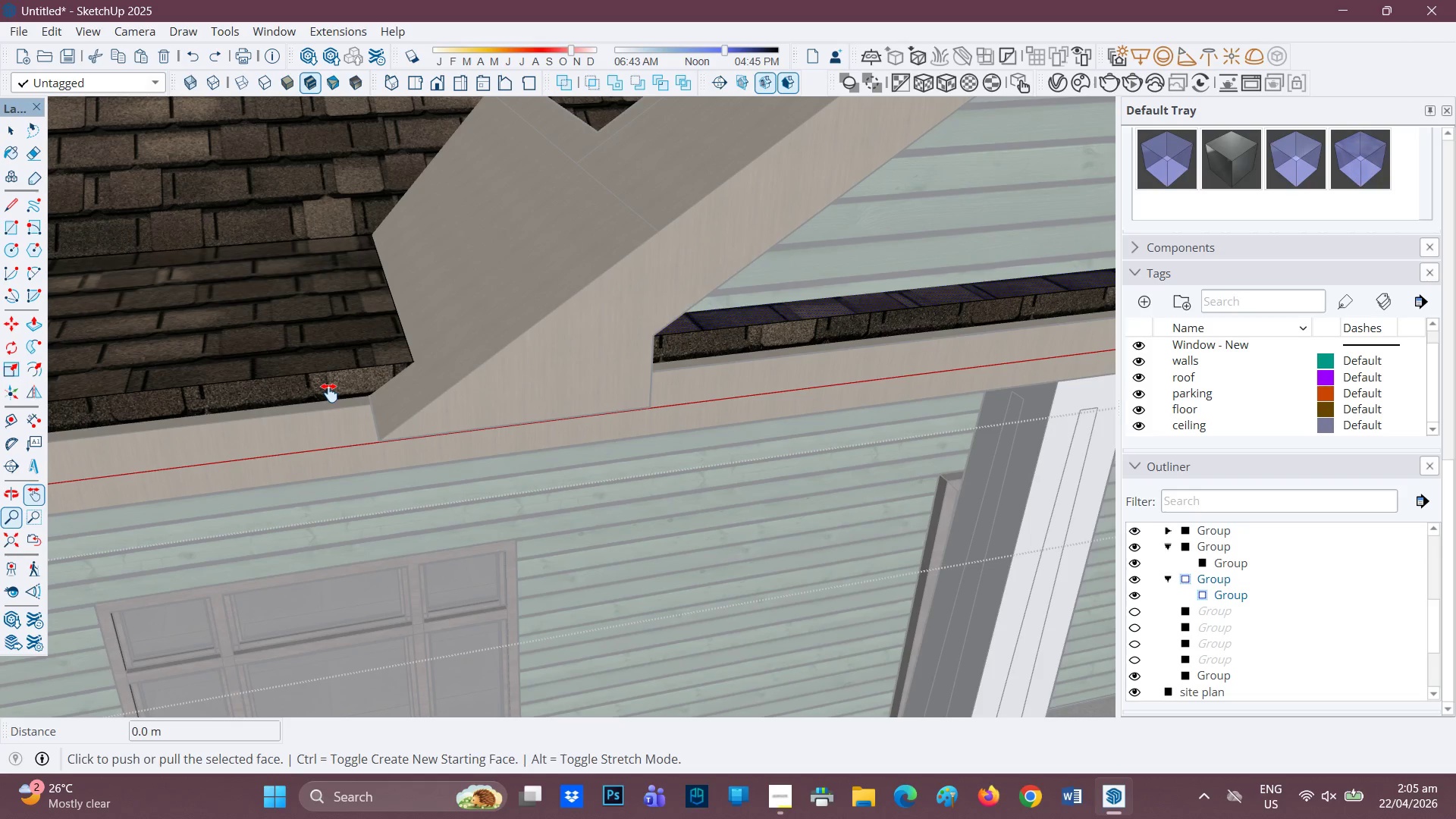 
key(Control+ControlLeft)
 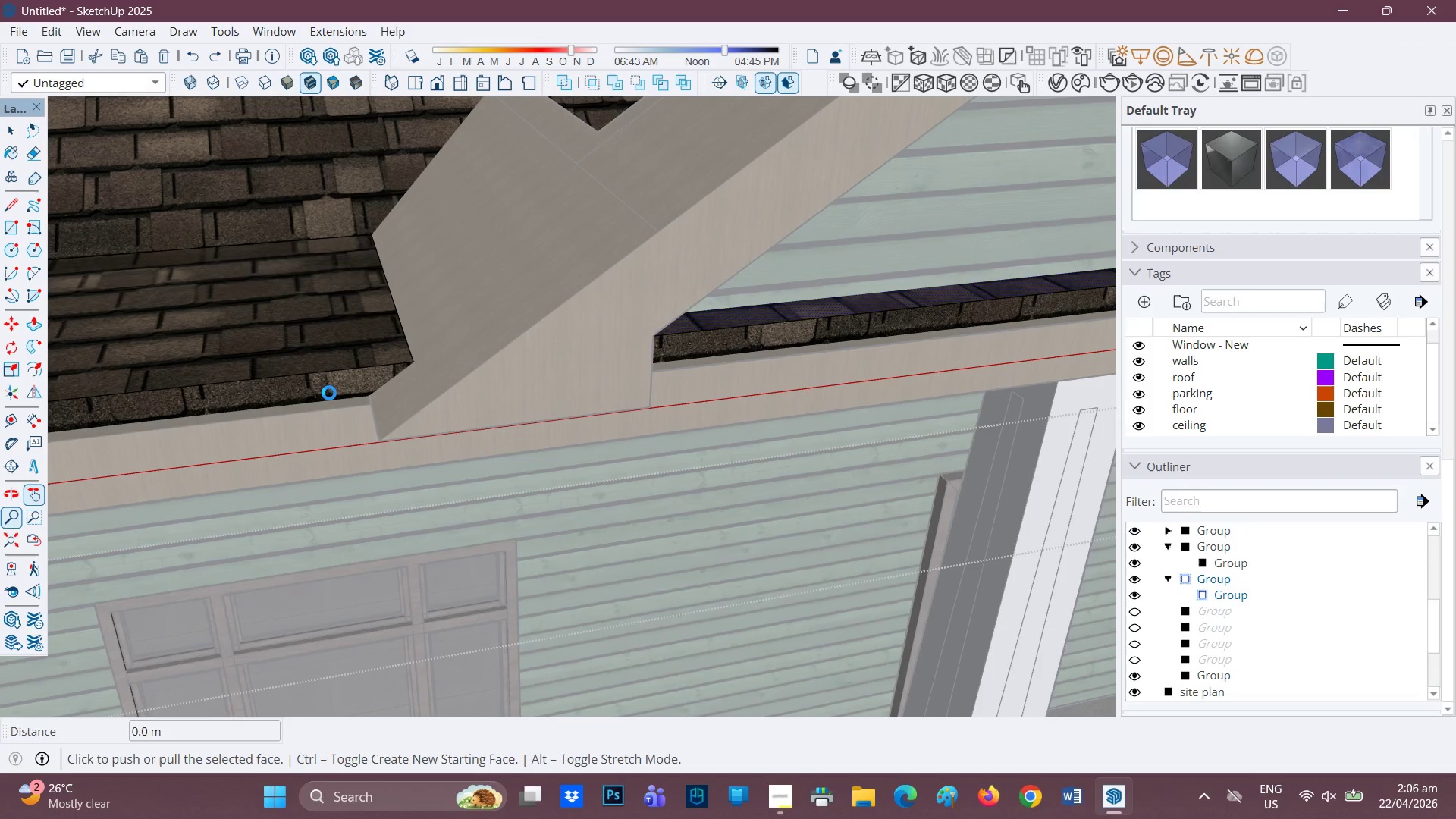 
key(Control+Z)
 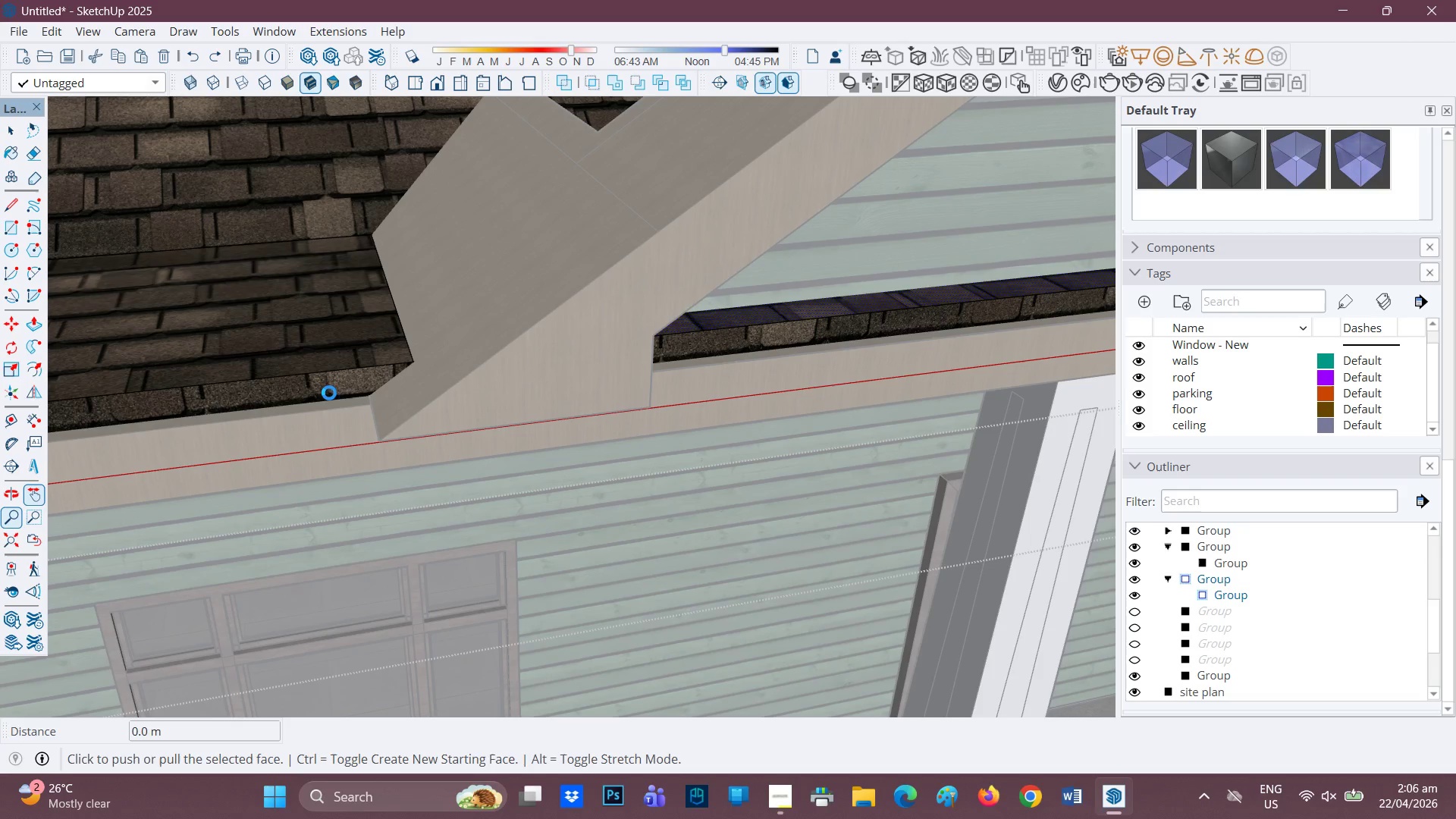 
key(Control+Z)
 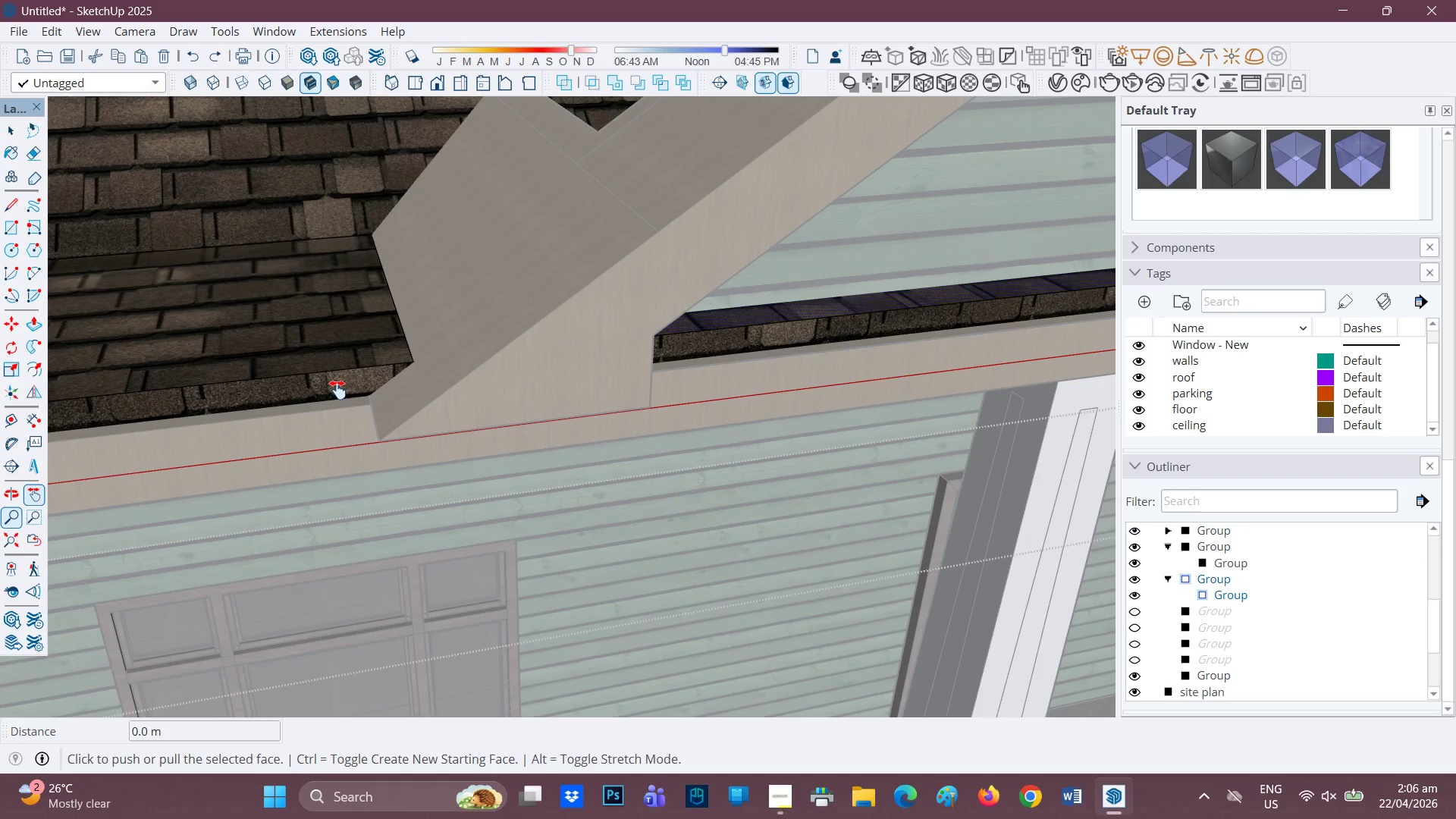 
key(Control+Z)
 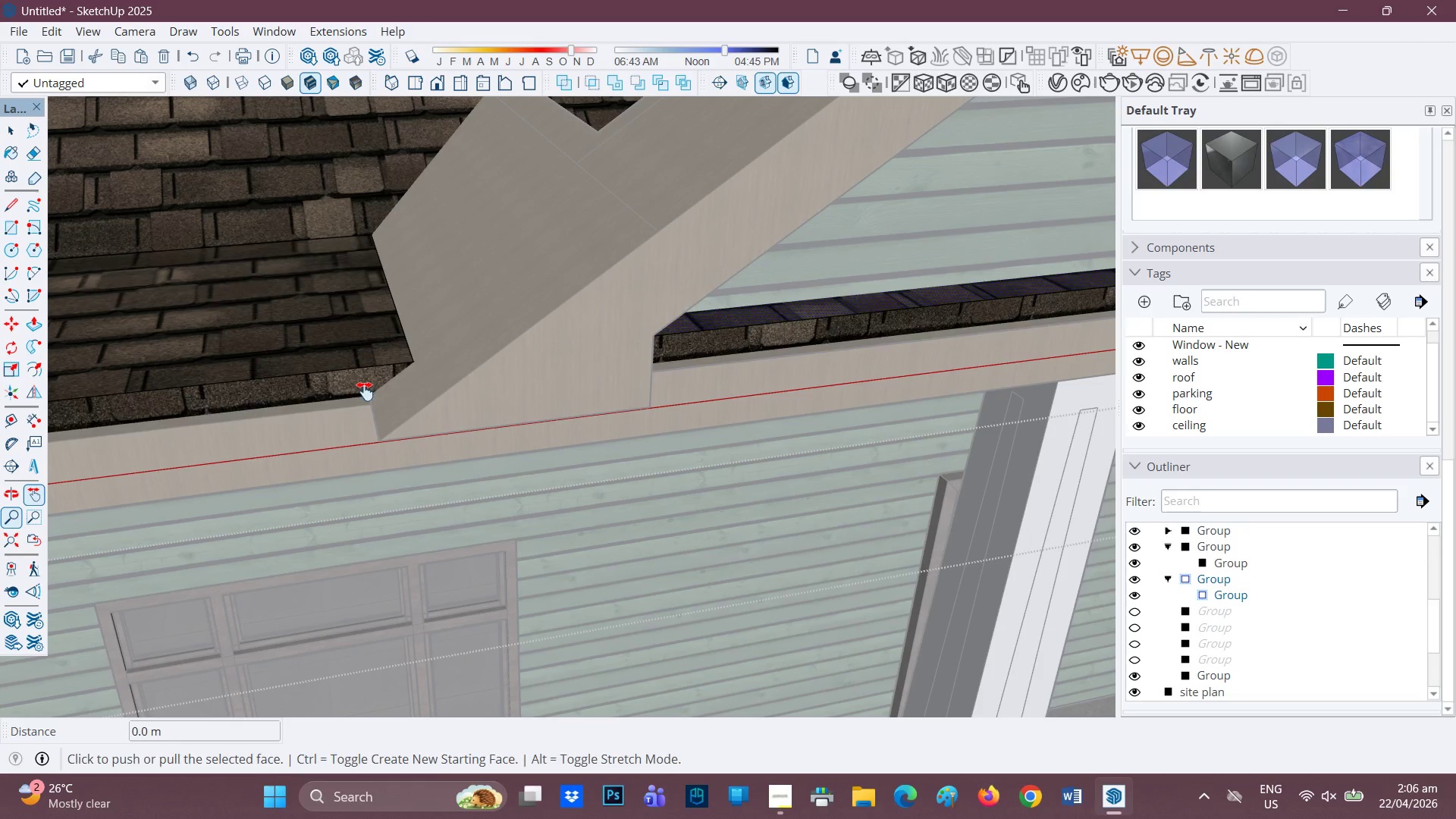 
scroll: coordinate [344, 438], scroll_direction: down, amount: 6.0
 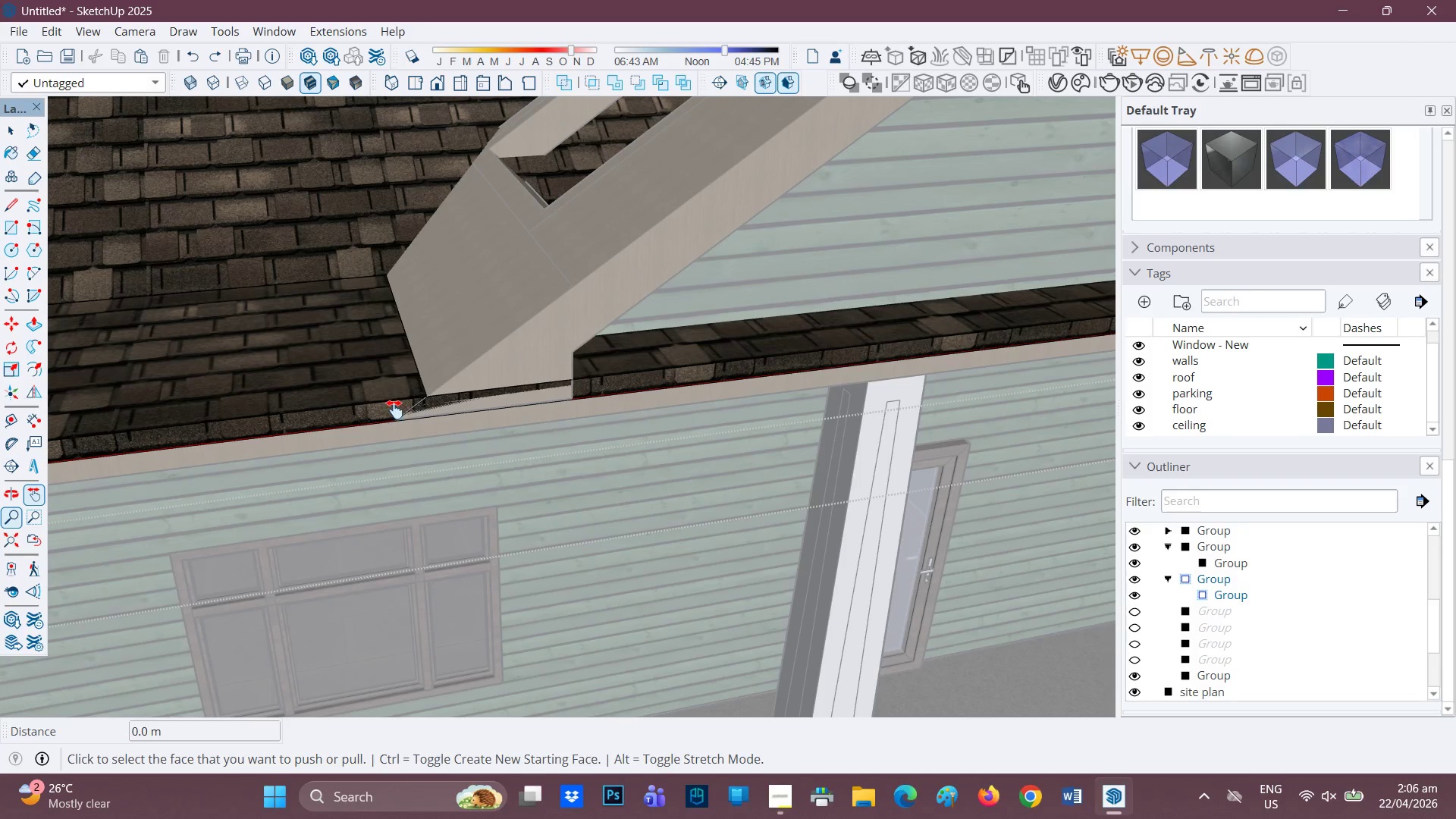 
key(P)
 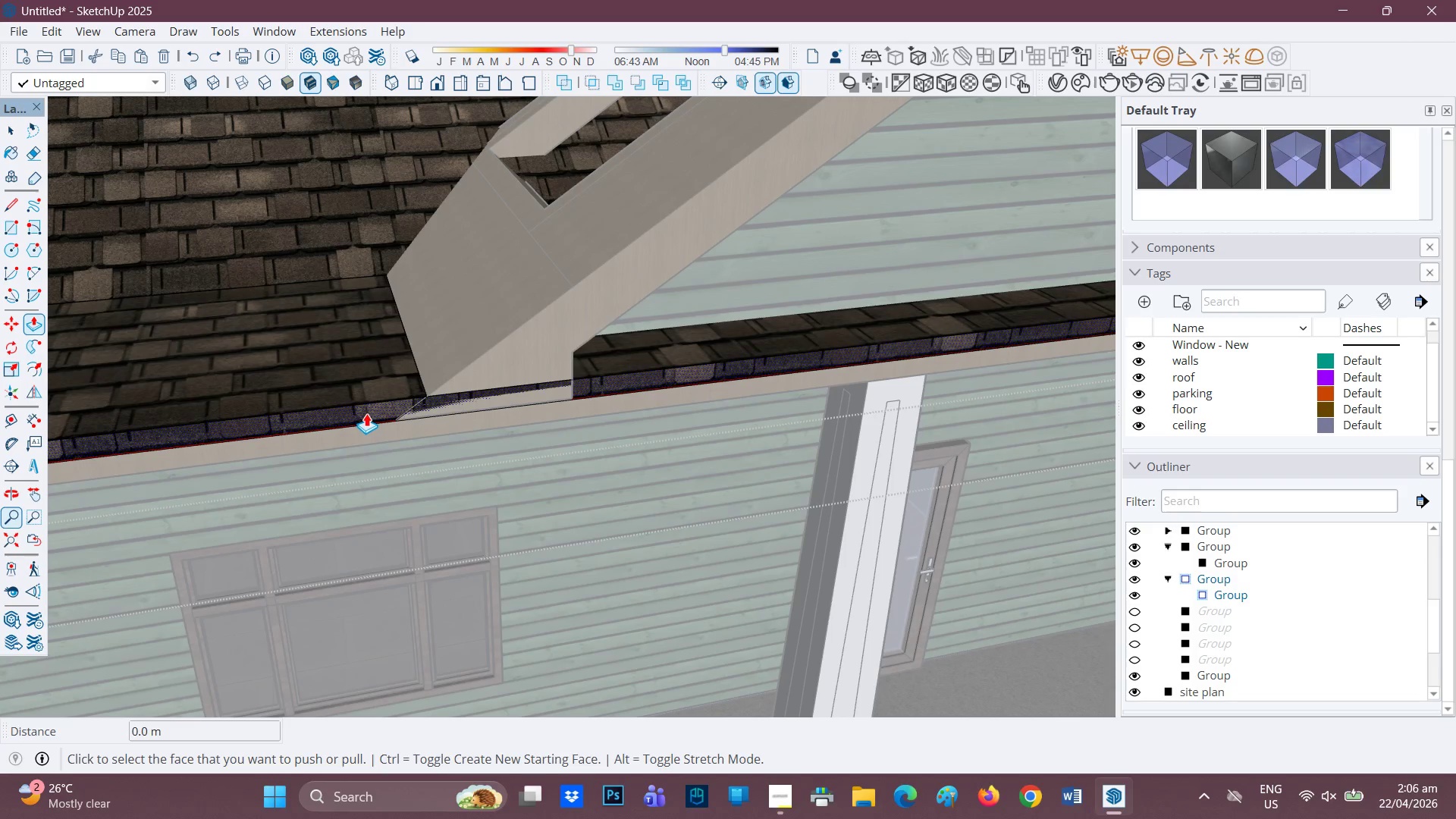 
left_click([368, 414])
 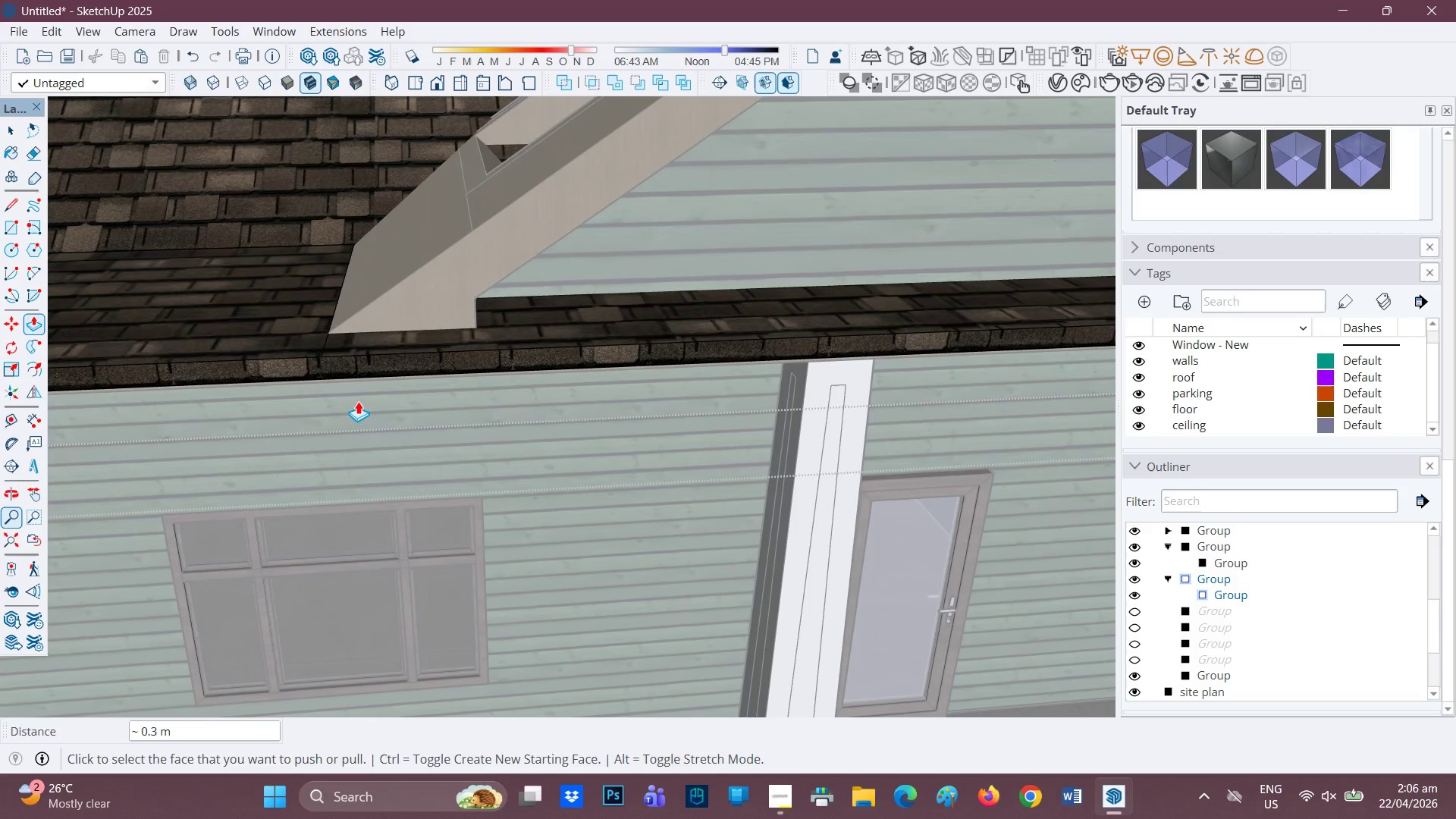 
left_click([351, 367])
 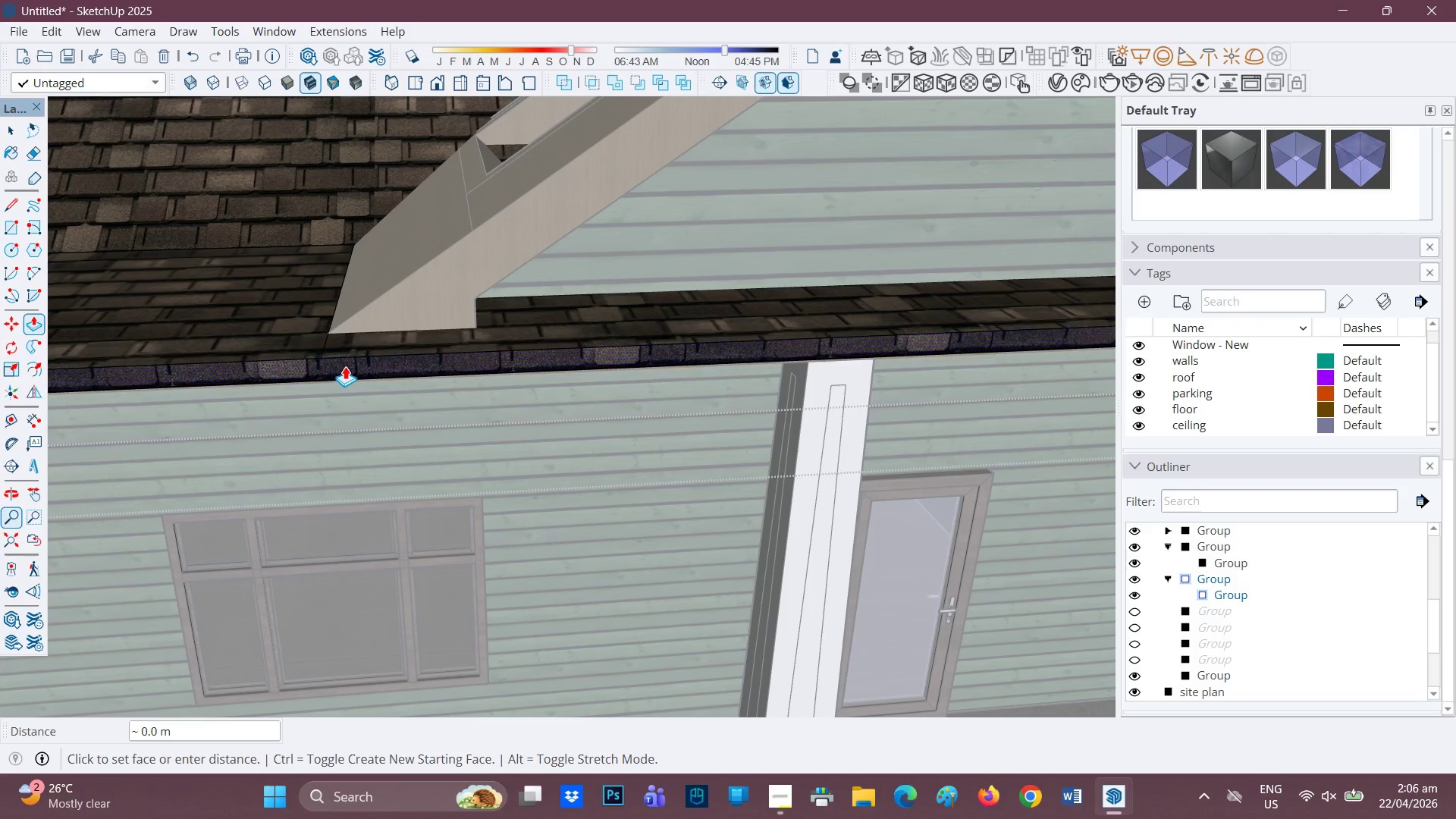 
left_click([351, 347])
 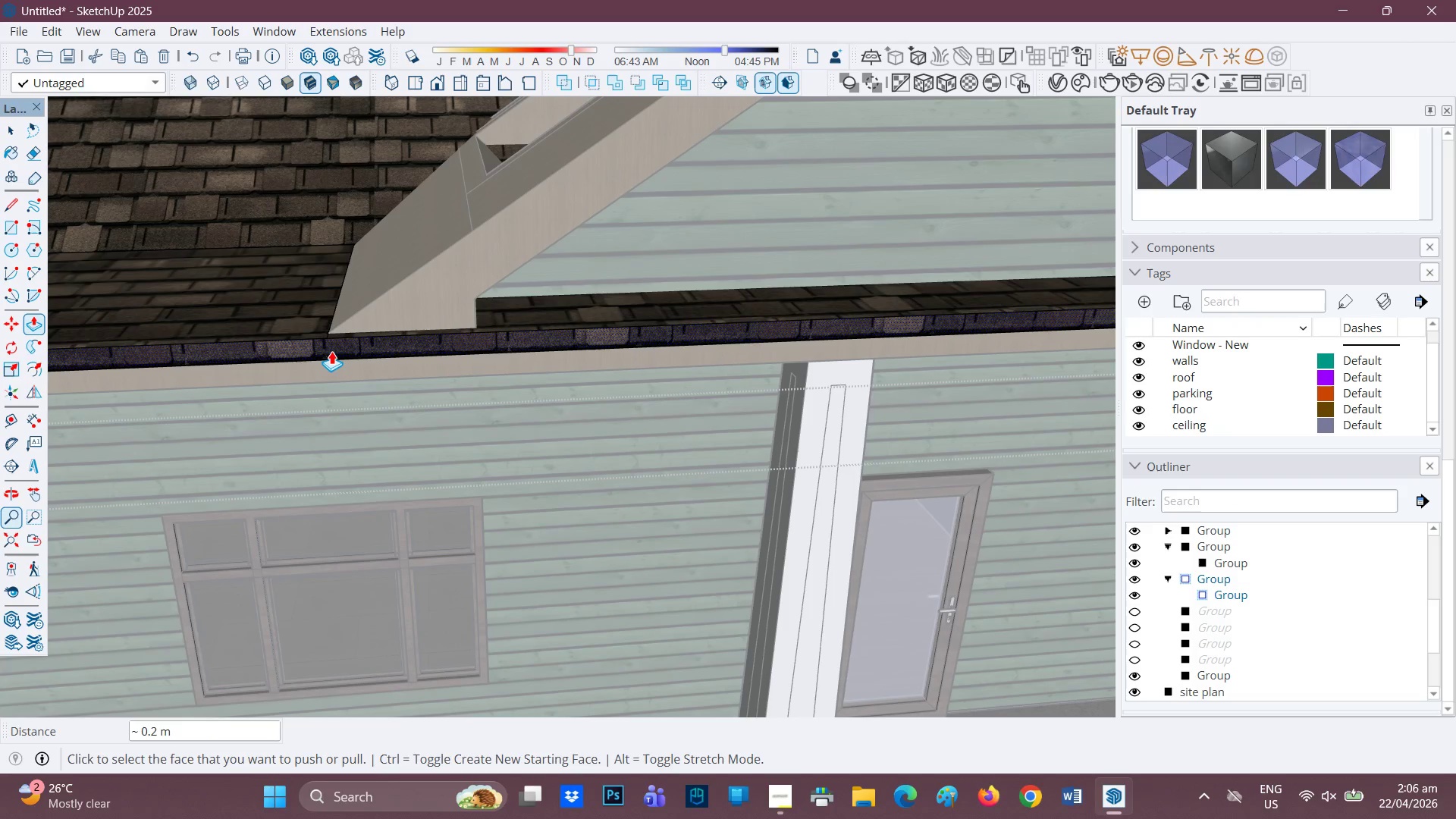 
scroll: coordinate [337, 318], scroll_direction: up, amount: 8.0
 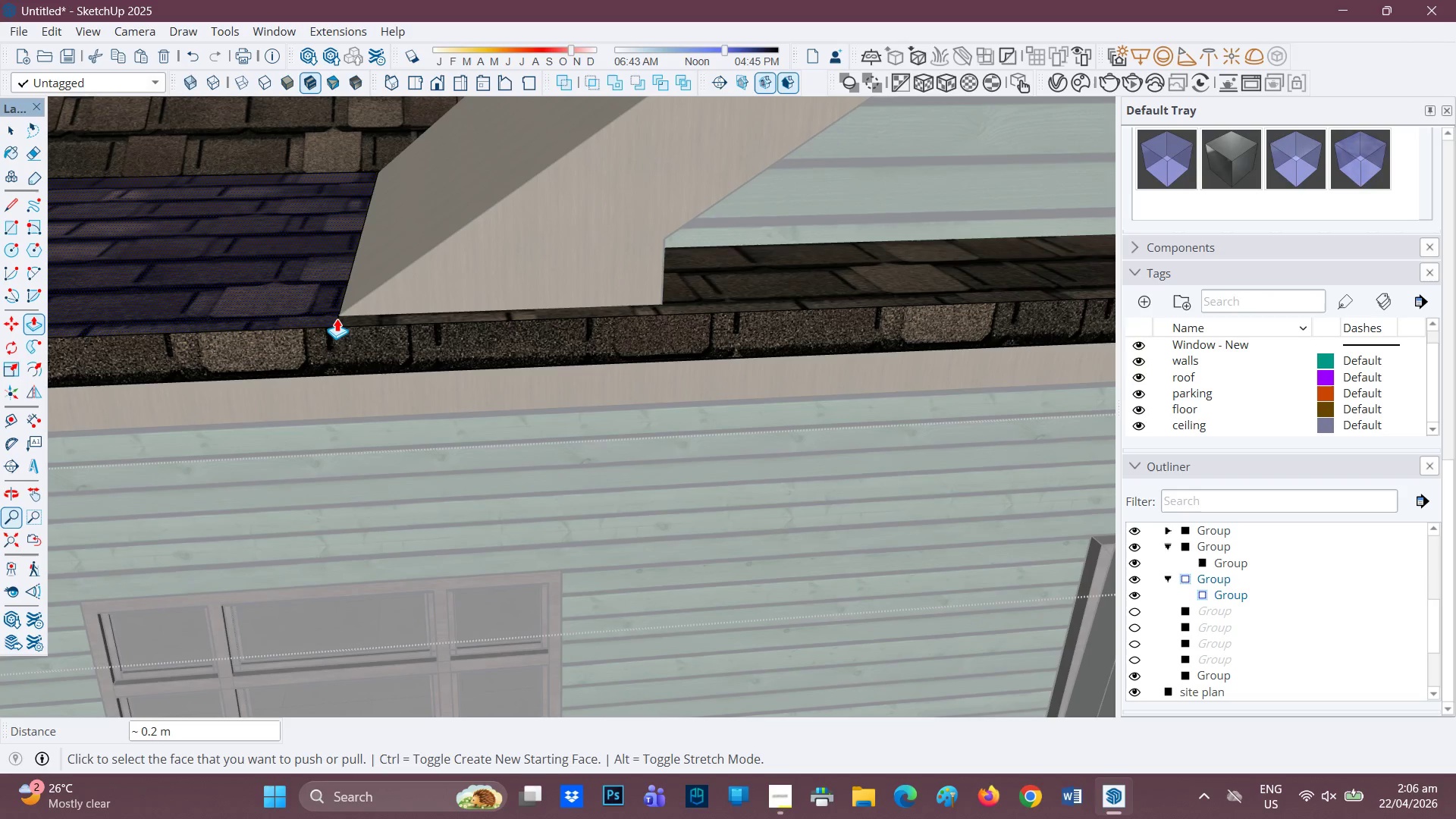 
key(L)
 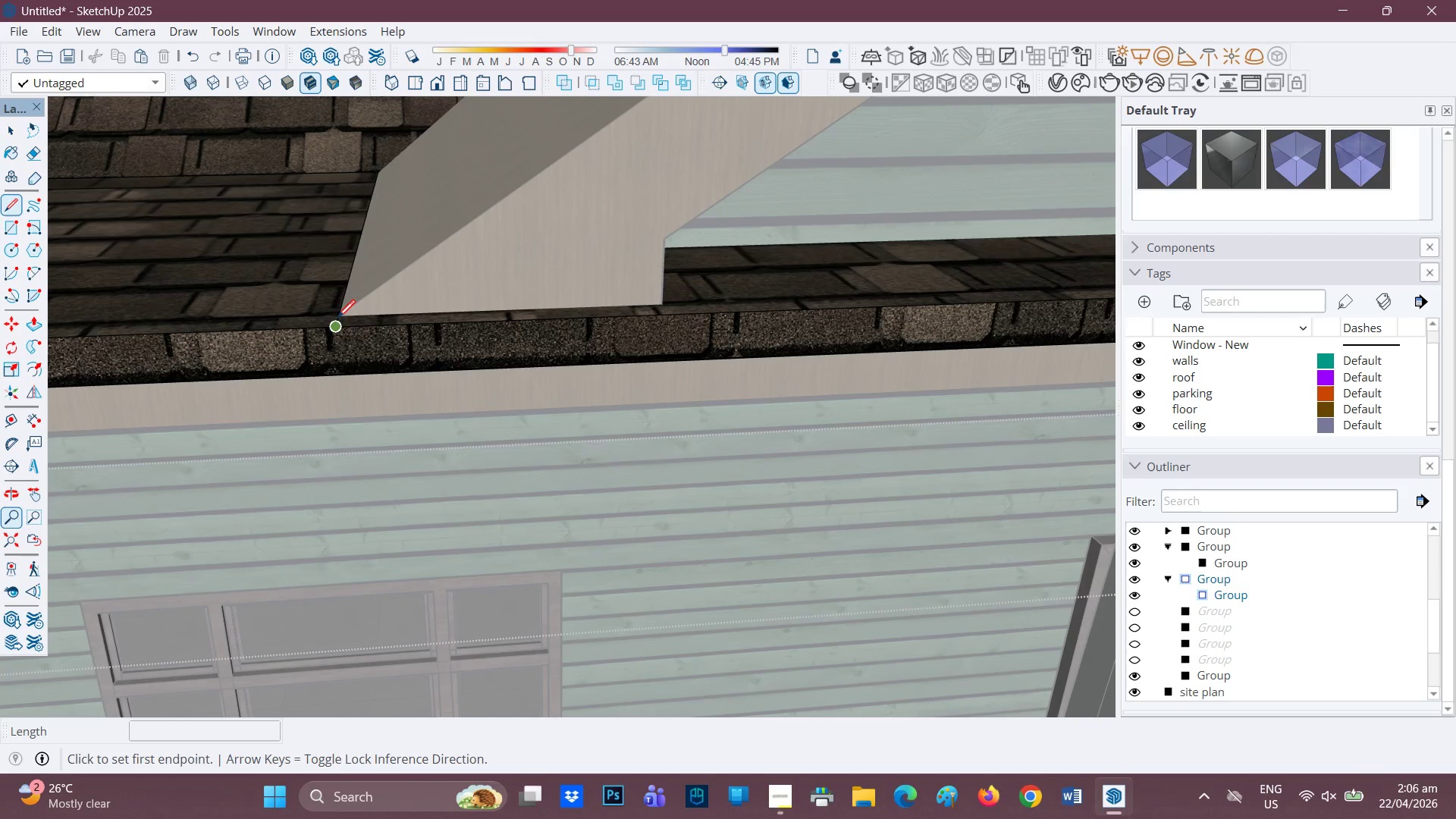 
left_click([340, 317])
 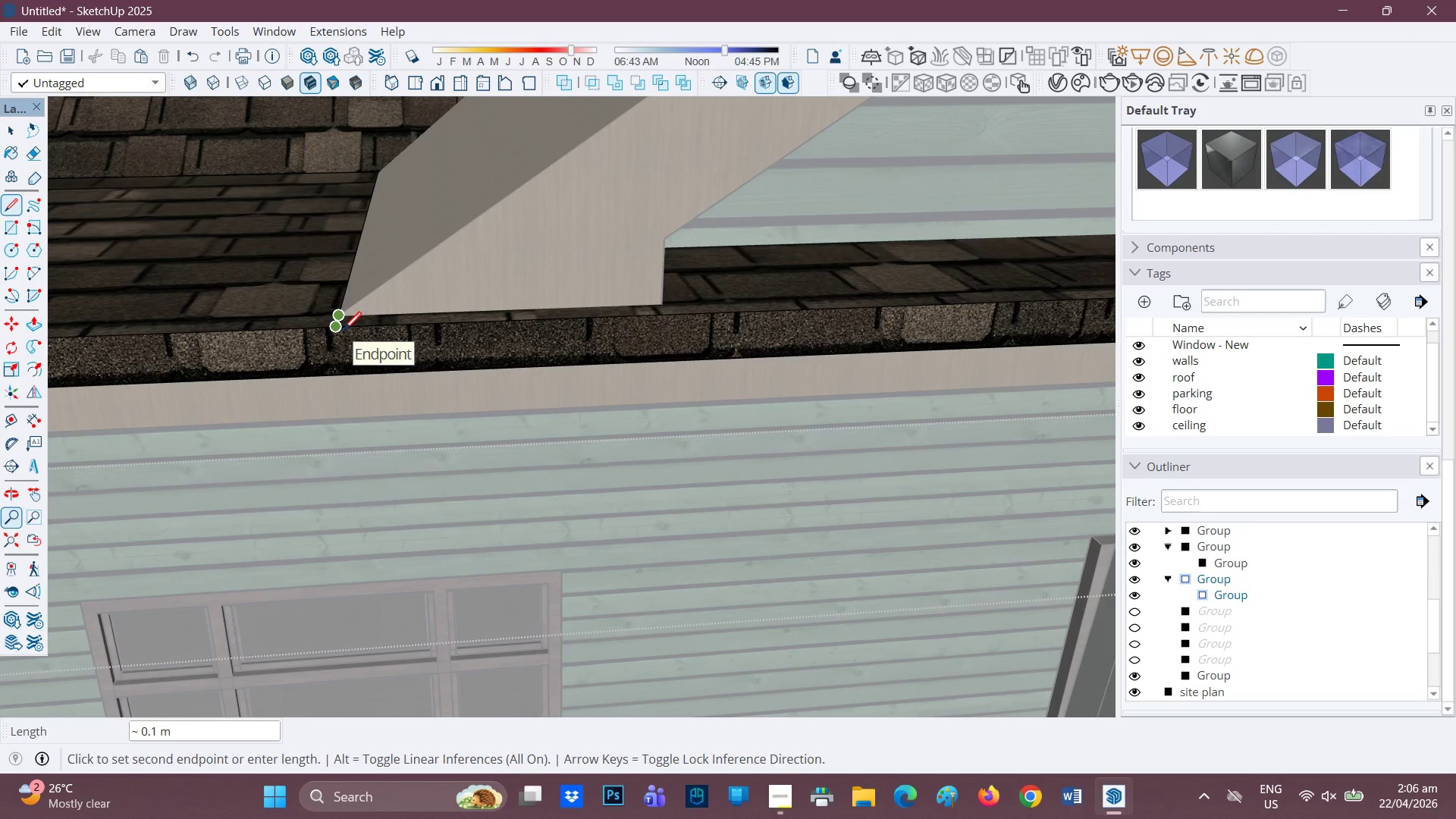 
left_click([344, 331])
 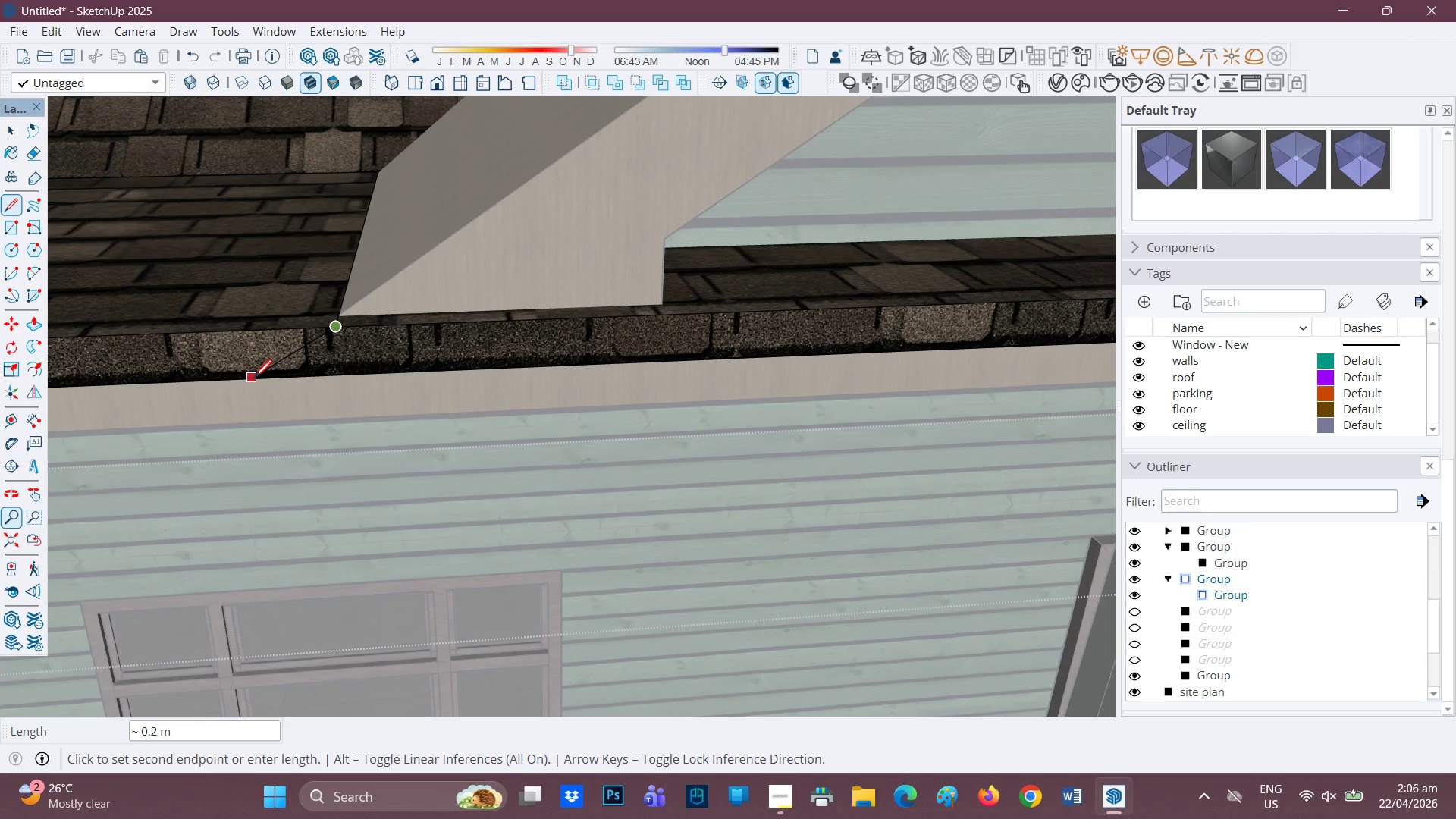 
key(Space)
 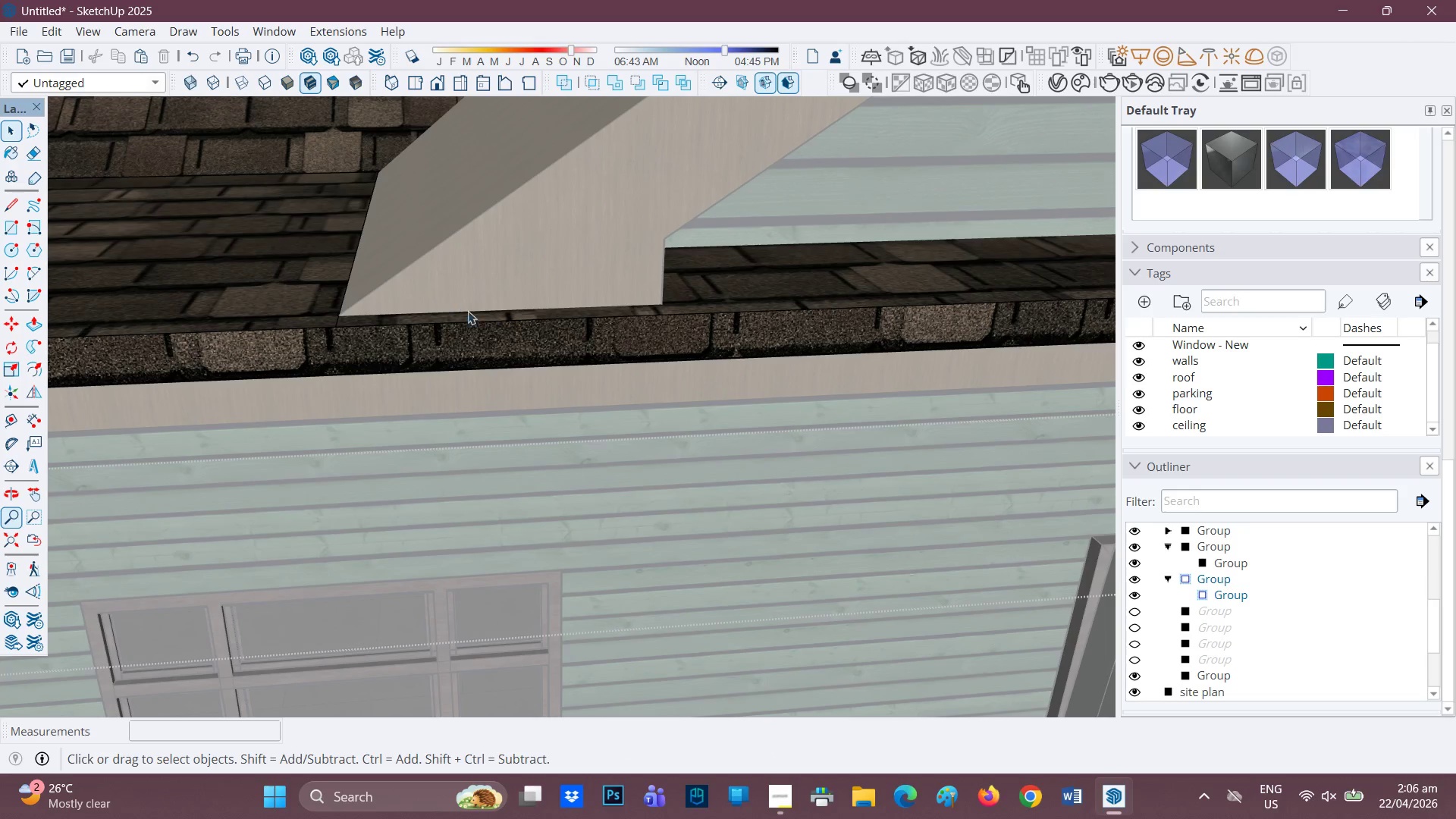 
scroll: coordinate [410, 317], scroll_direction: down, amount: 4.0
 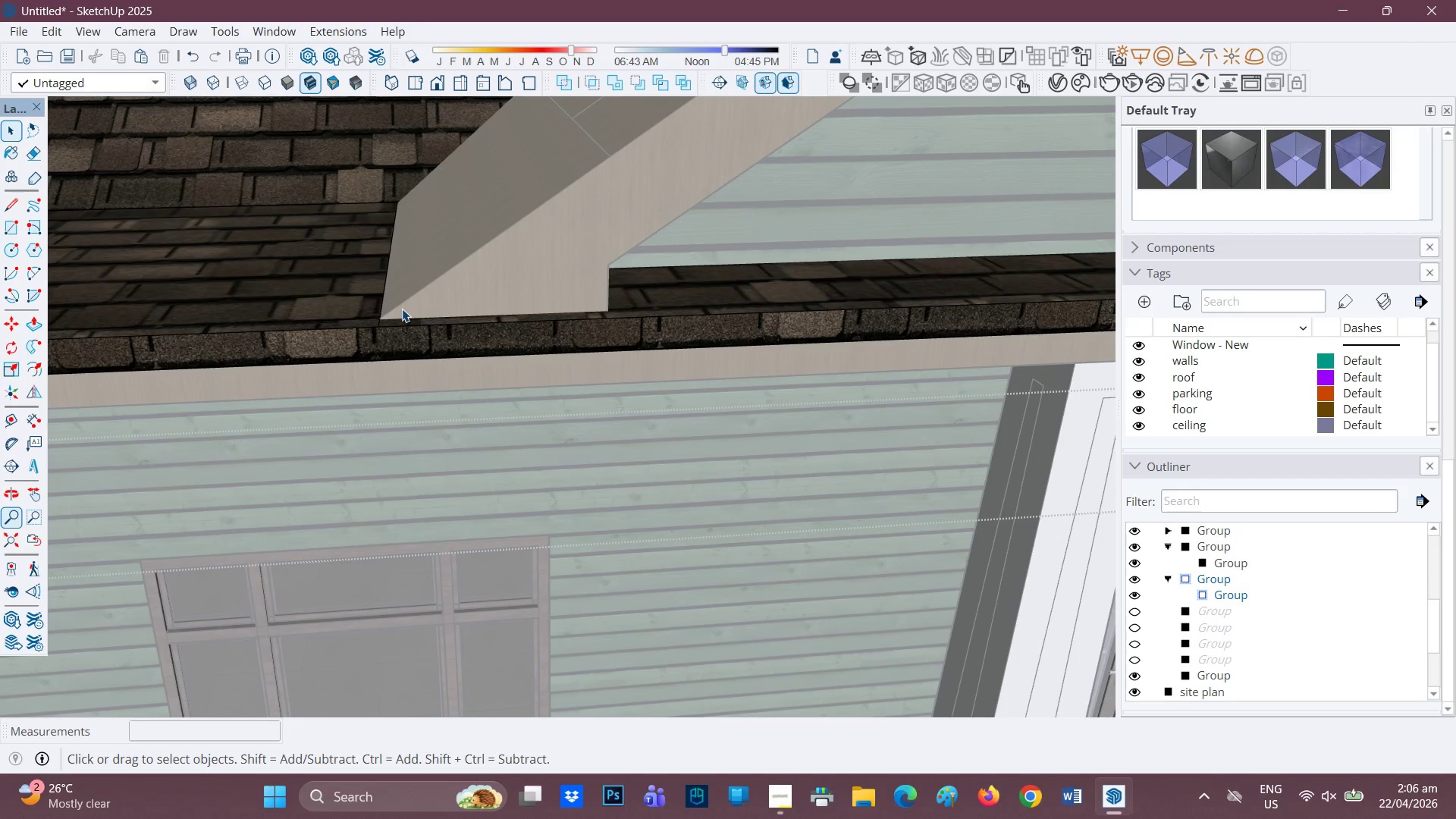 
key(Control+R)
 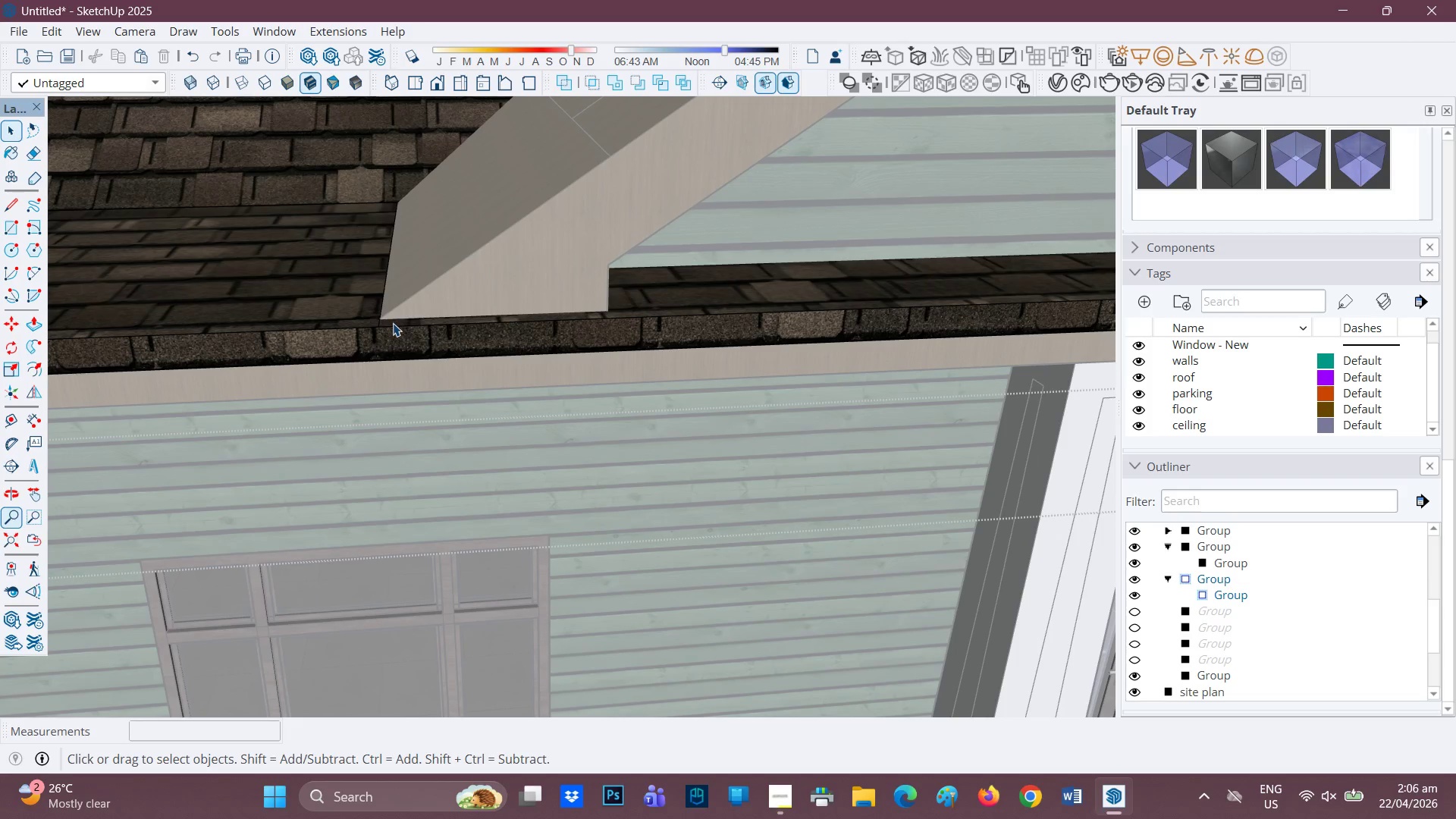 
scroll: coordinate [366, 334], scroll_direction: up, amount: 4.0
 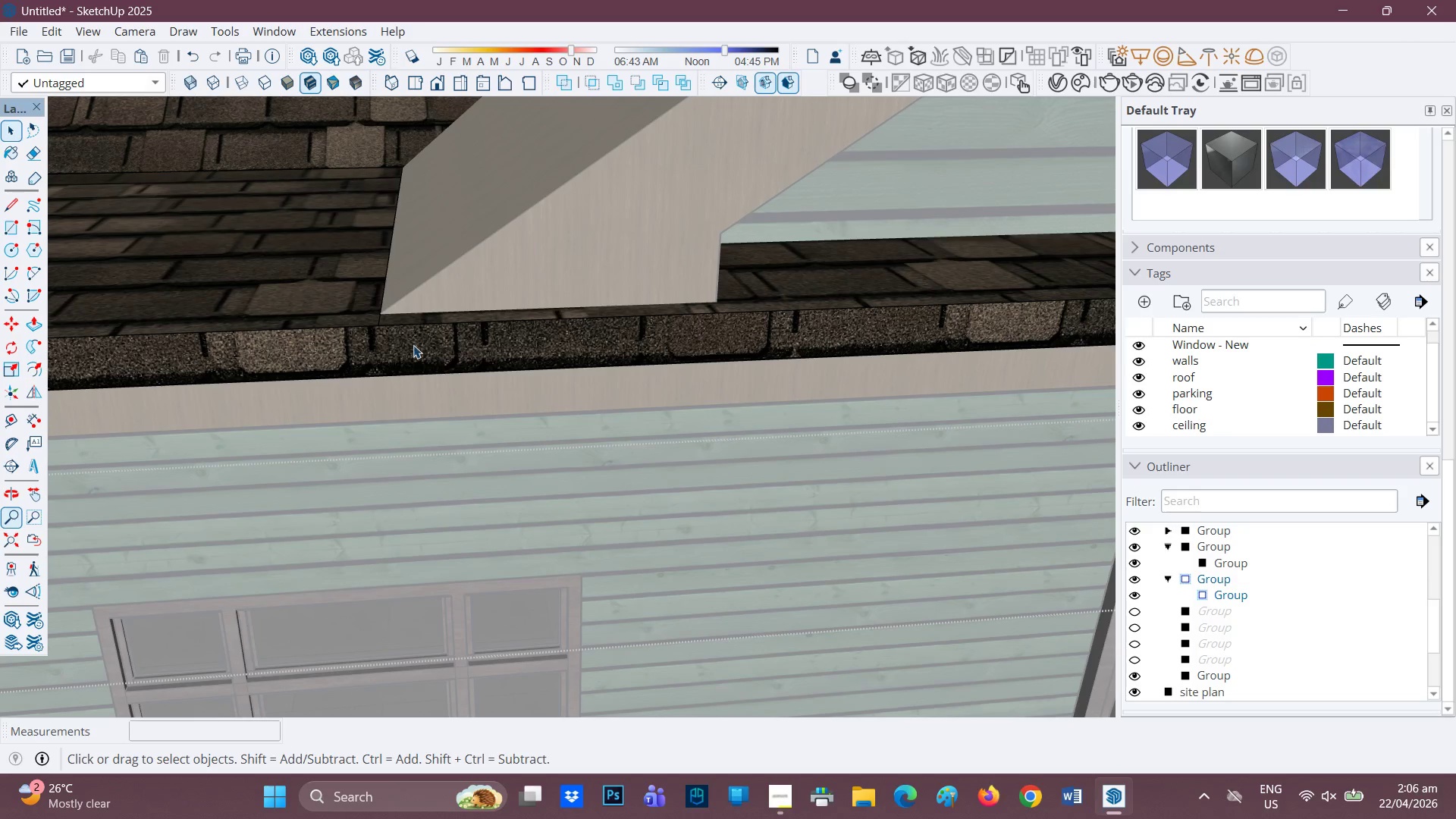 
key(P)
 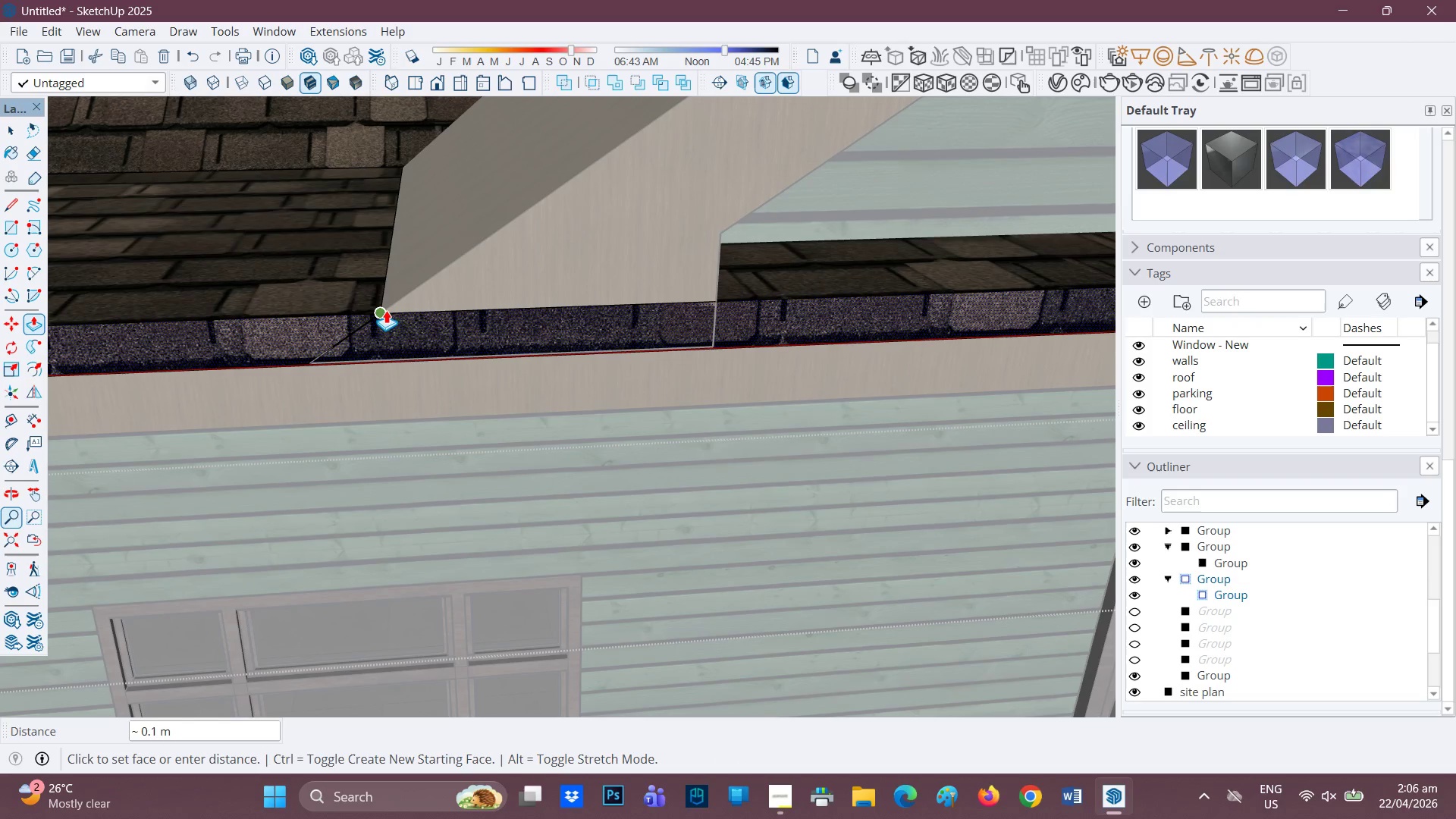 
left_click([386, 310])
 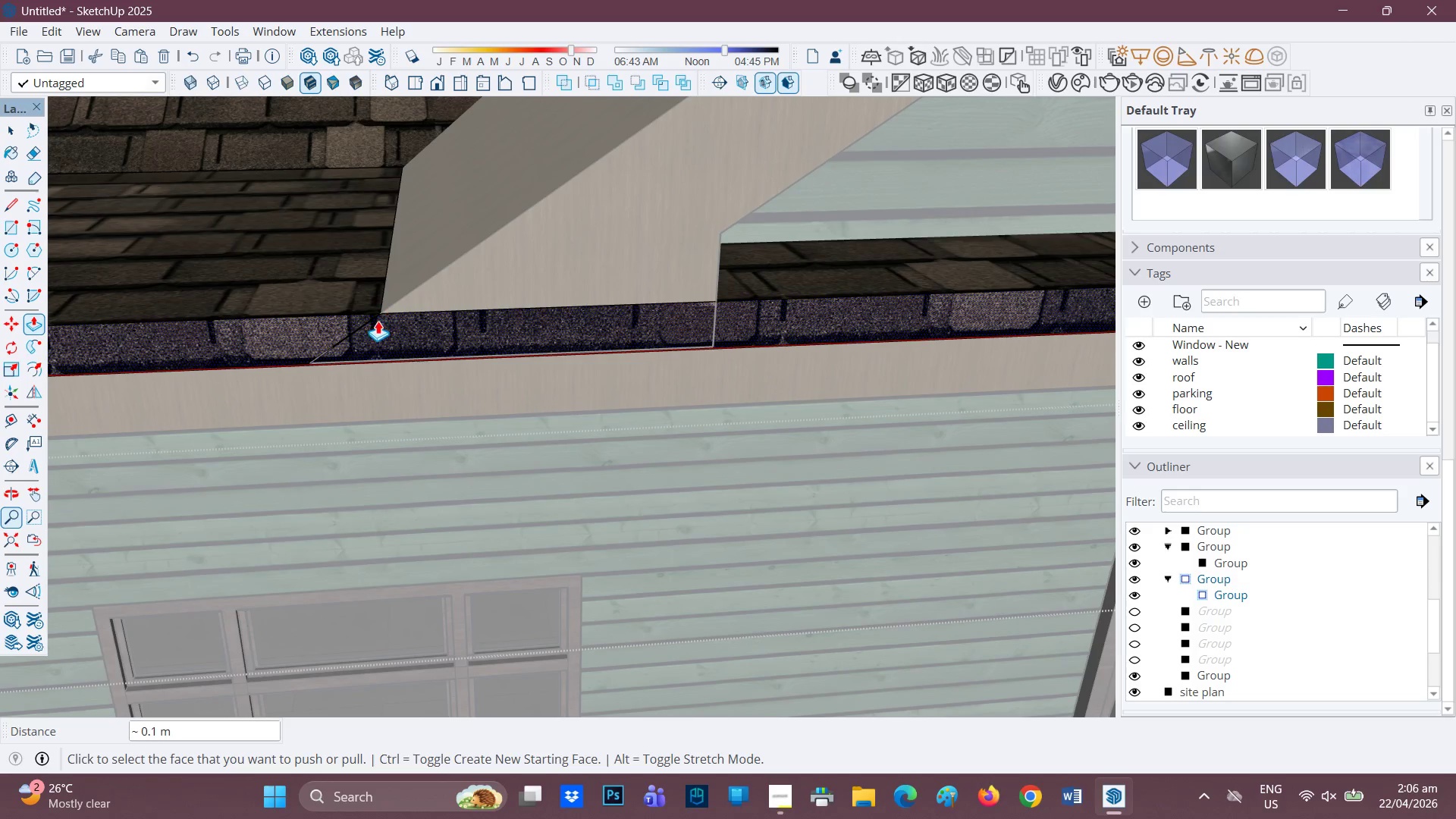 
scroll: coordinate [346, 335], scroll_direction: up, amount: 5.0
 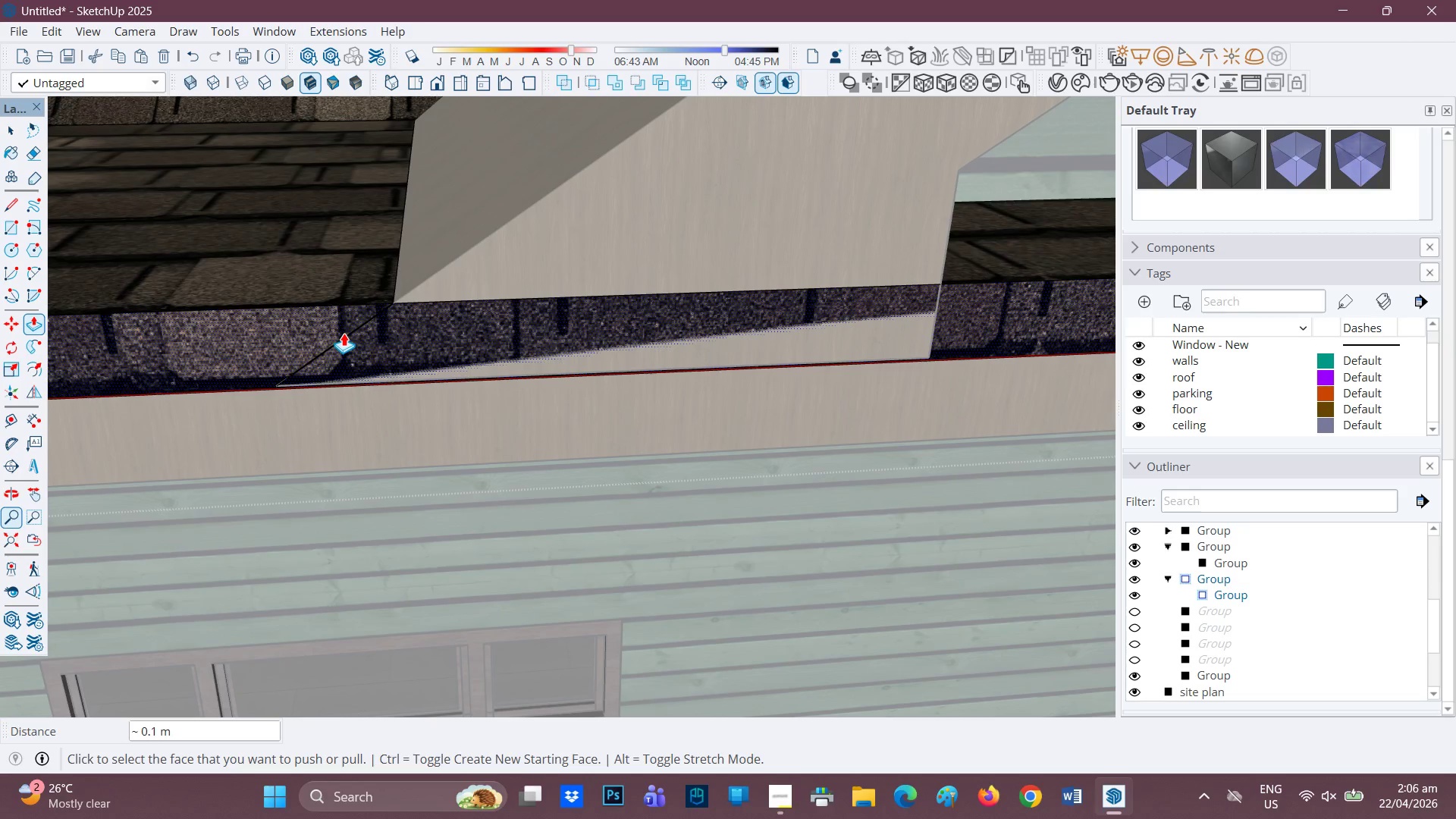 
scroll: coordinate [344, 333], scroll_direction: none, amount: 0.0
 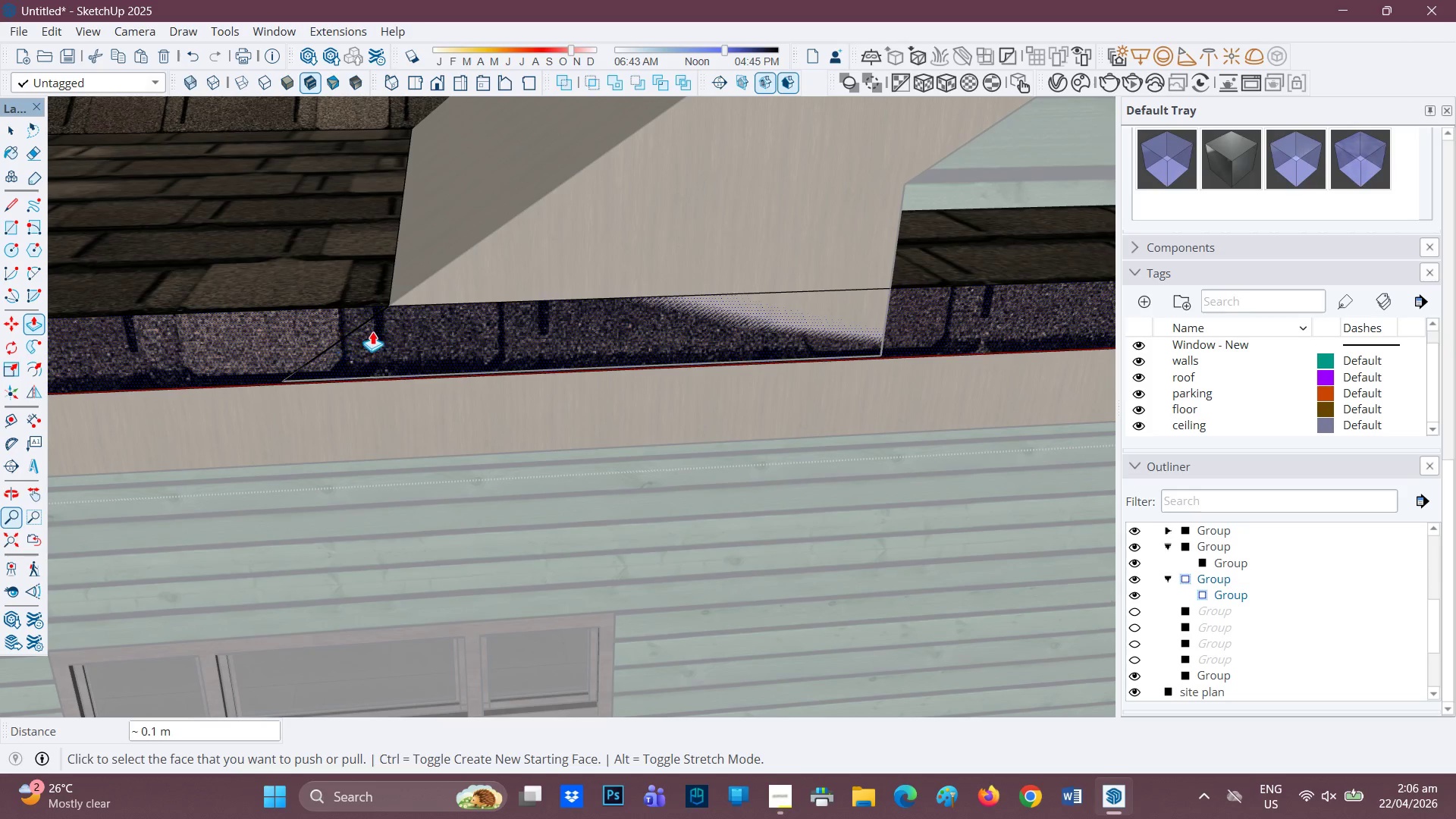 
key(L)
 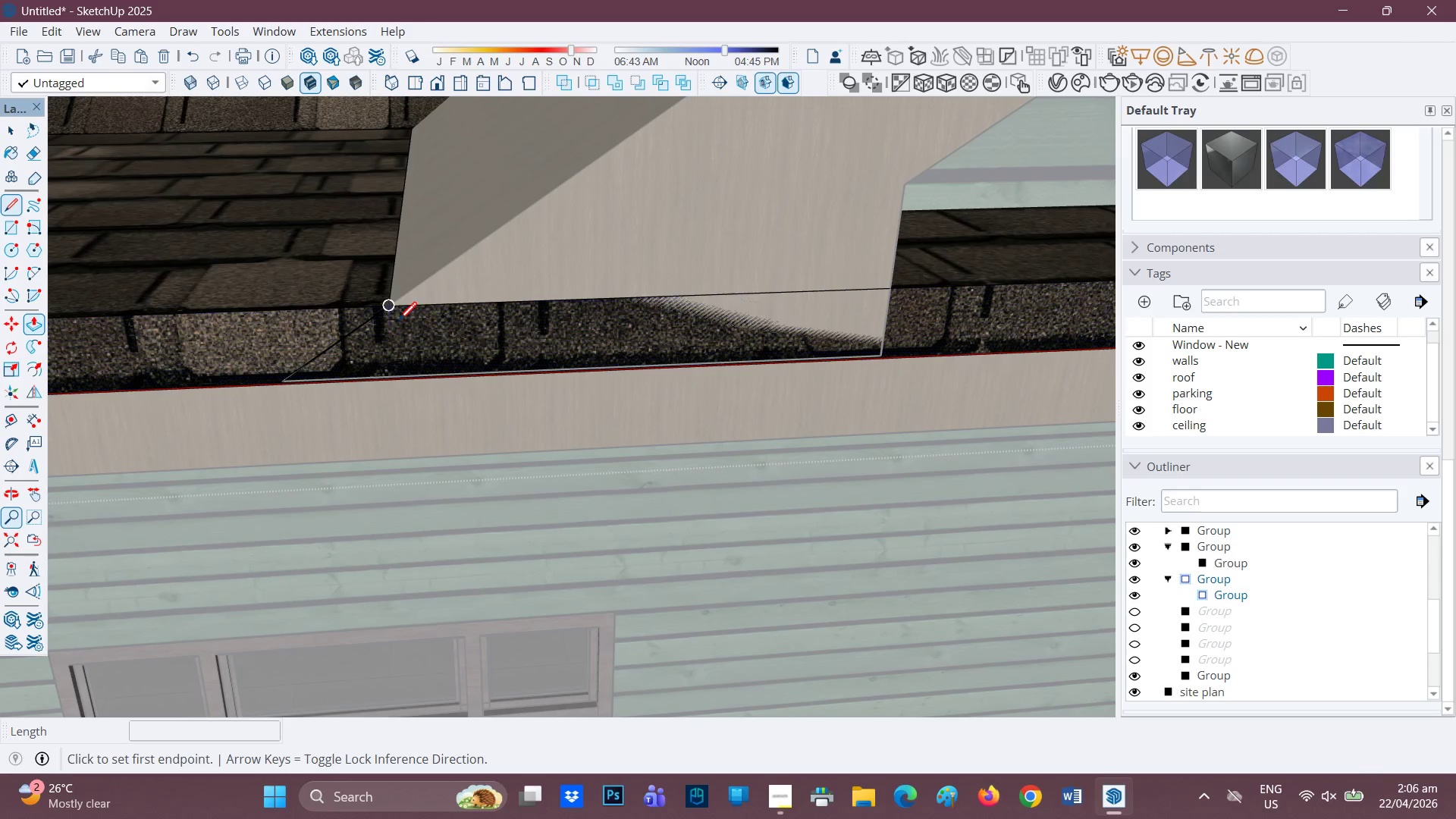 
mouse_move([383, 312])
 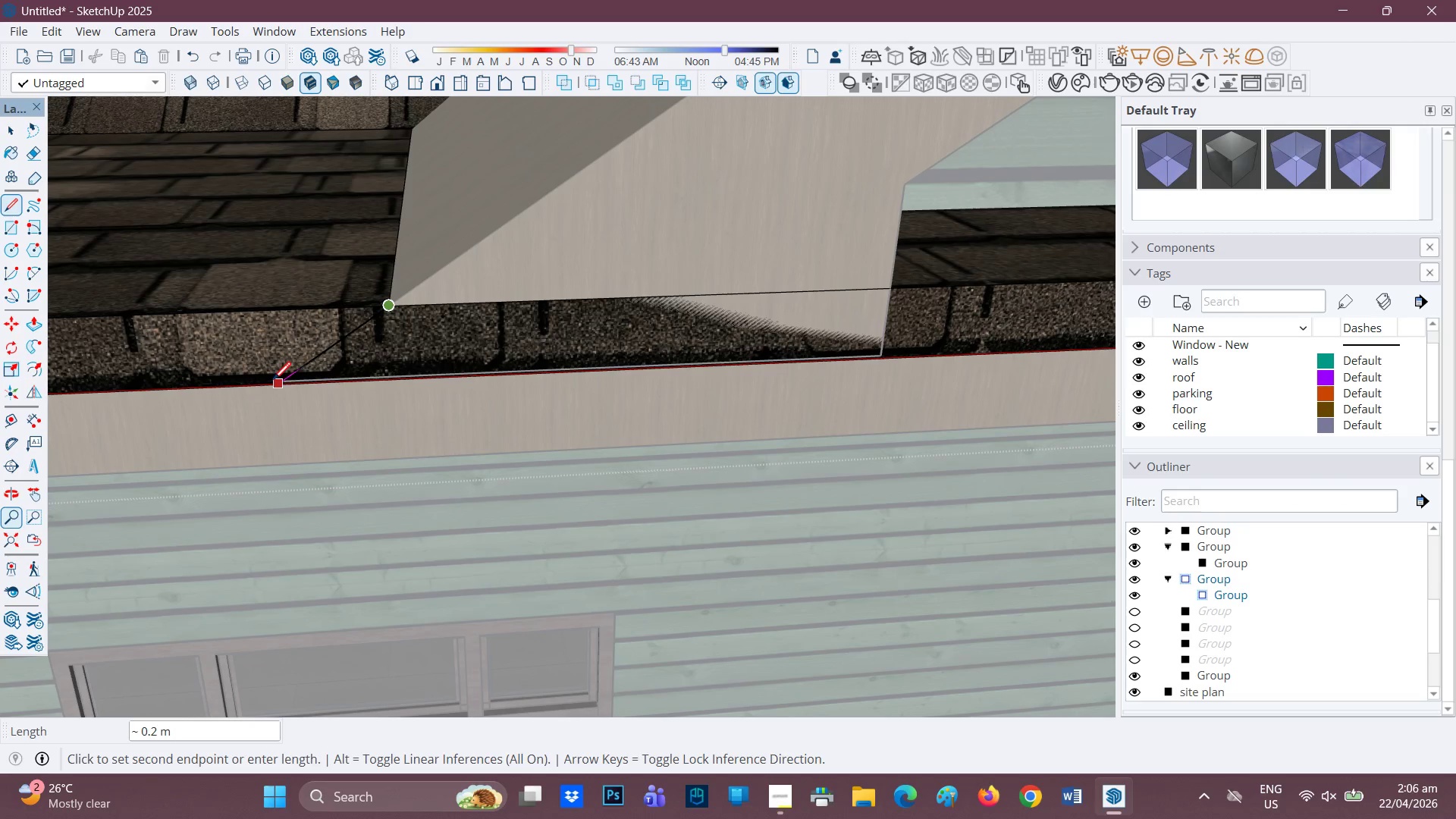 
scroll: coordinate [234, 378], scroll_direction: up, amount: 14.0
 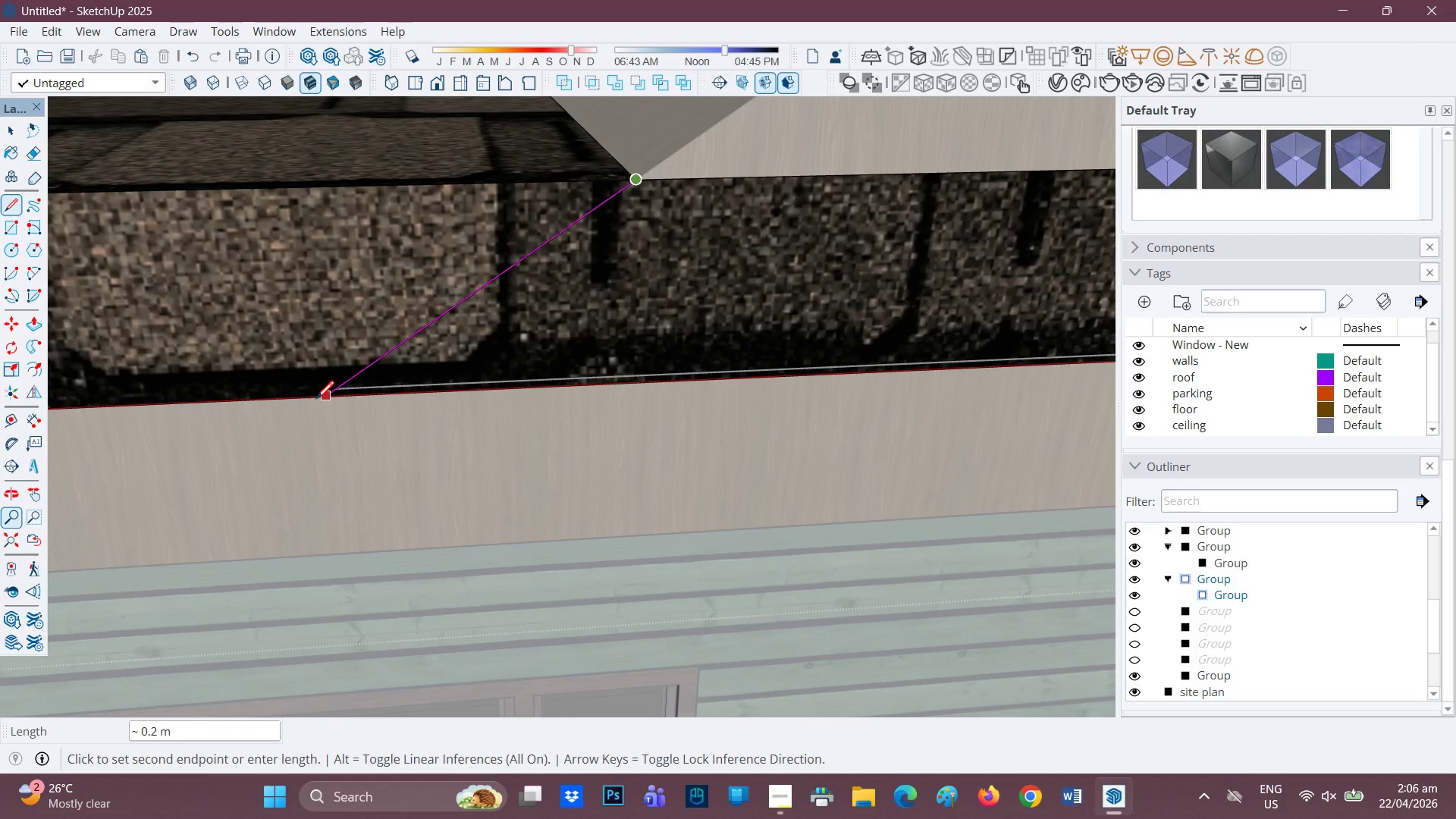 
left_click([316, 400])
 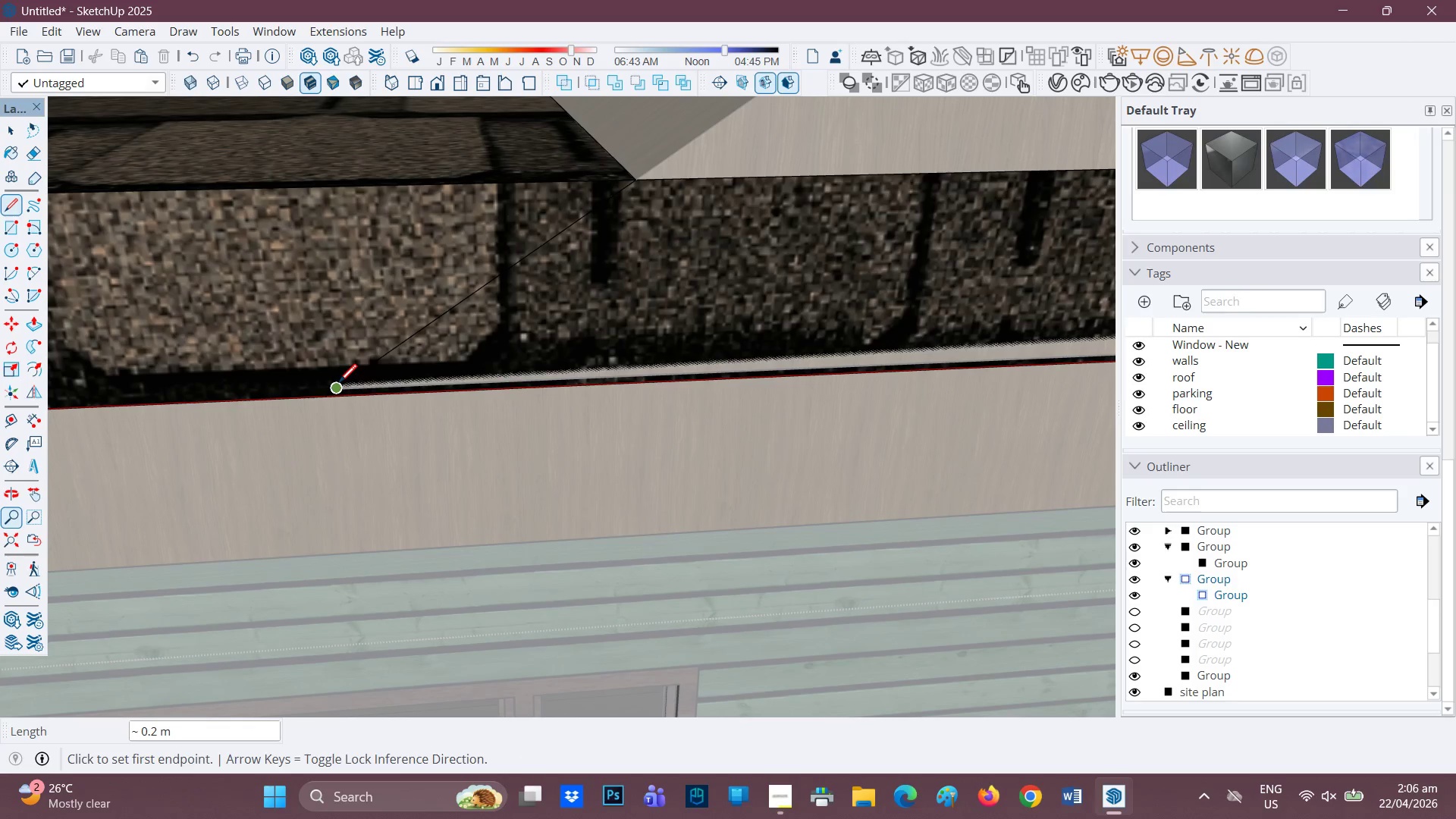 
key(P)
 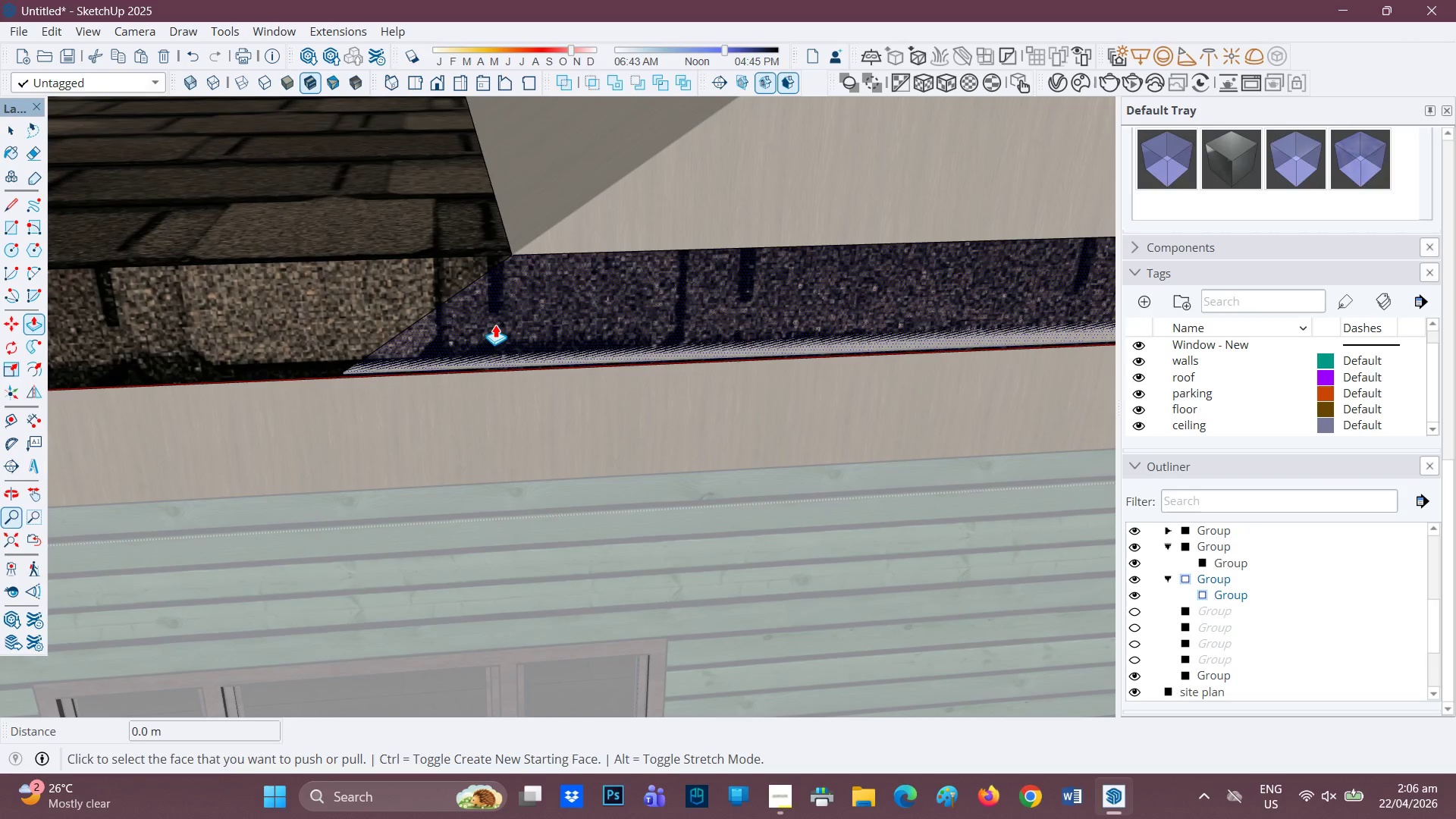 
scroll: coordinate [371, 342], scroll_direction: down, amount: 5.0
 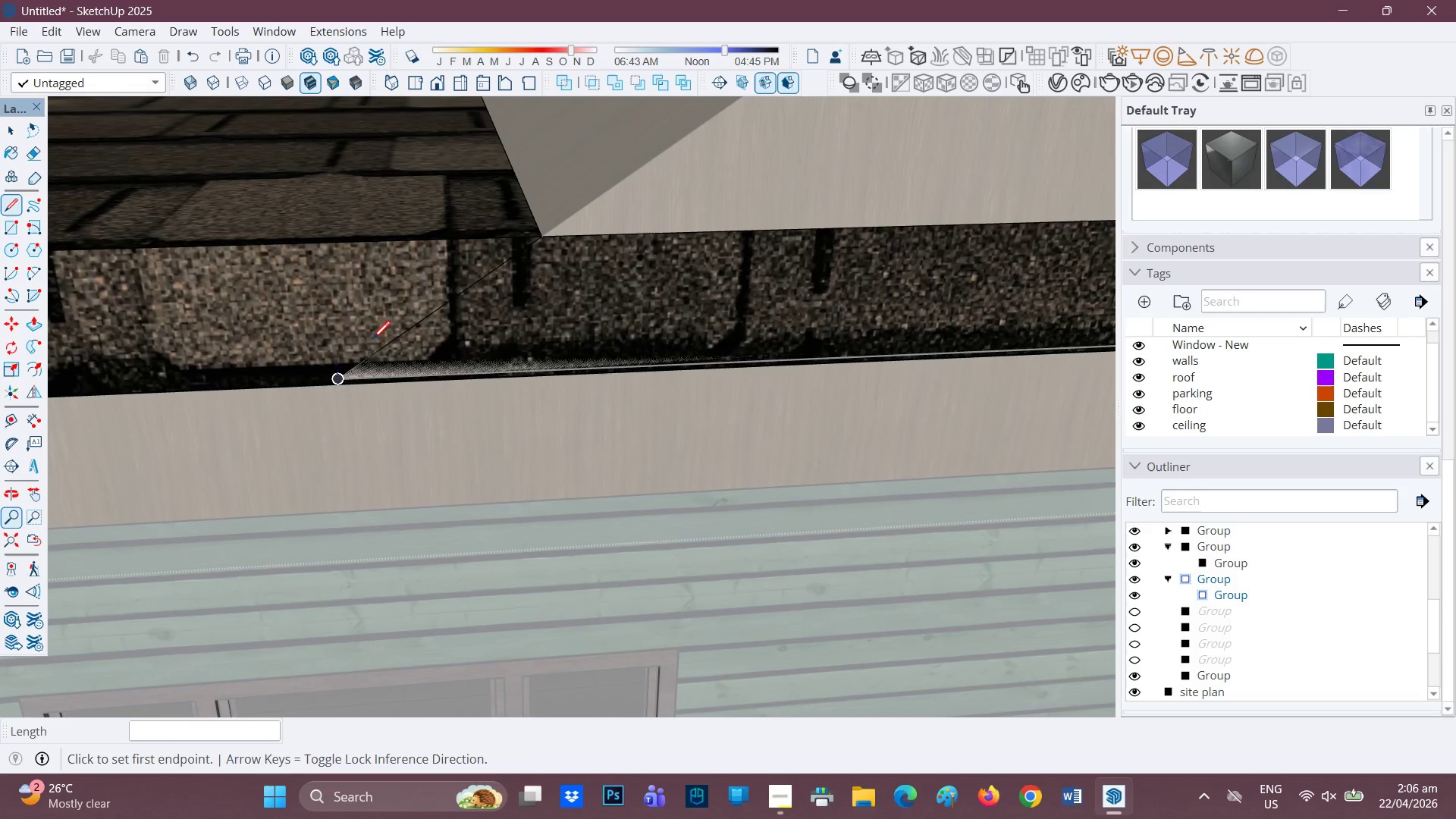 
left_click([495, 325])
 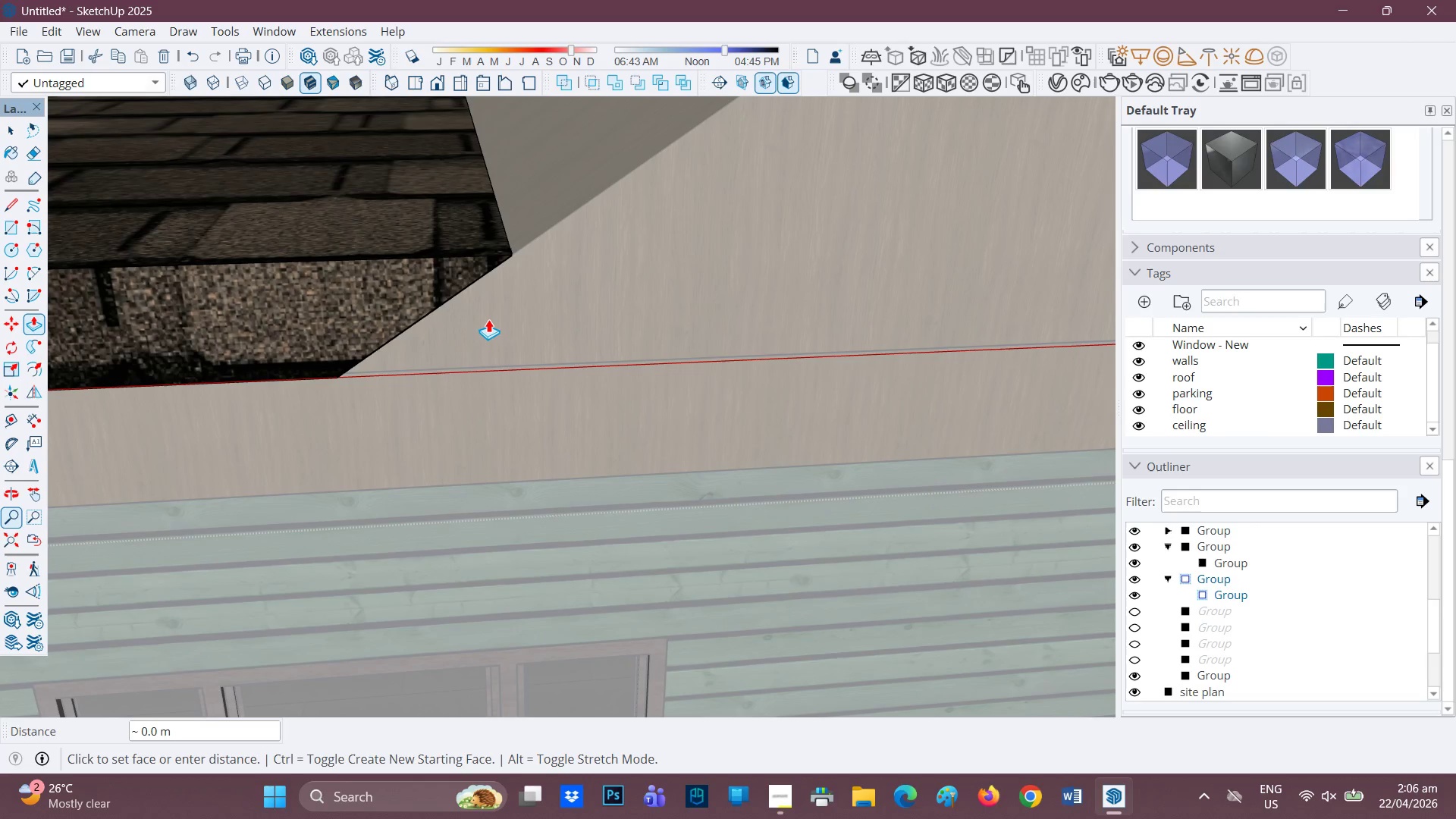 
scroll: coordinate [488, 321], scroll_direction: down, amount: 2.0
 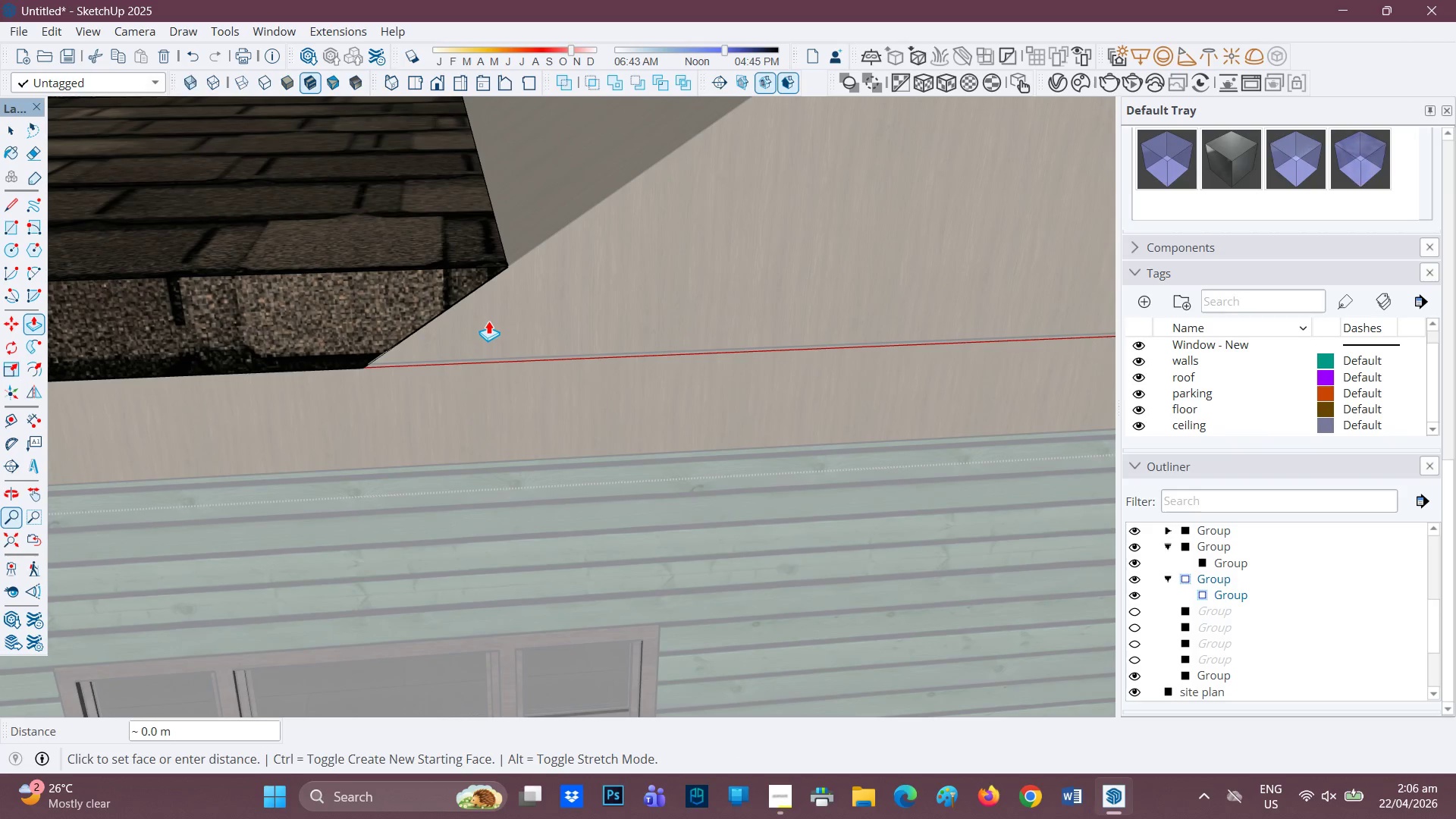 
key(Space)
 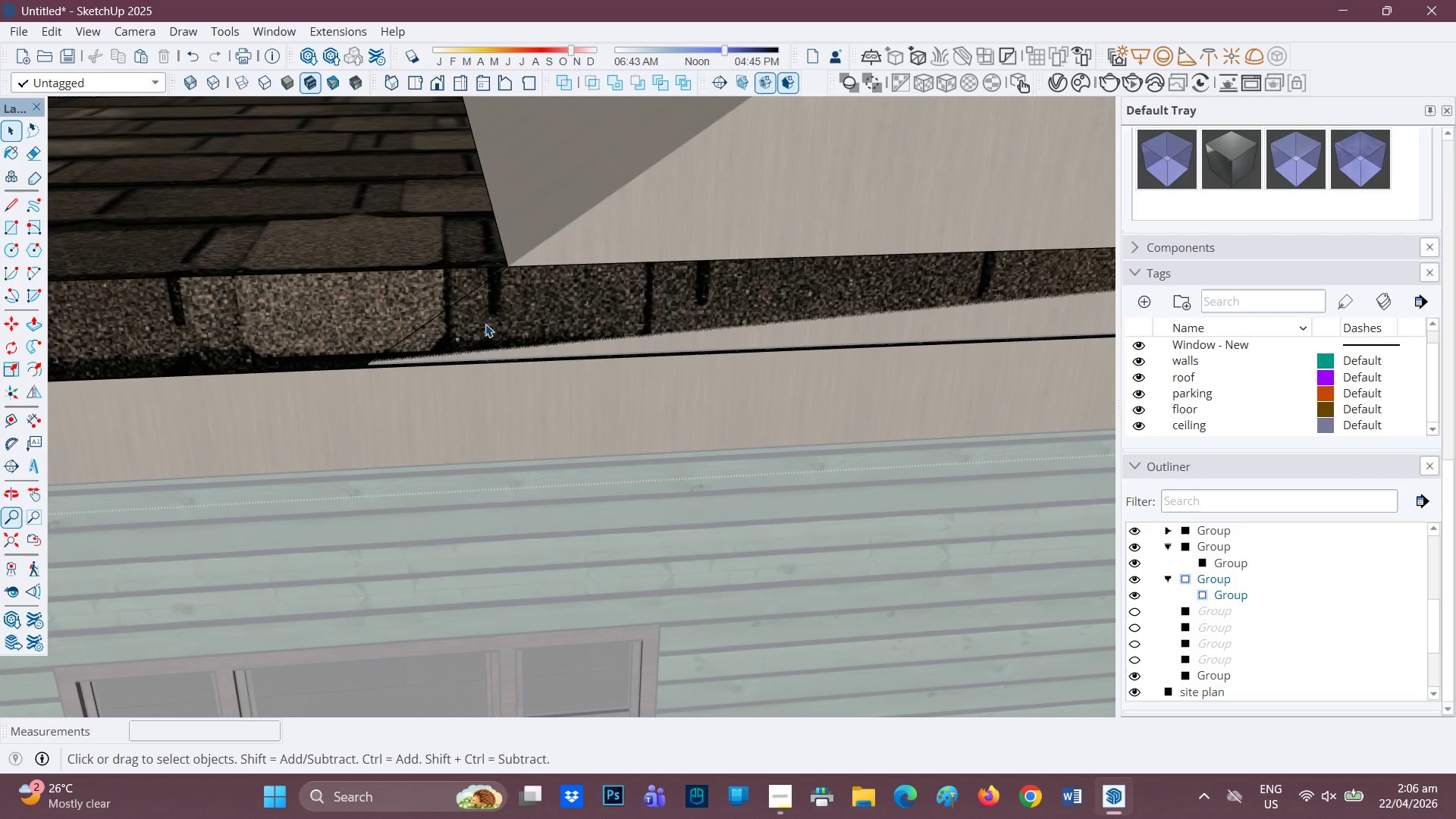 
scroll: coordinate [567, 350], scroll_direction: down, amount: 9.0
 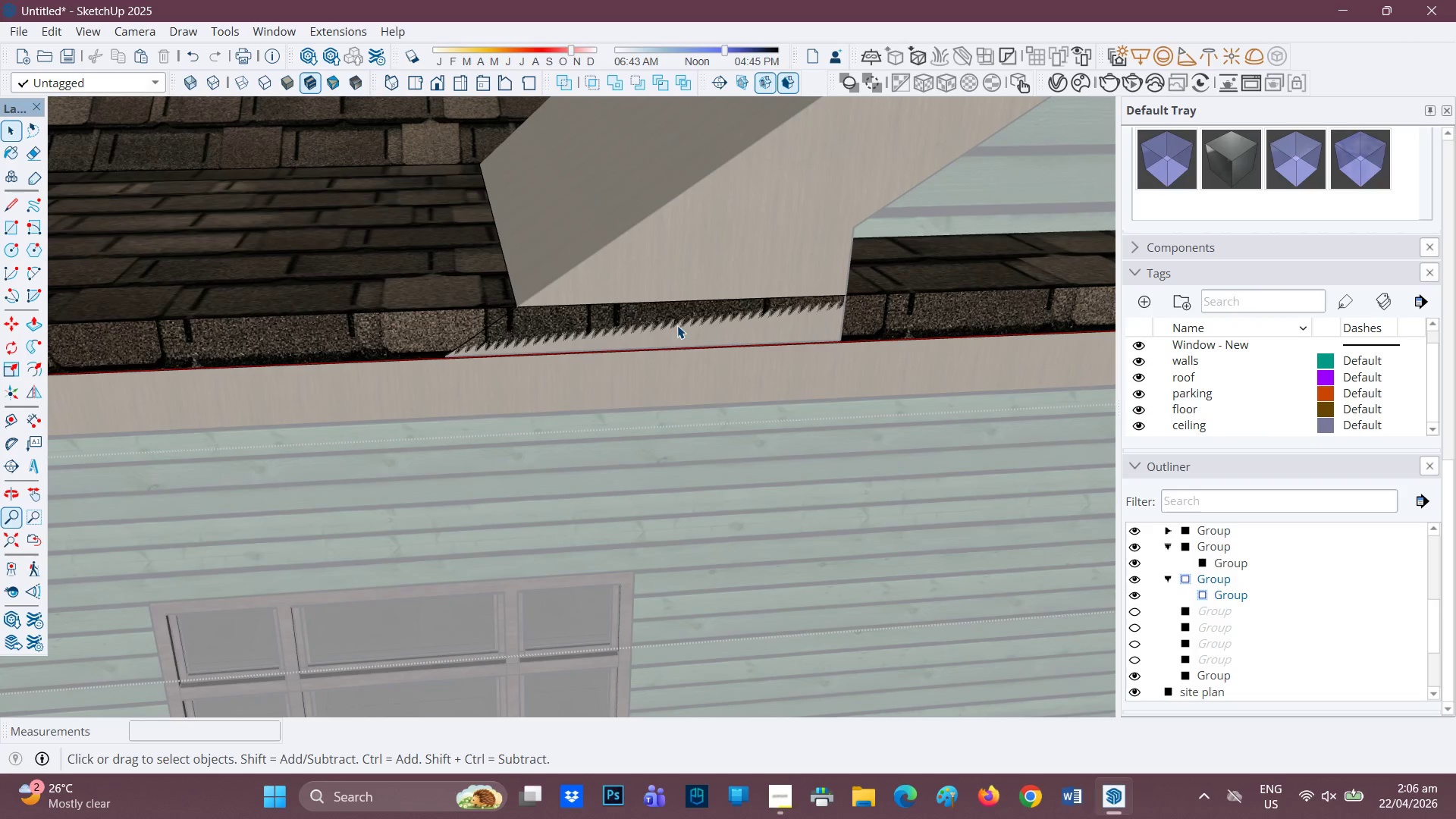 
key(H)
 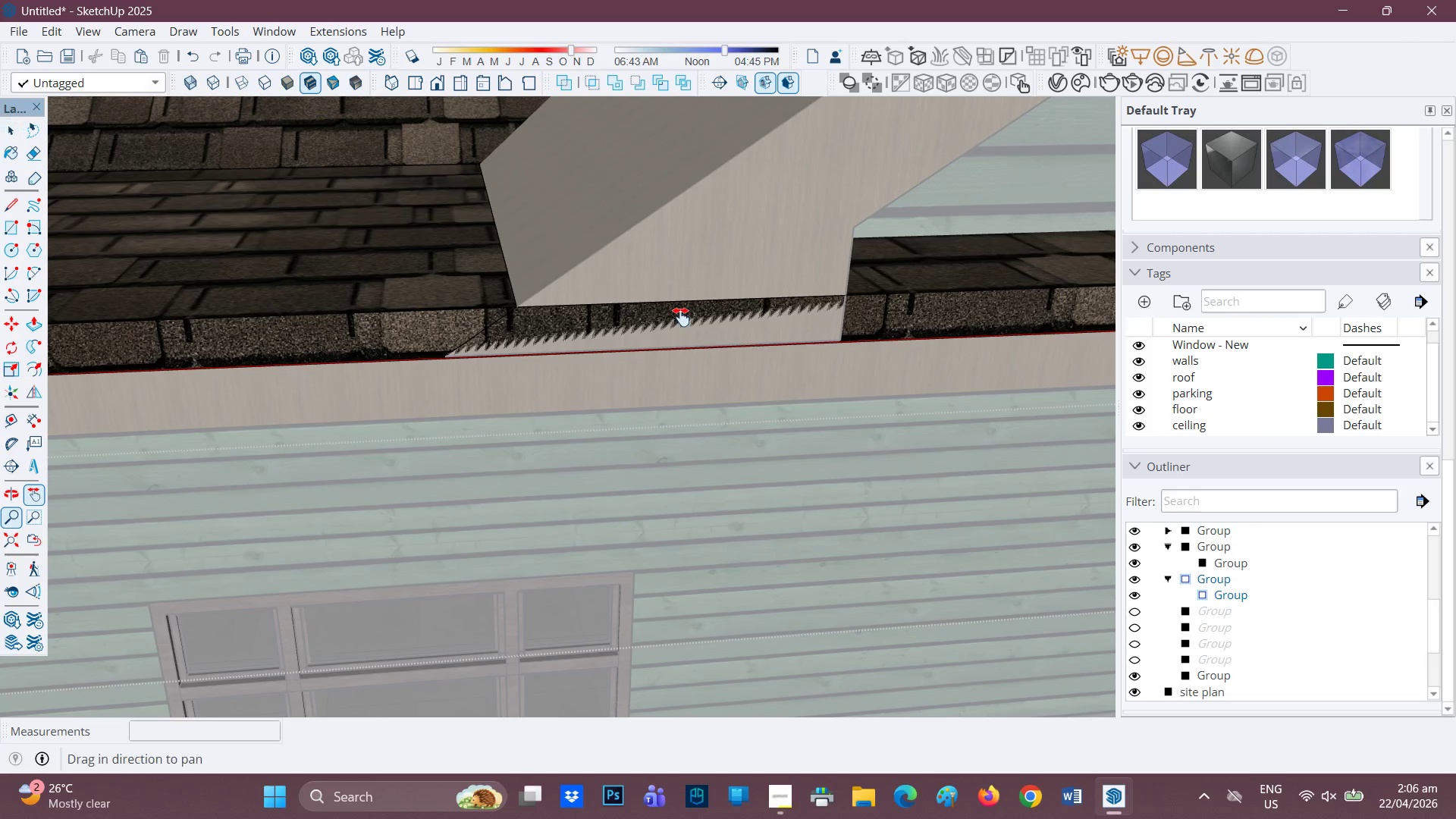 
left_click_drag(start_coordinate=[651, 326], to_coordinate=[156, 375])
 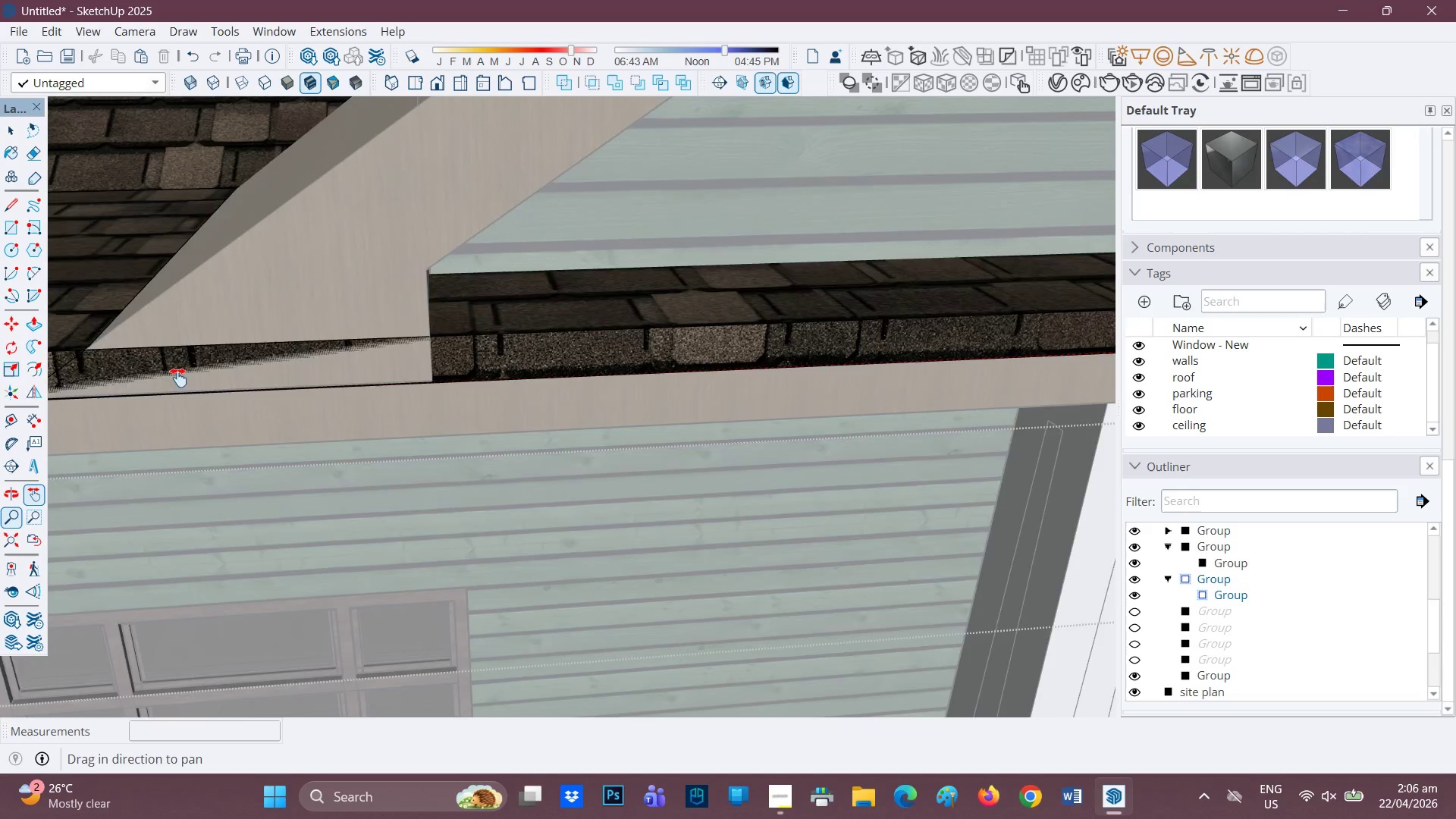 
left_click_drag(start_coordinate=[847, 325], to_coordinate=[72, 381])
 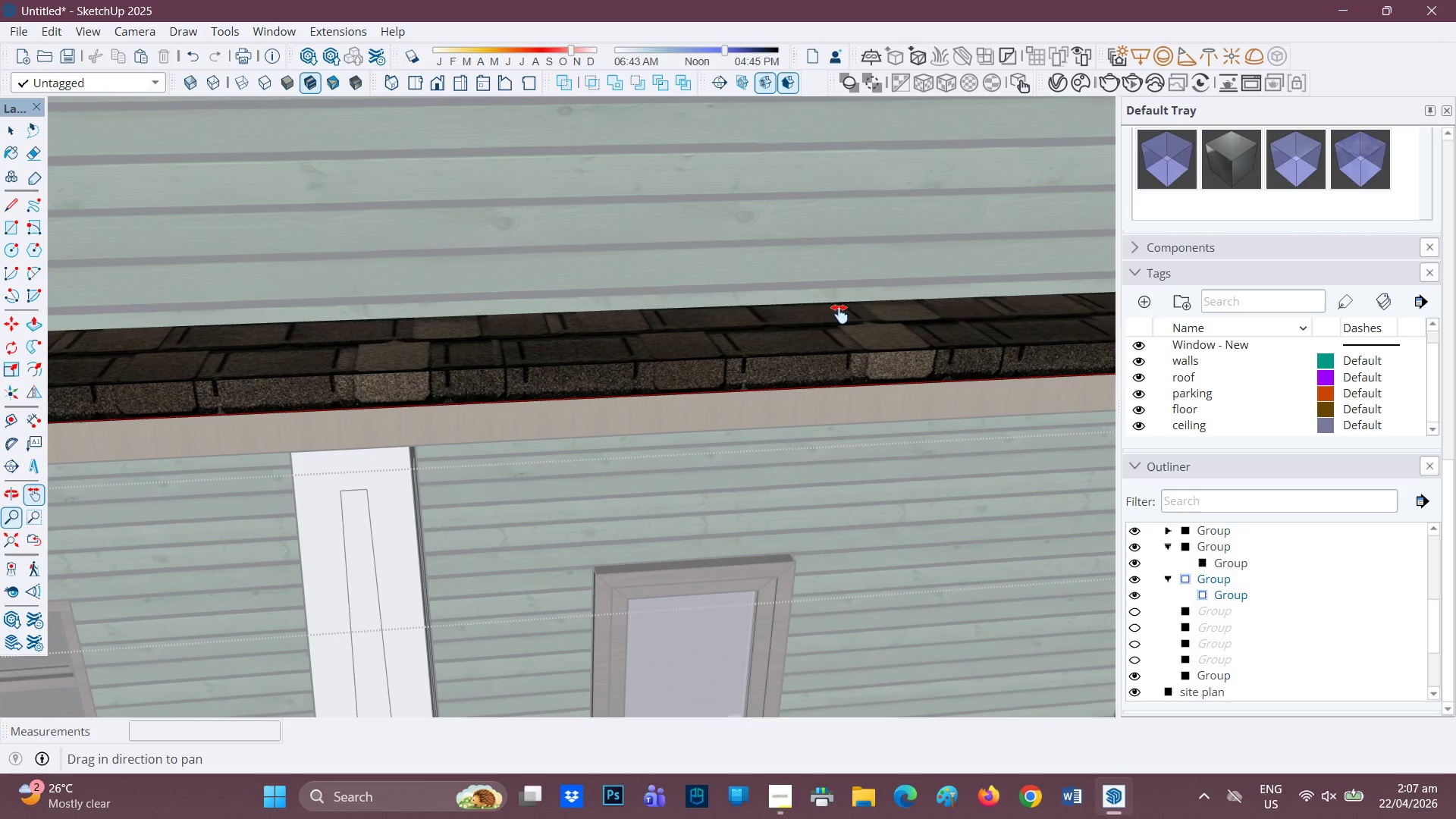 
scroll: coordinate [595, 366], scroll_direction: down, amount: 3.0
 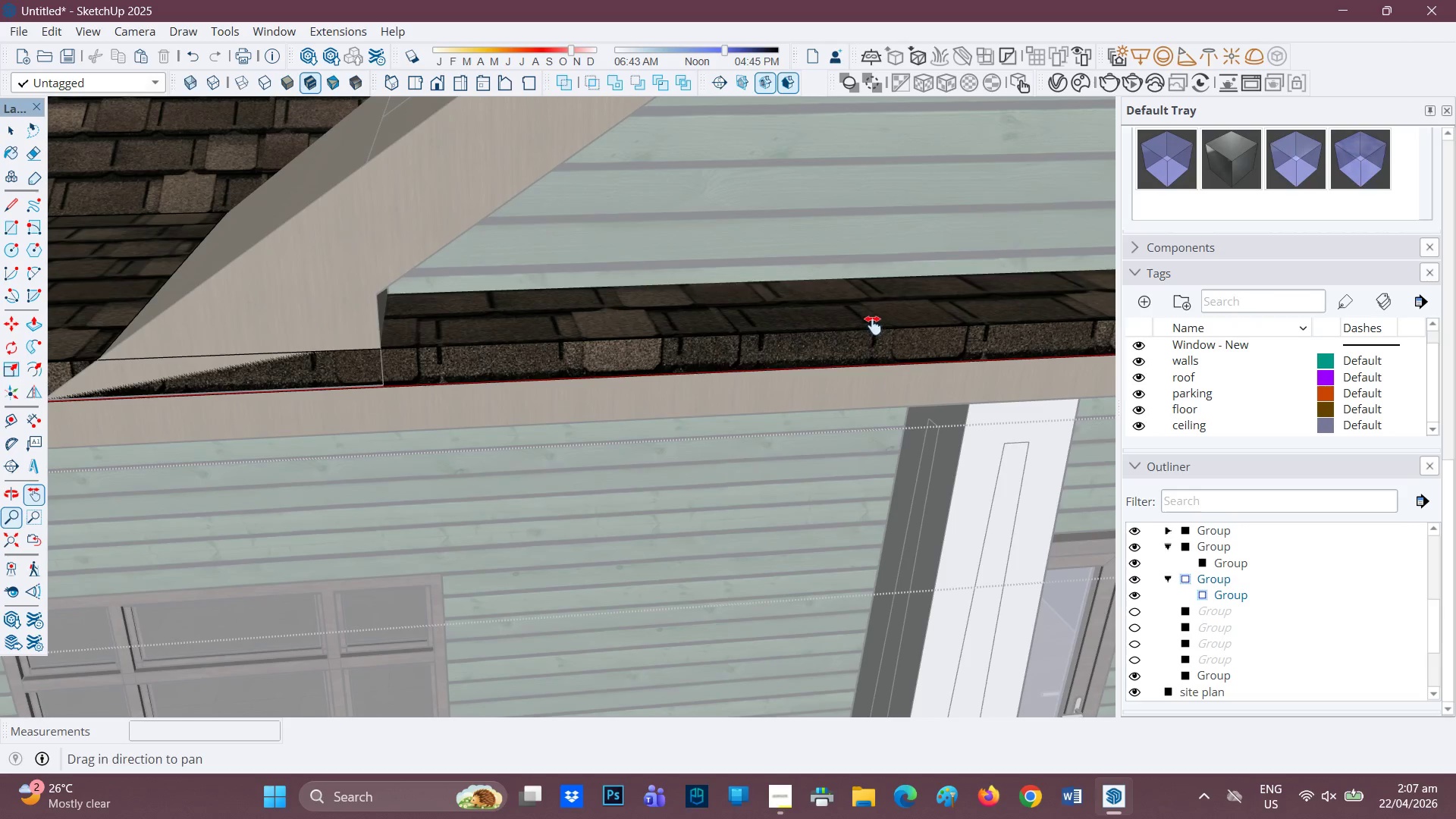 
left_click_drag(start_coordinate=[836, 316], to_coordinate=[103, 400])
 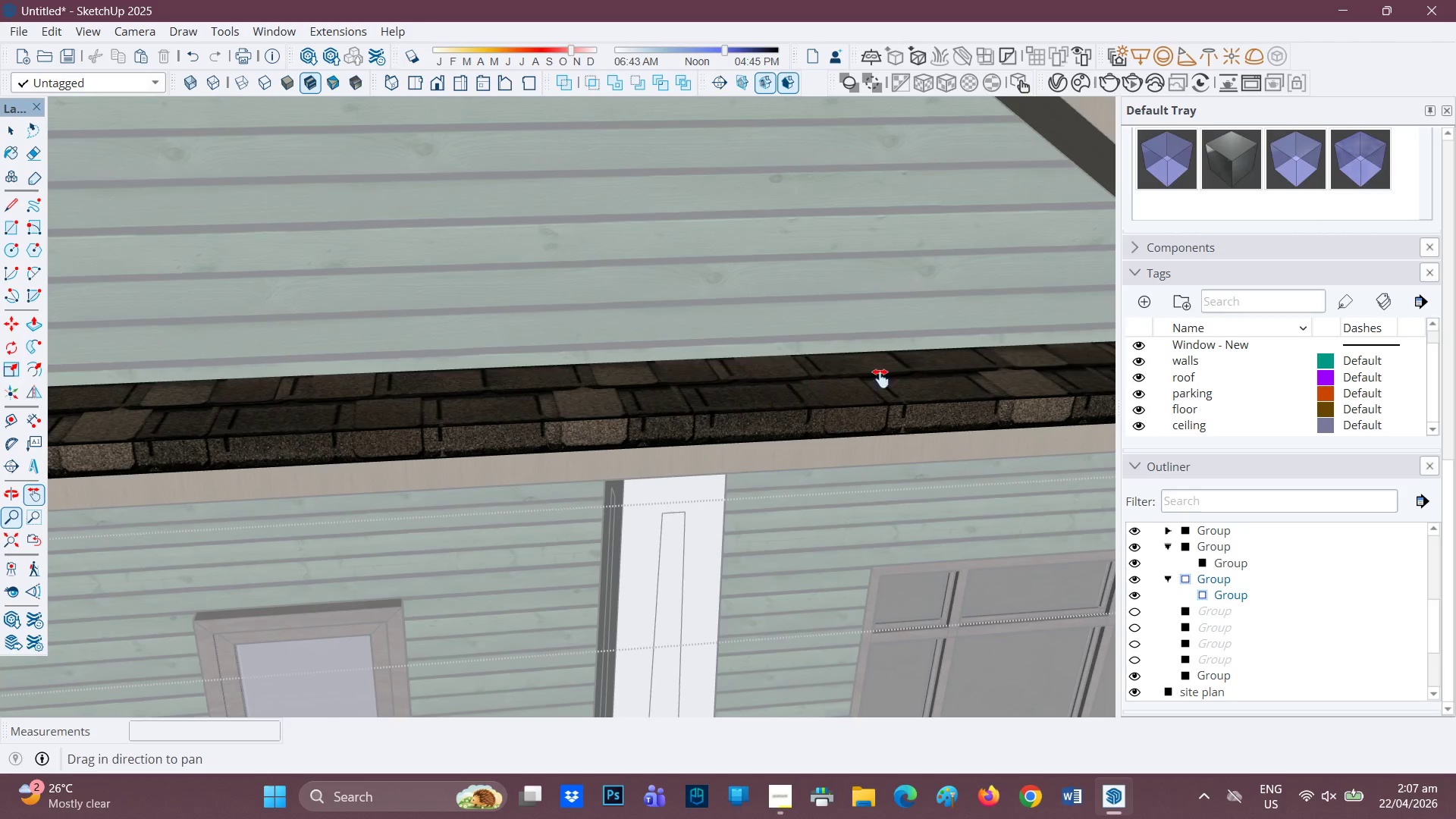 
left_click_drag(start_coordinate=[893, 374], to_coordinate=[150, 407])
 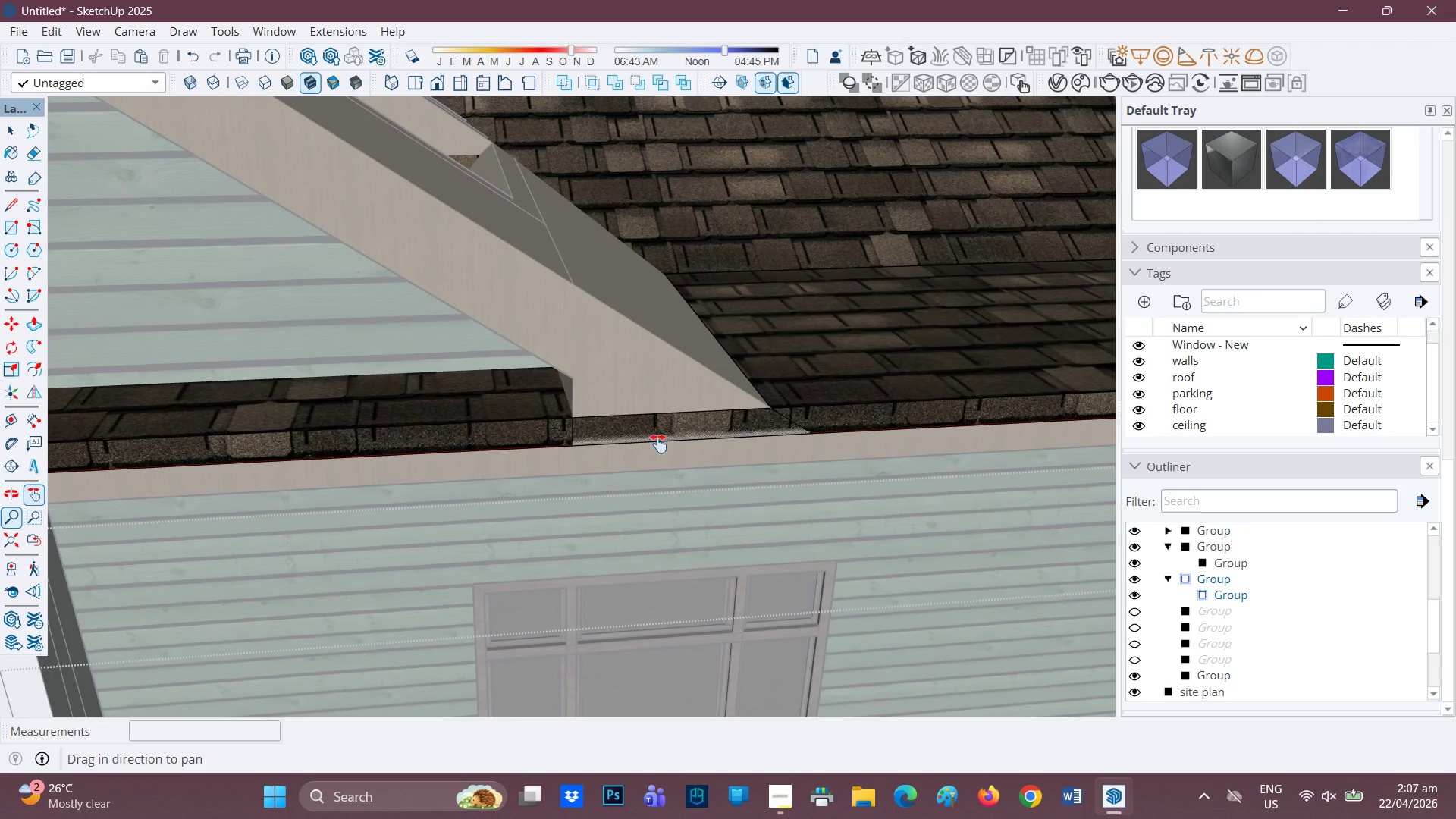 
scroll: coordinate [784, 413], scroll_direction: up, amount: 14.0
 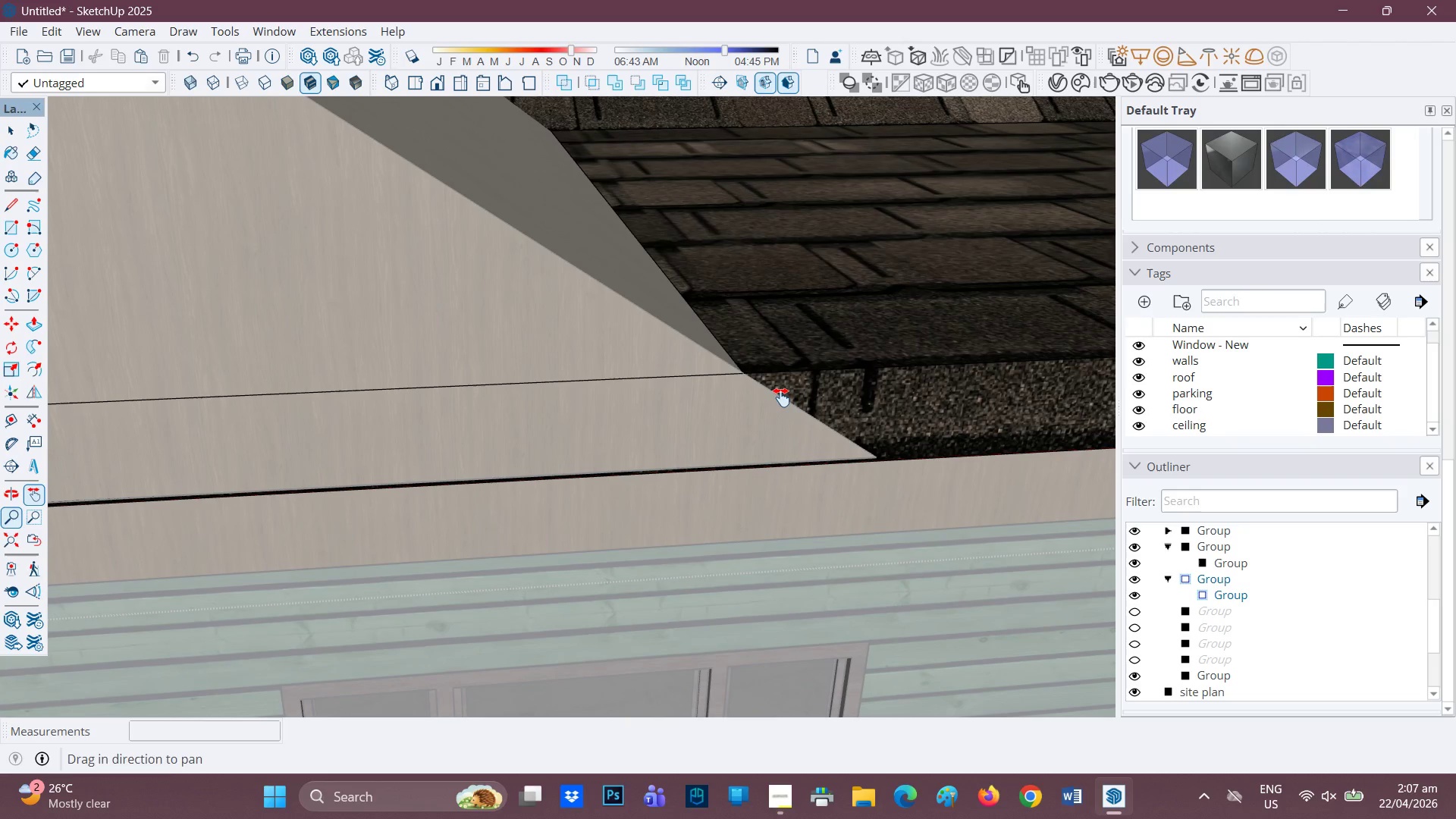 
key(L)
 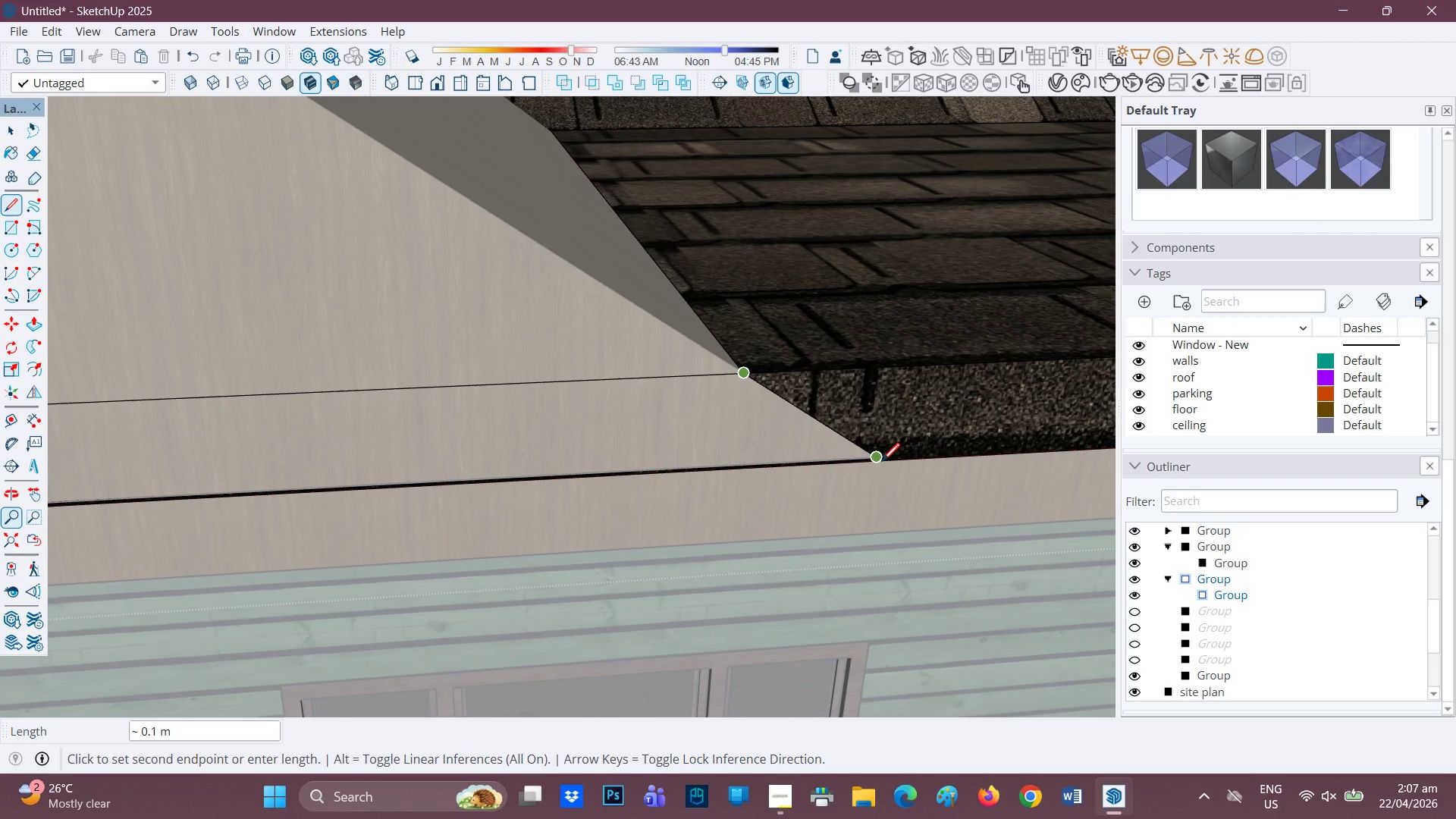 
left_click([887, 464])
 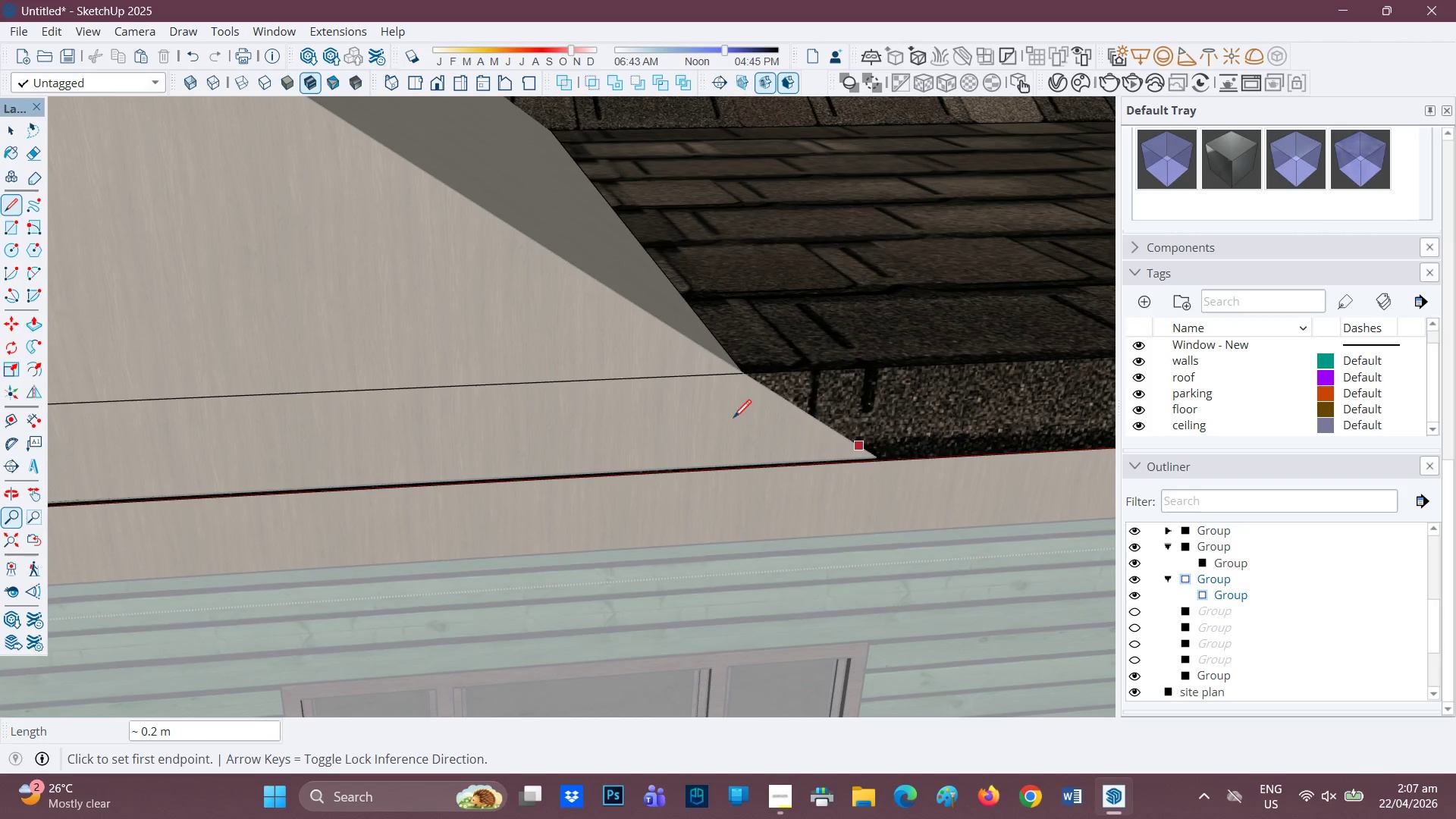 
scroll: coordinate [218, 476], scroll_direction: down, amount: 14.0
 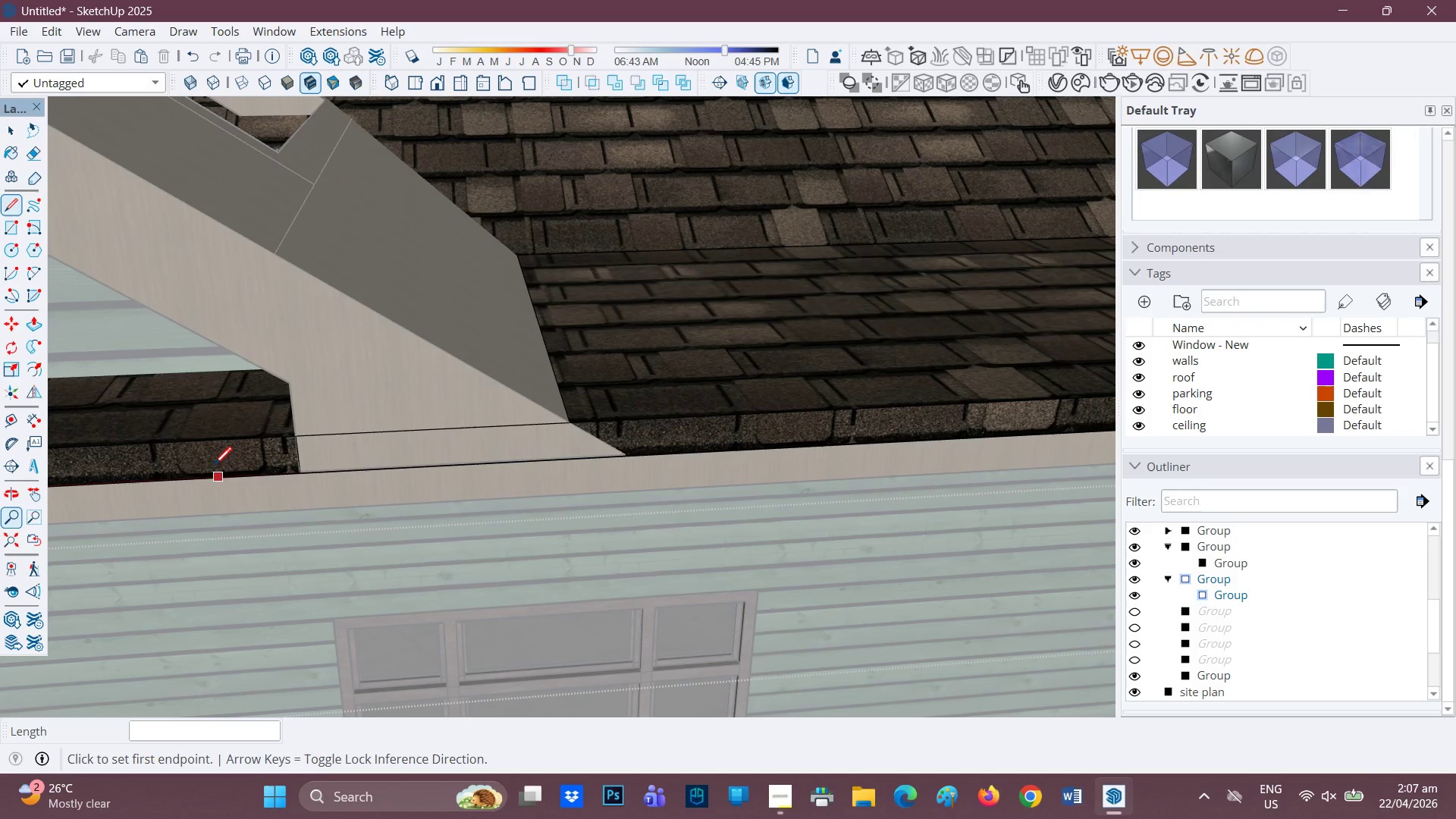 
key(P)
 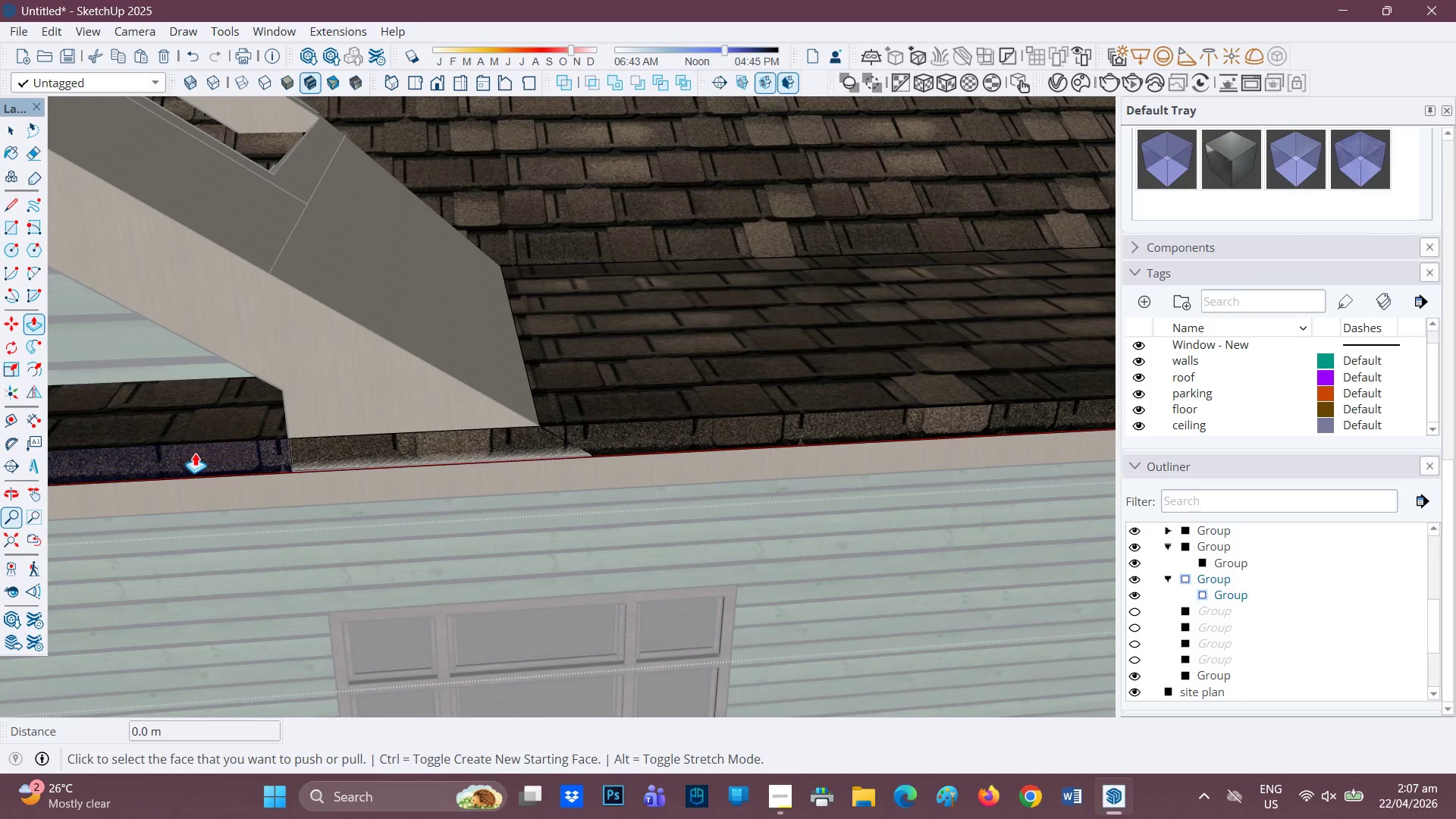 
scroll: coordinate [214, 465], scroll_direction: down, amount: 2.0
 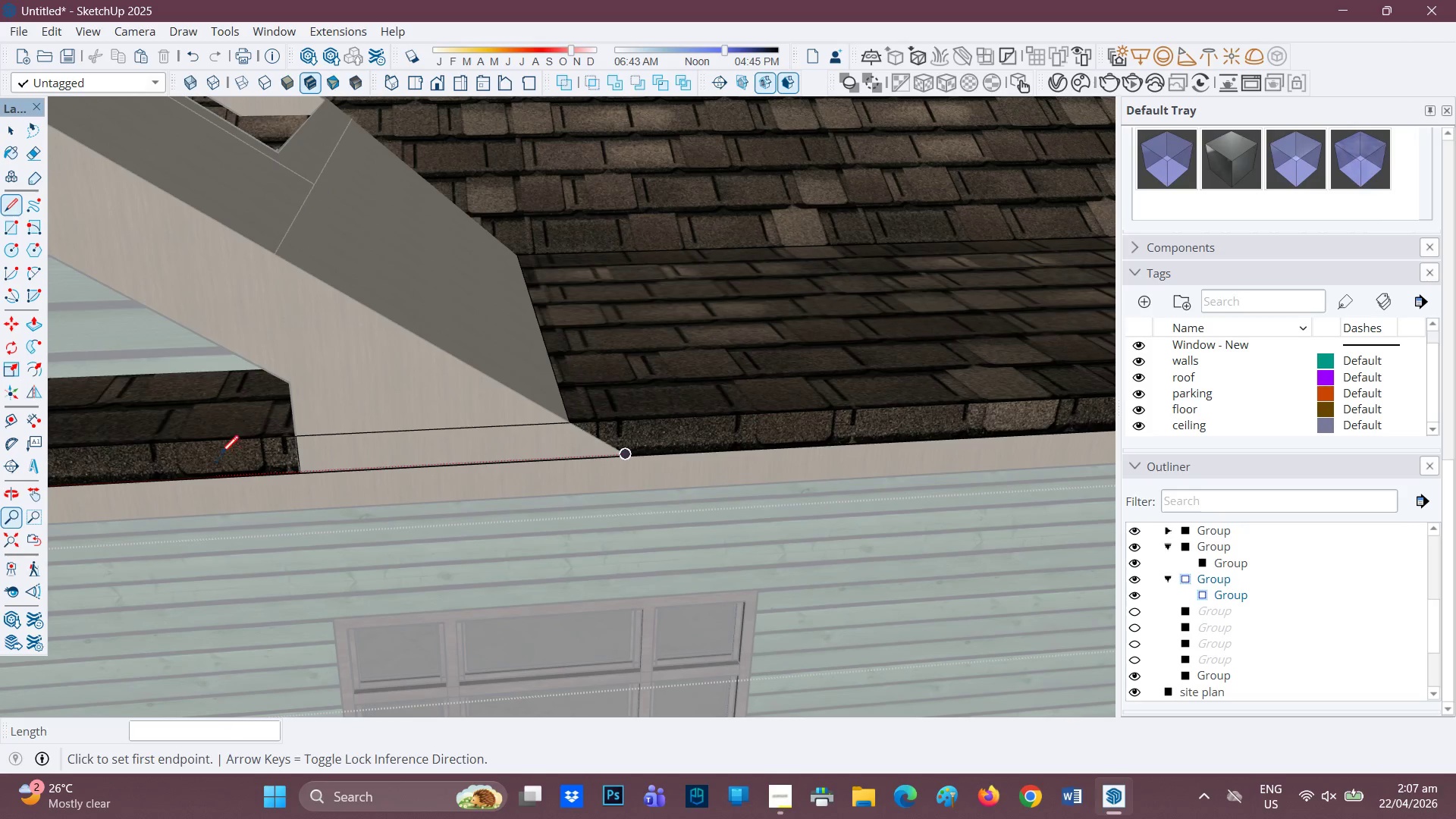 
left_click([195, 452])
 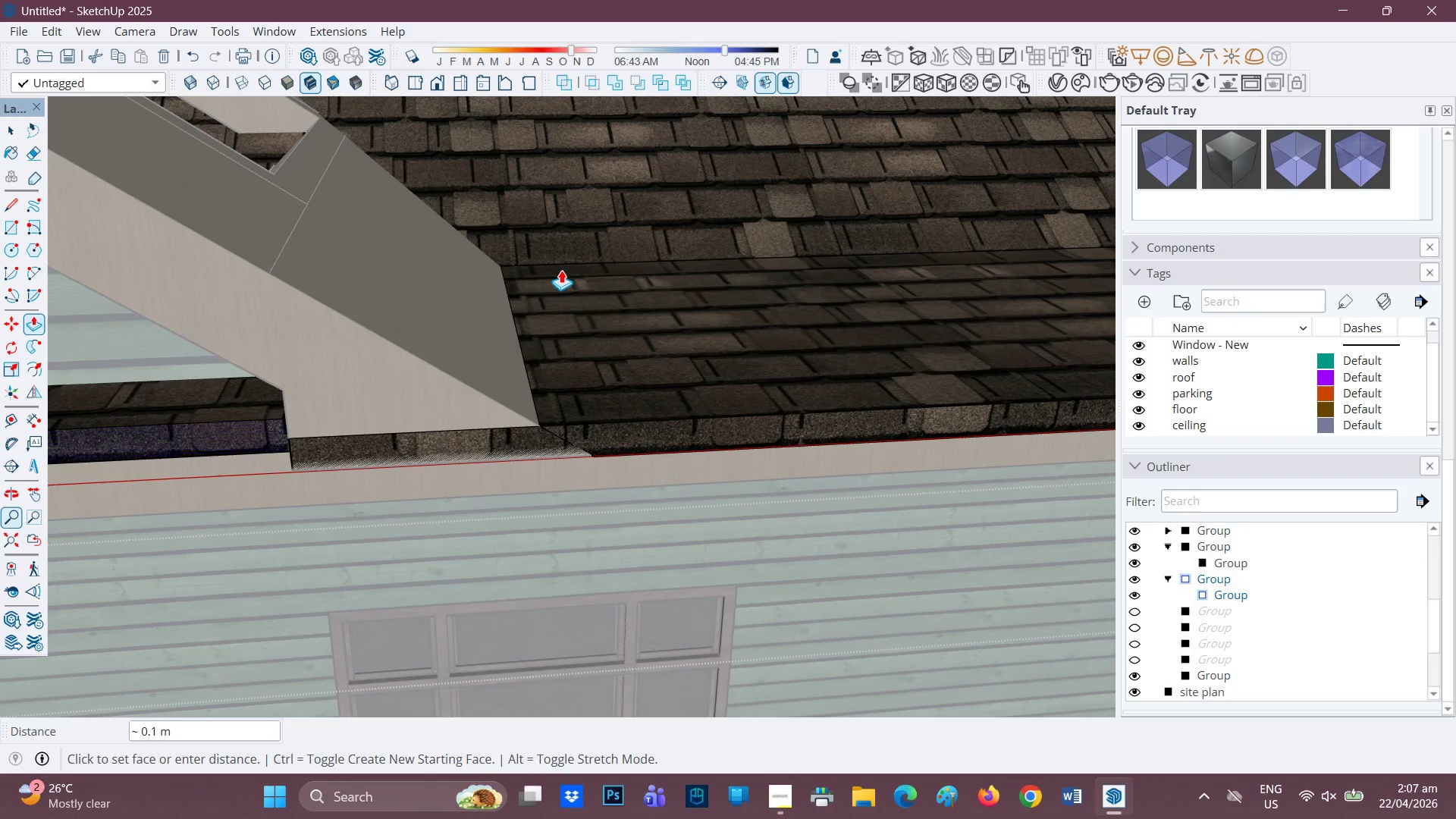 
left_click([570, 265])
 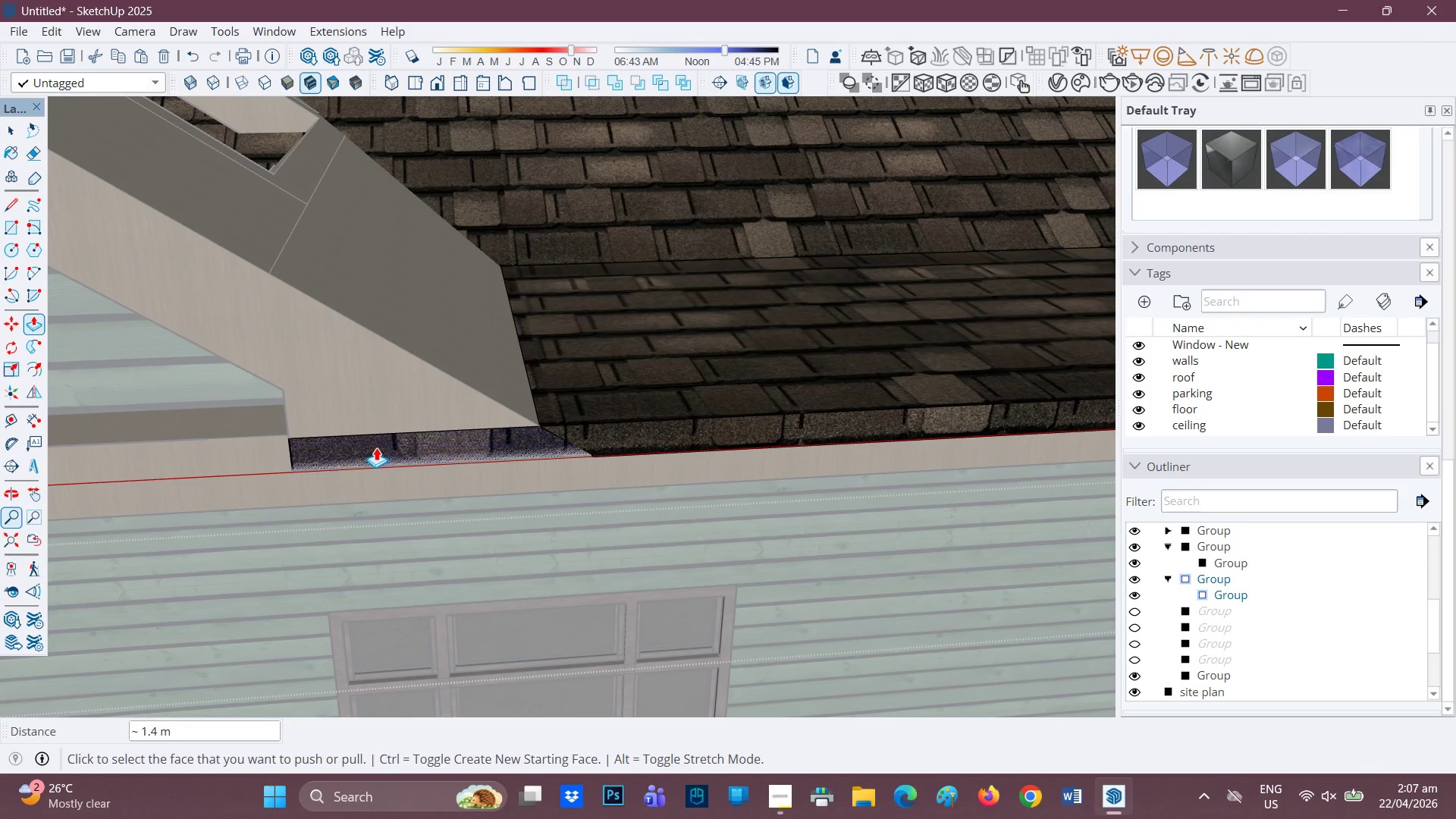 
left_click([376, 447])
 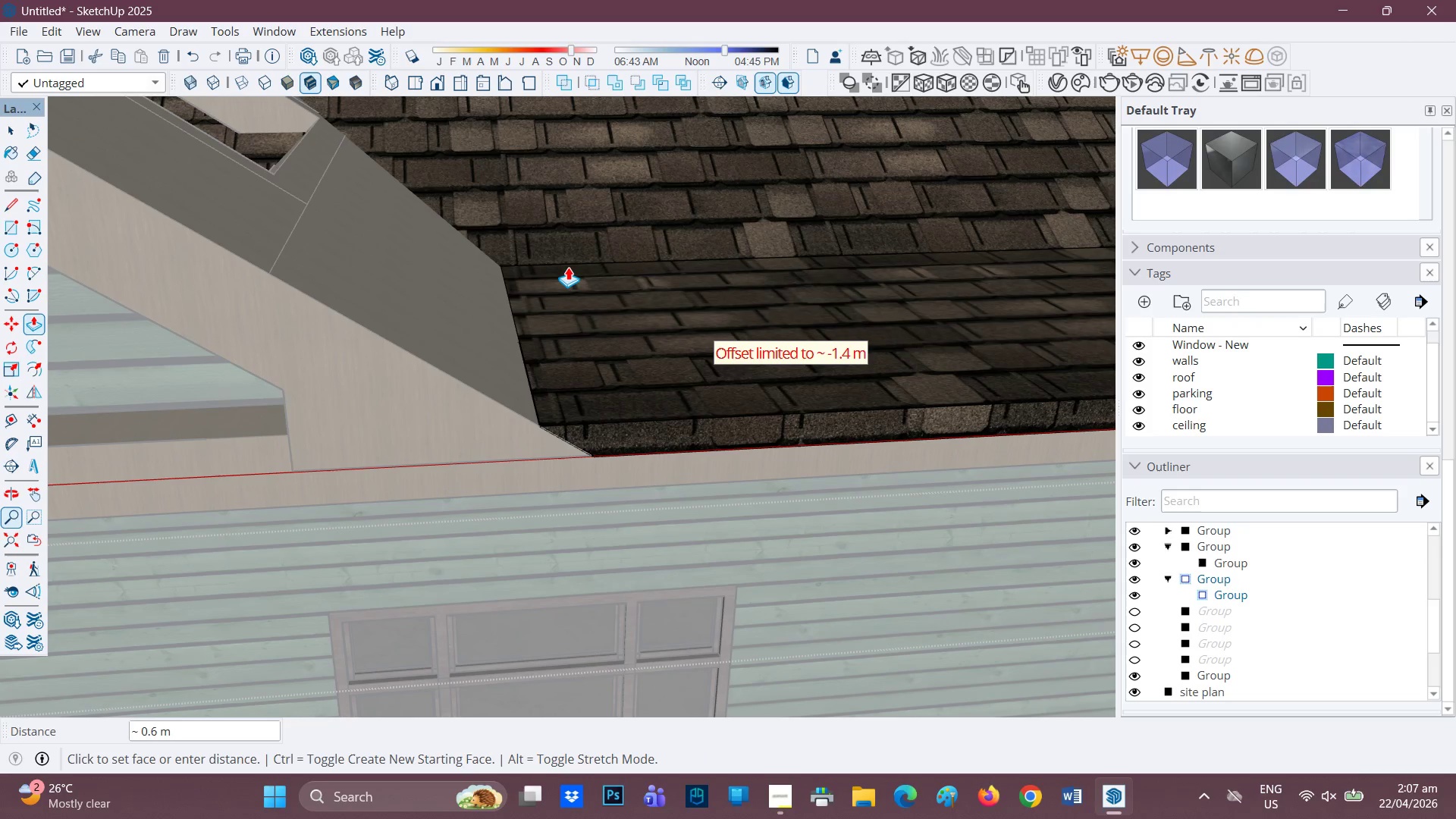 
left_click([568, 267])
 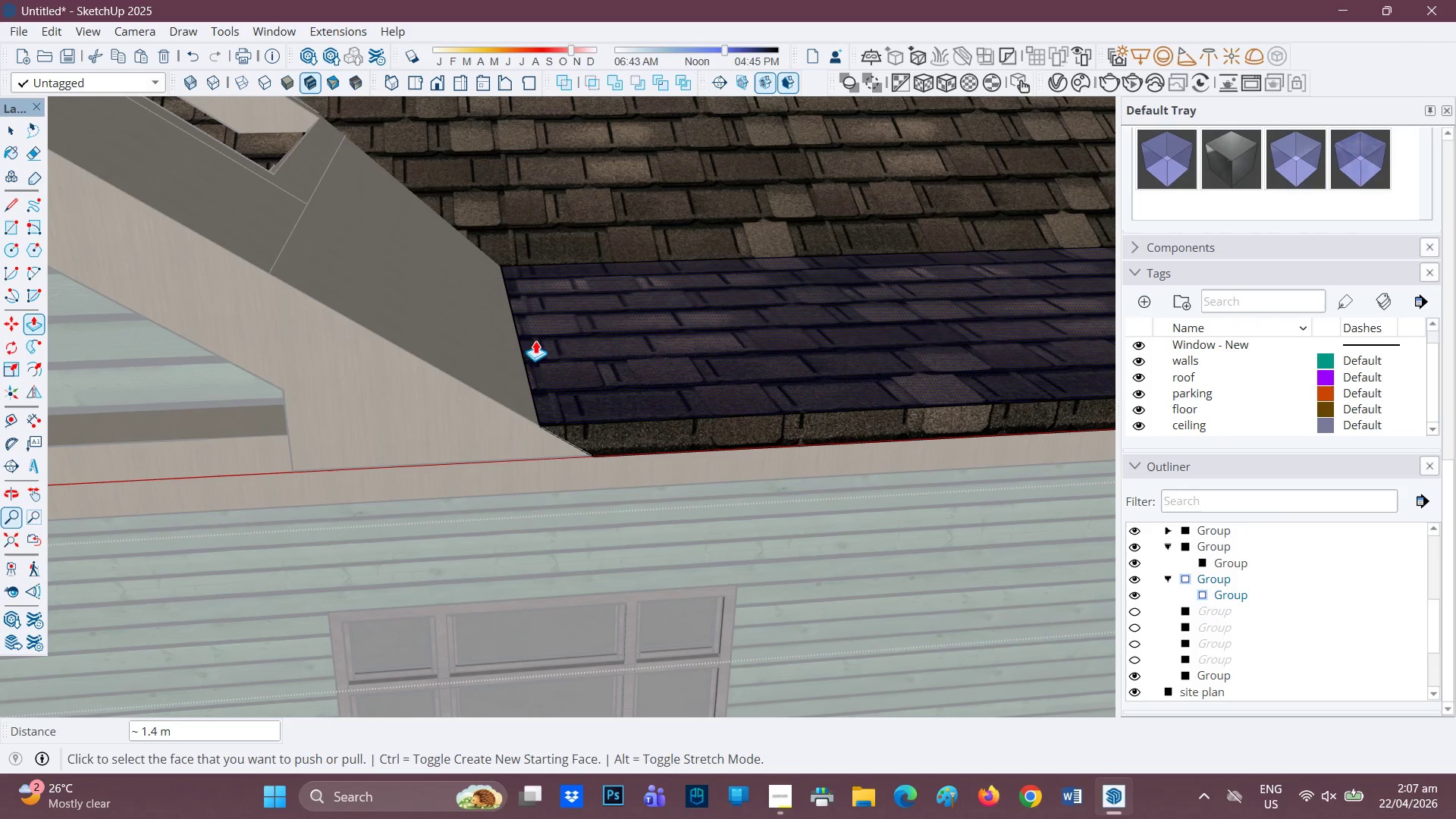 
scroll: coordinate [457, 423], scroll_direction: down, amount: 5.0
 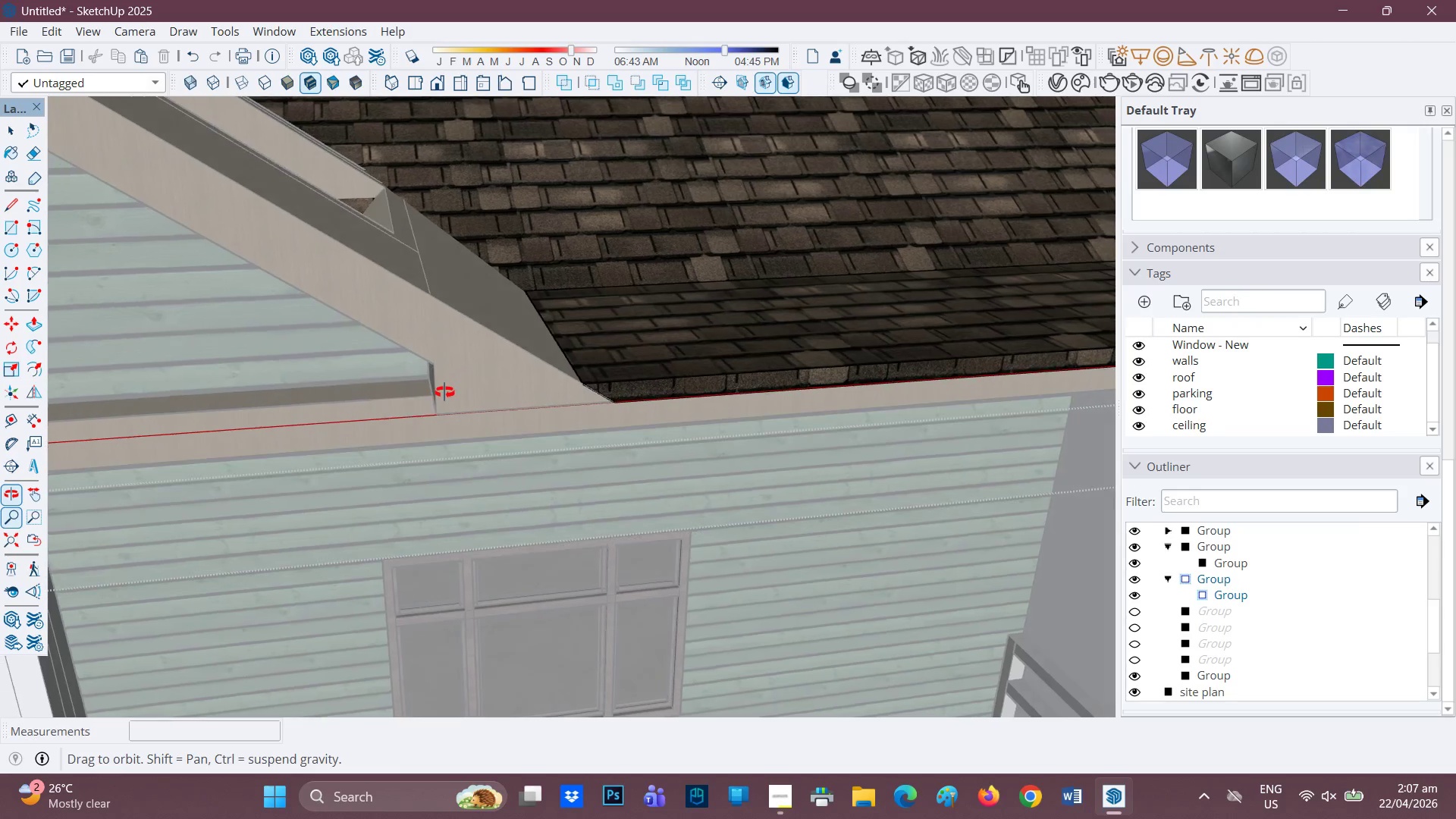 
key(H)
 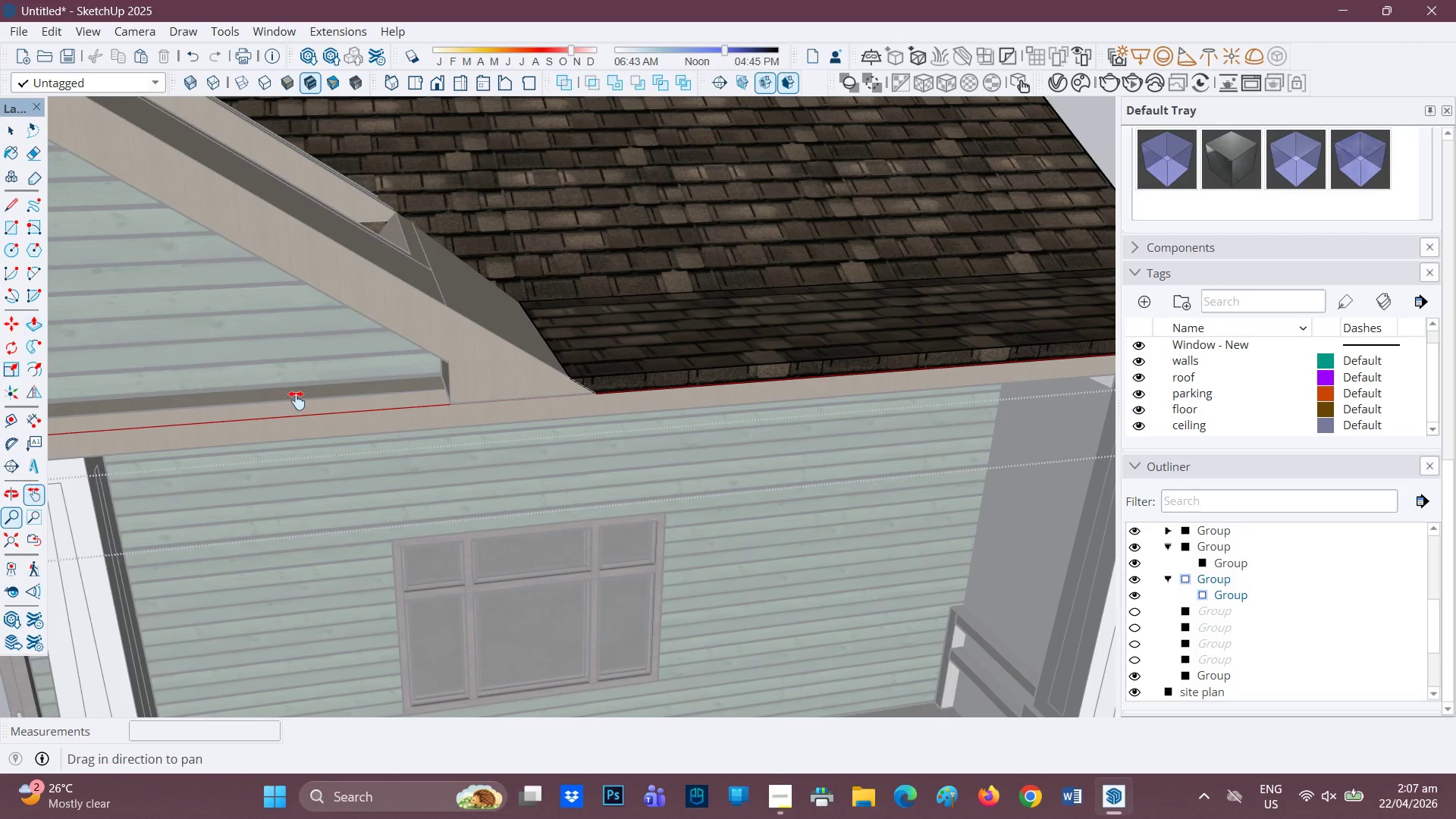 
scroll: coordinate [436, 395], scroll_direction: down, amount: 2.0
 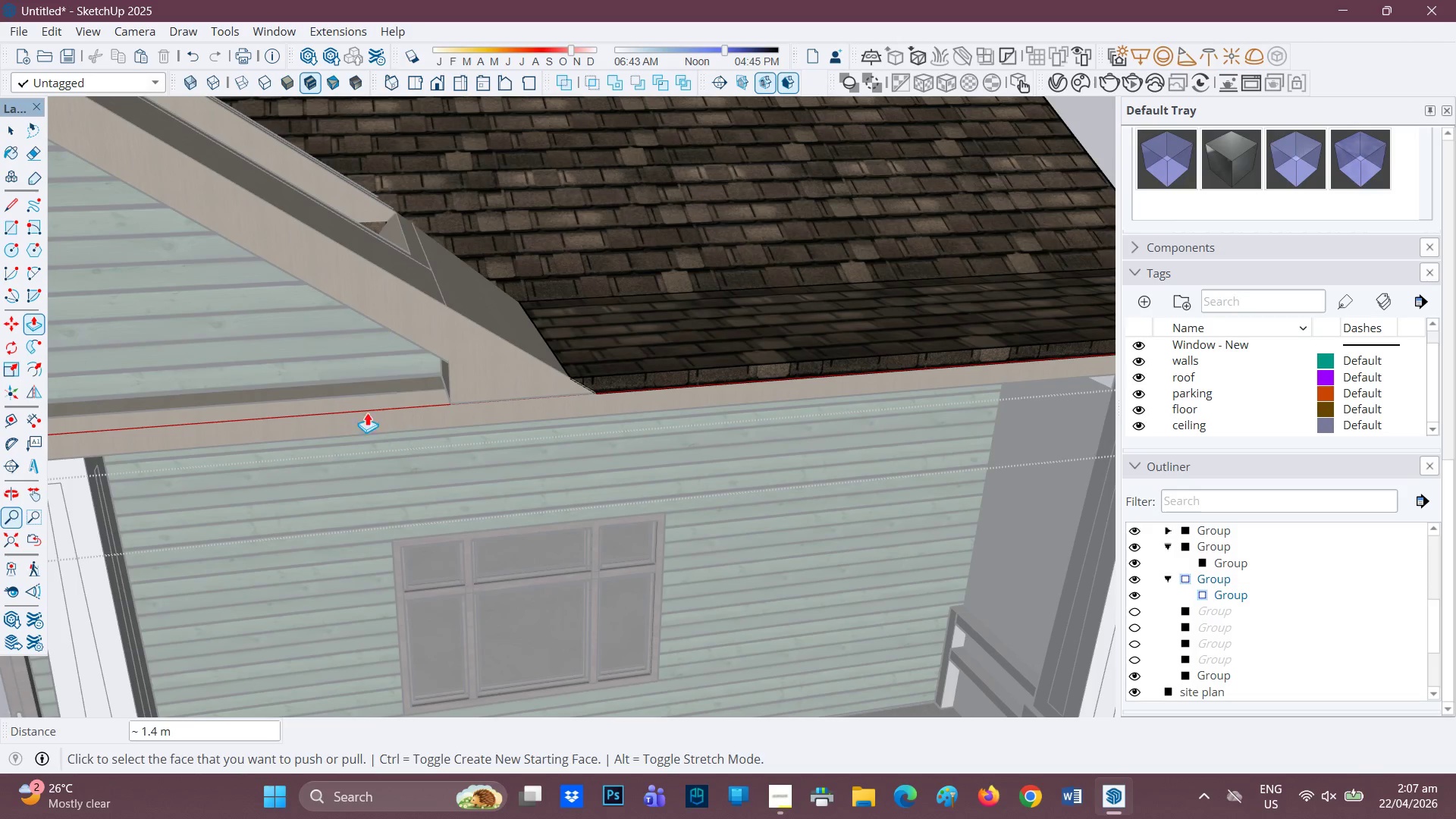 
left_click_drag(start_coordinate=[296, 401], to_coordinate=[740, 394])
 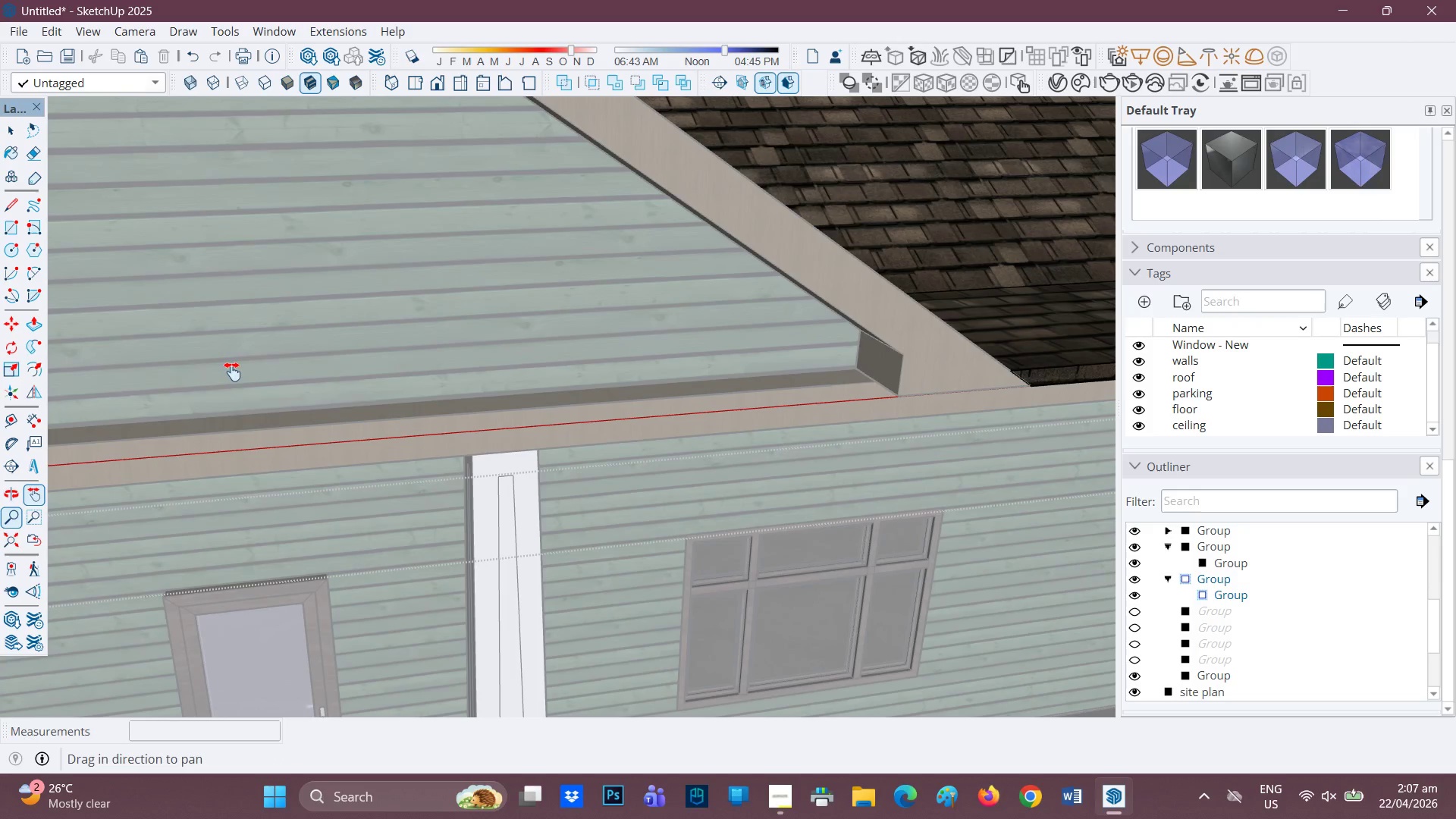 
left_click_drag(start_coordinate=[233, 372], to_coordinate=[739, 371])
 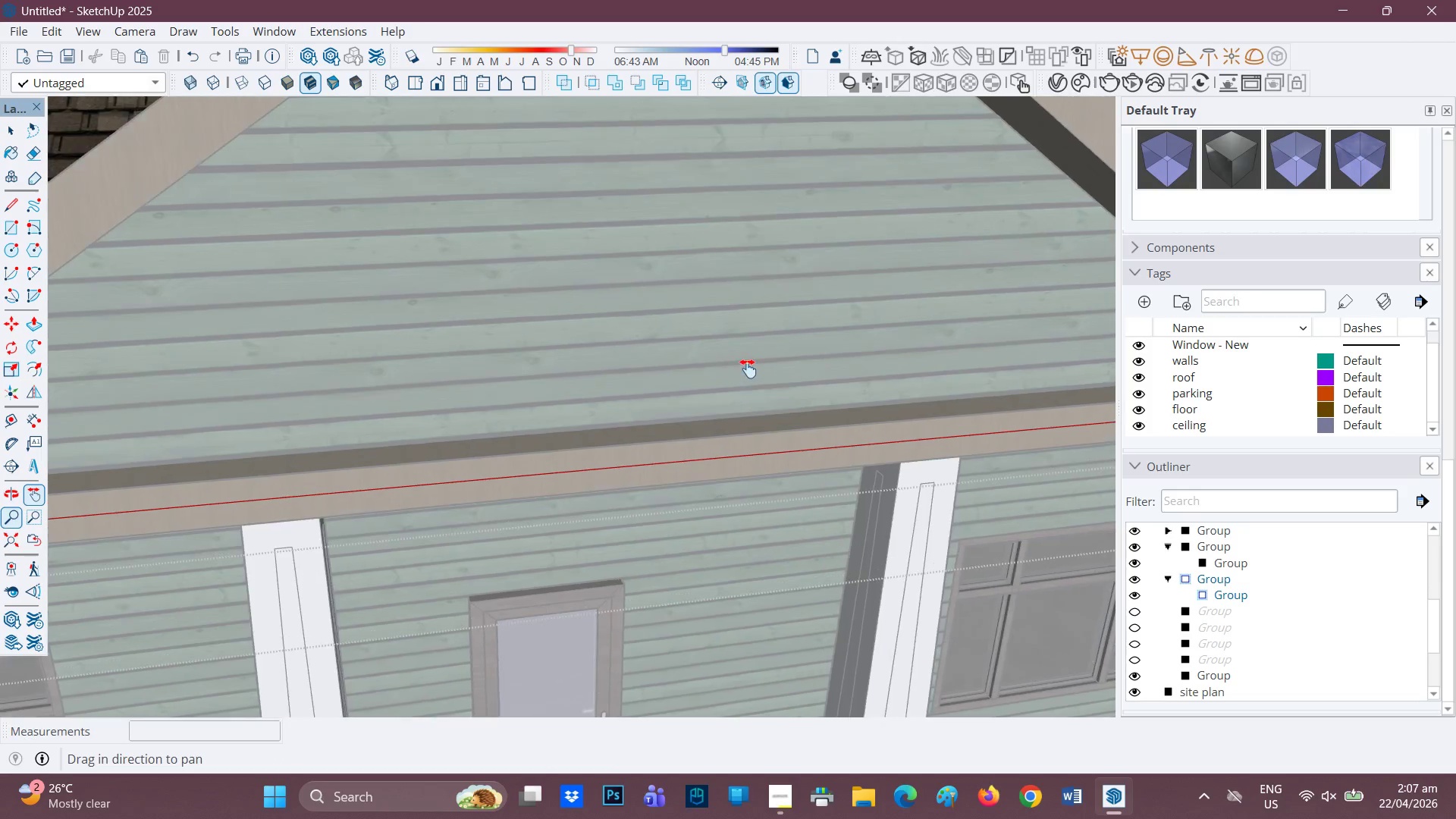 
left_click_drag(start_coordinate=[290, 414], to_coordinate=[672, 385])
 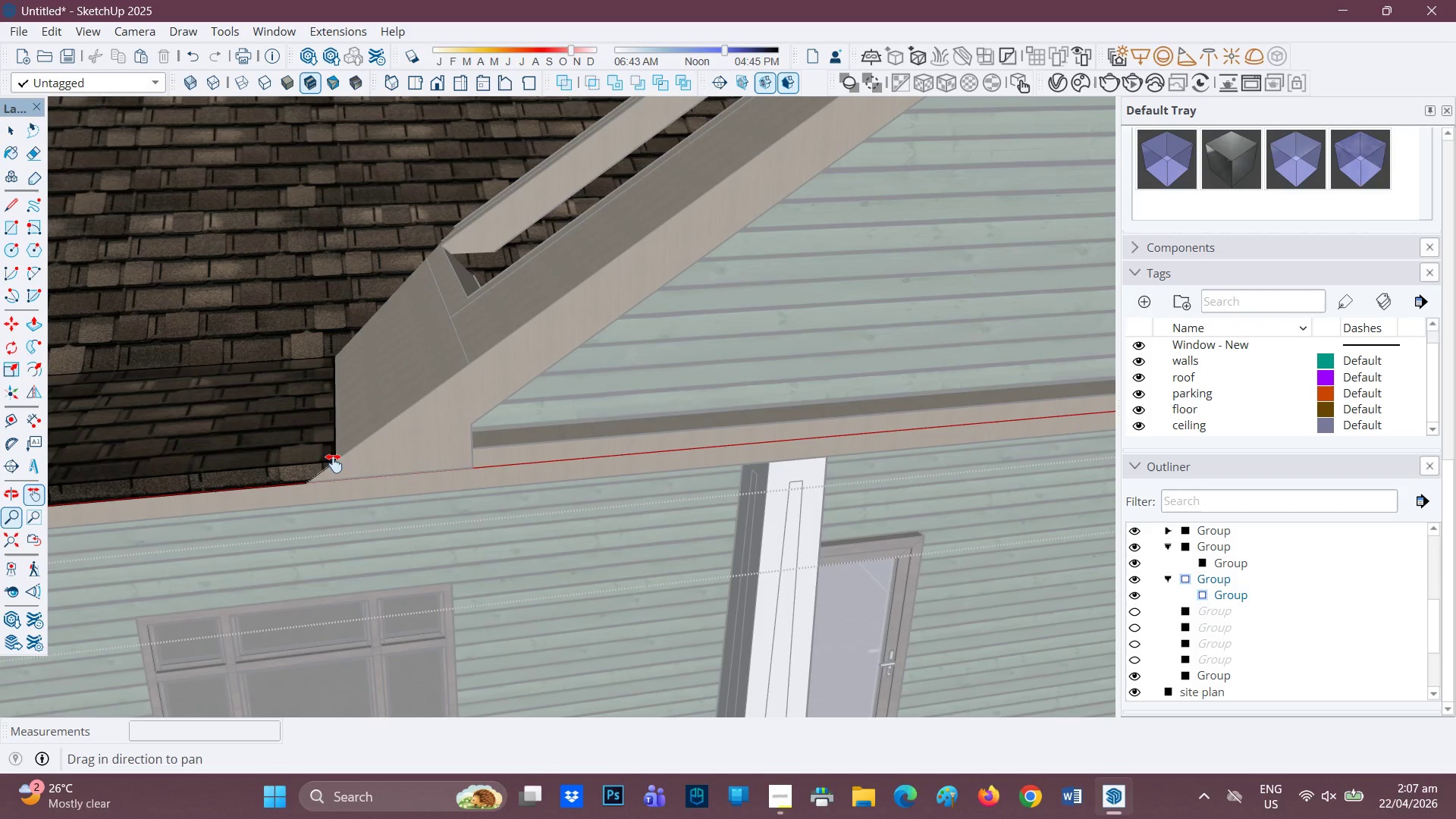 
scroll: coordinate [737, 372], scroll_direction: down, amount: 4.0
 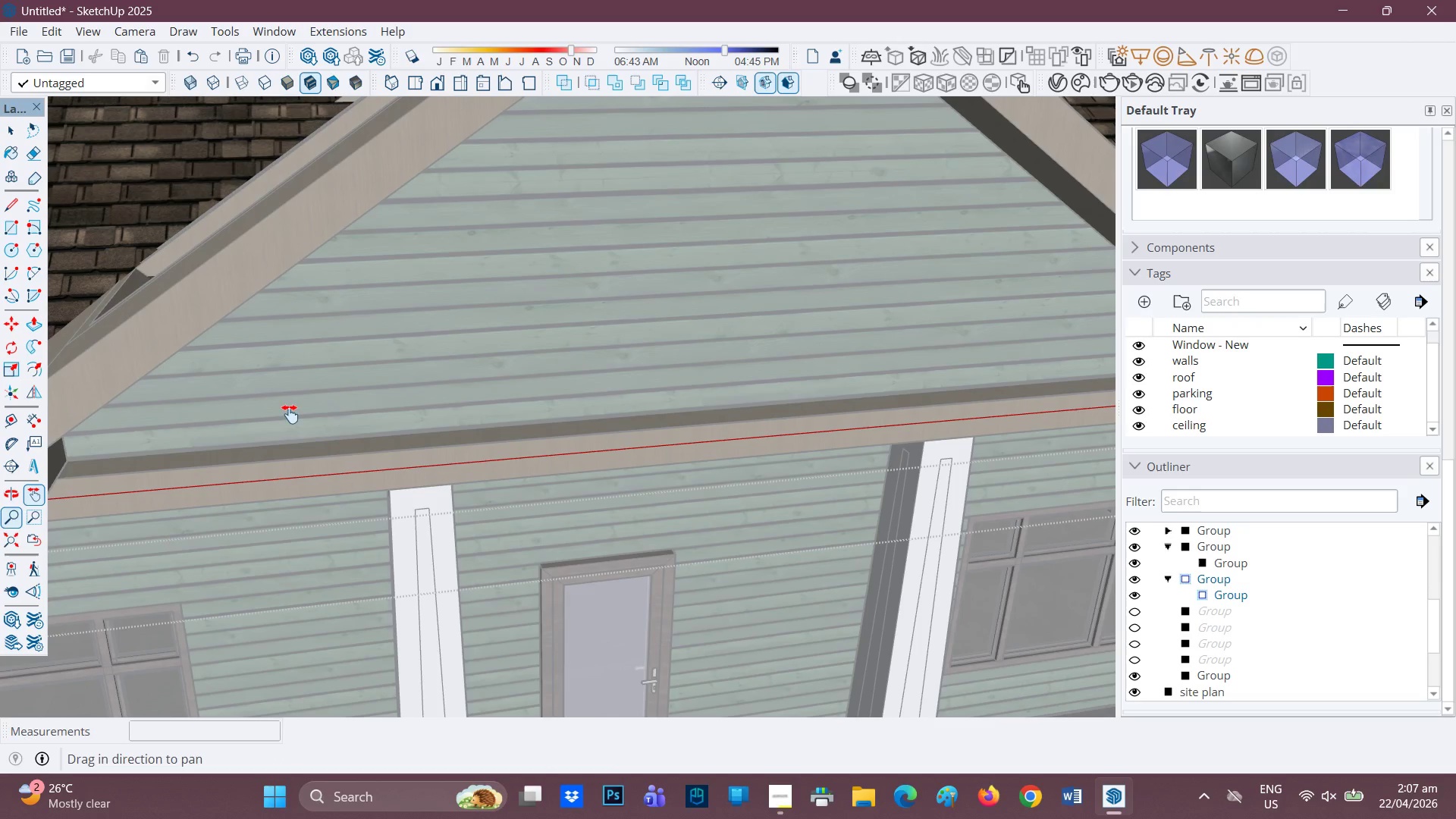 
scroll: coordinate [312, 475], scroll_direction: up, amount: 1.0
 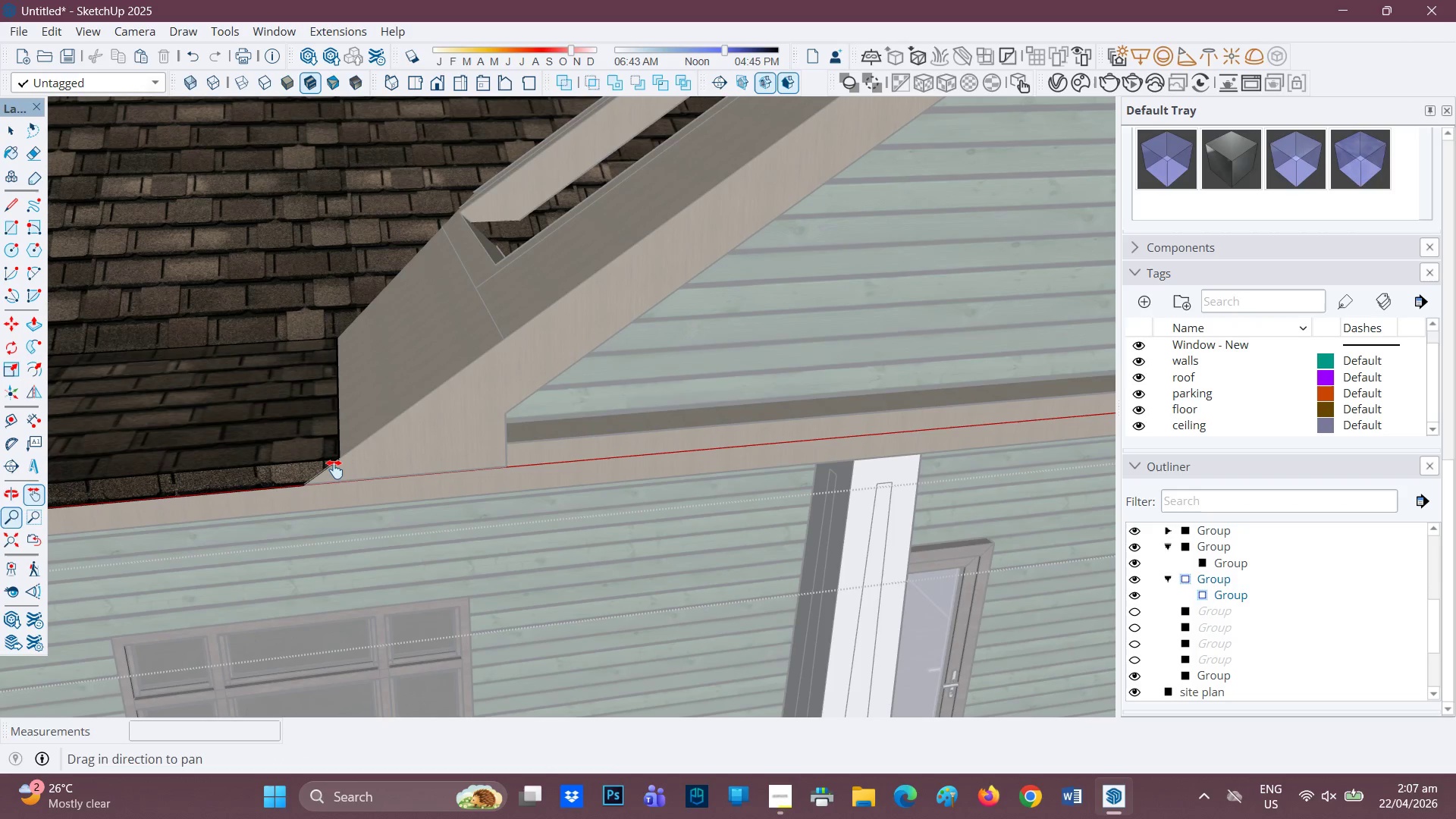 
scroll: coordinate [556, 399], scroll_direction: down, amount: 14.0
 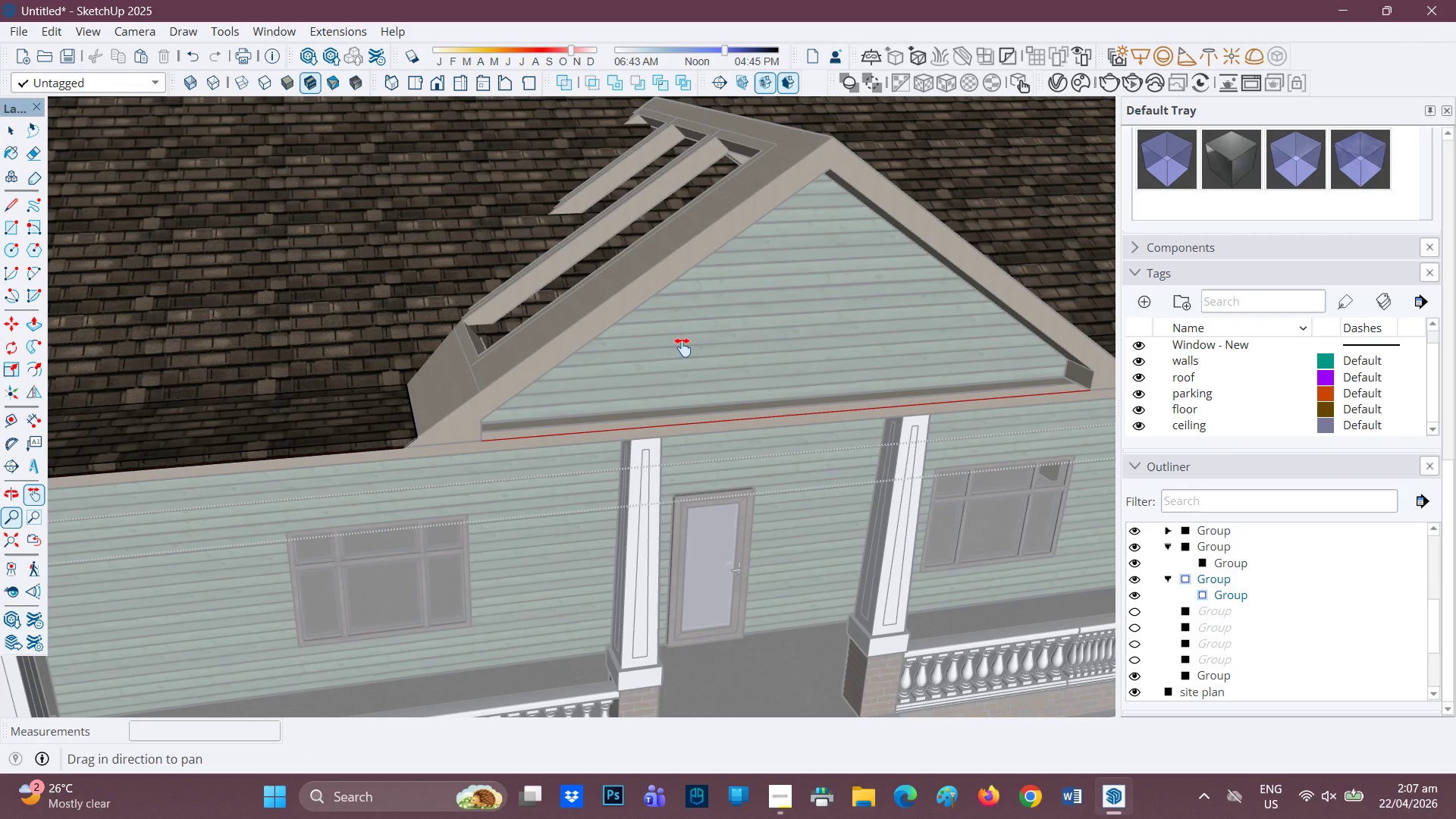 
left_click_drag(start_coordinate=[685, 343], to_coordinate=[382, 399])
 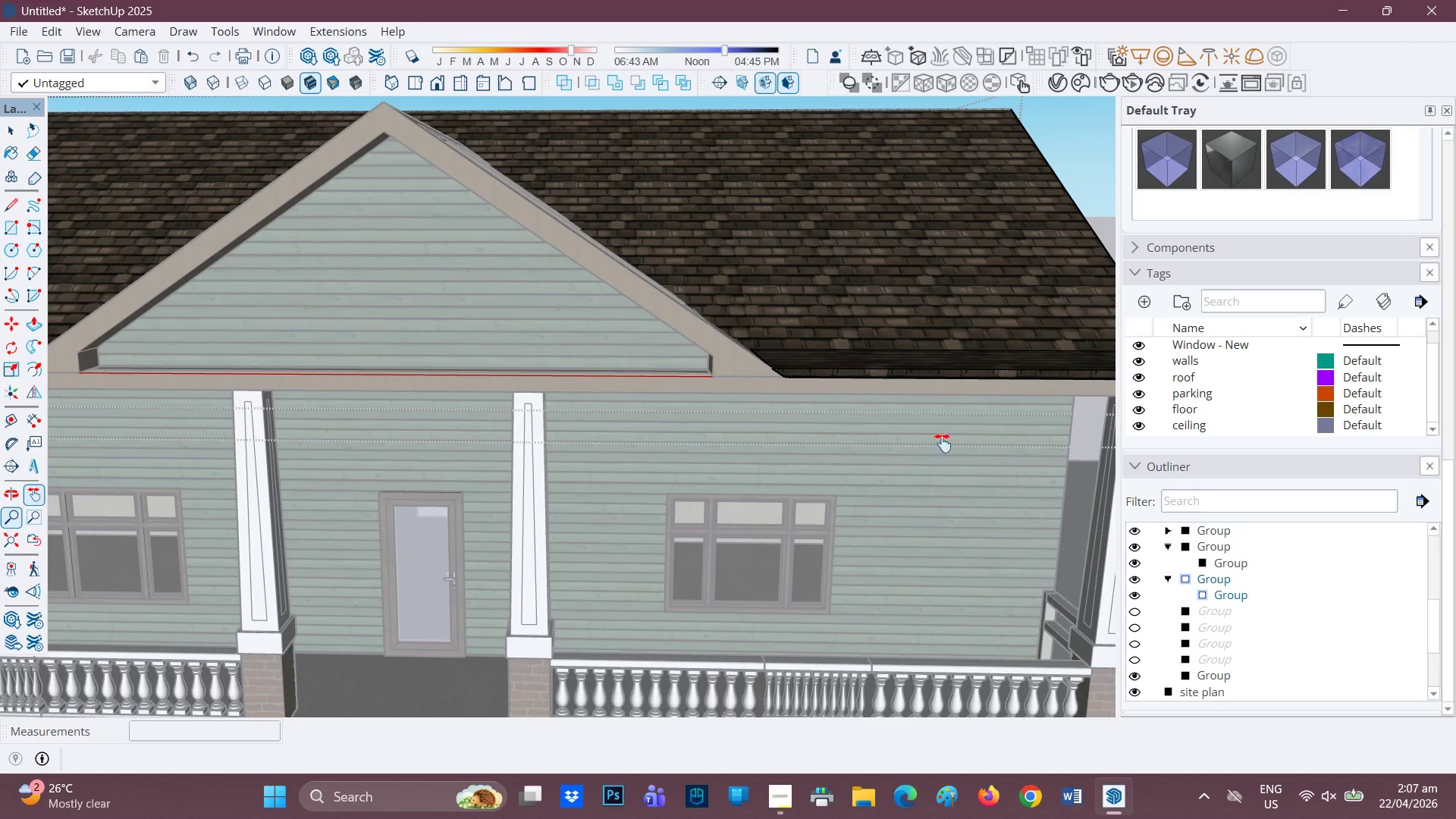 
left_click([1138, 609])
 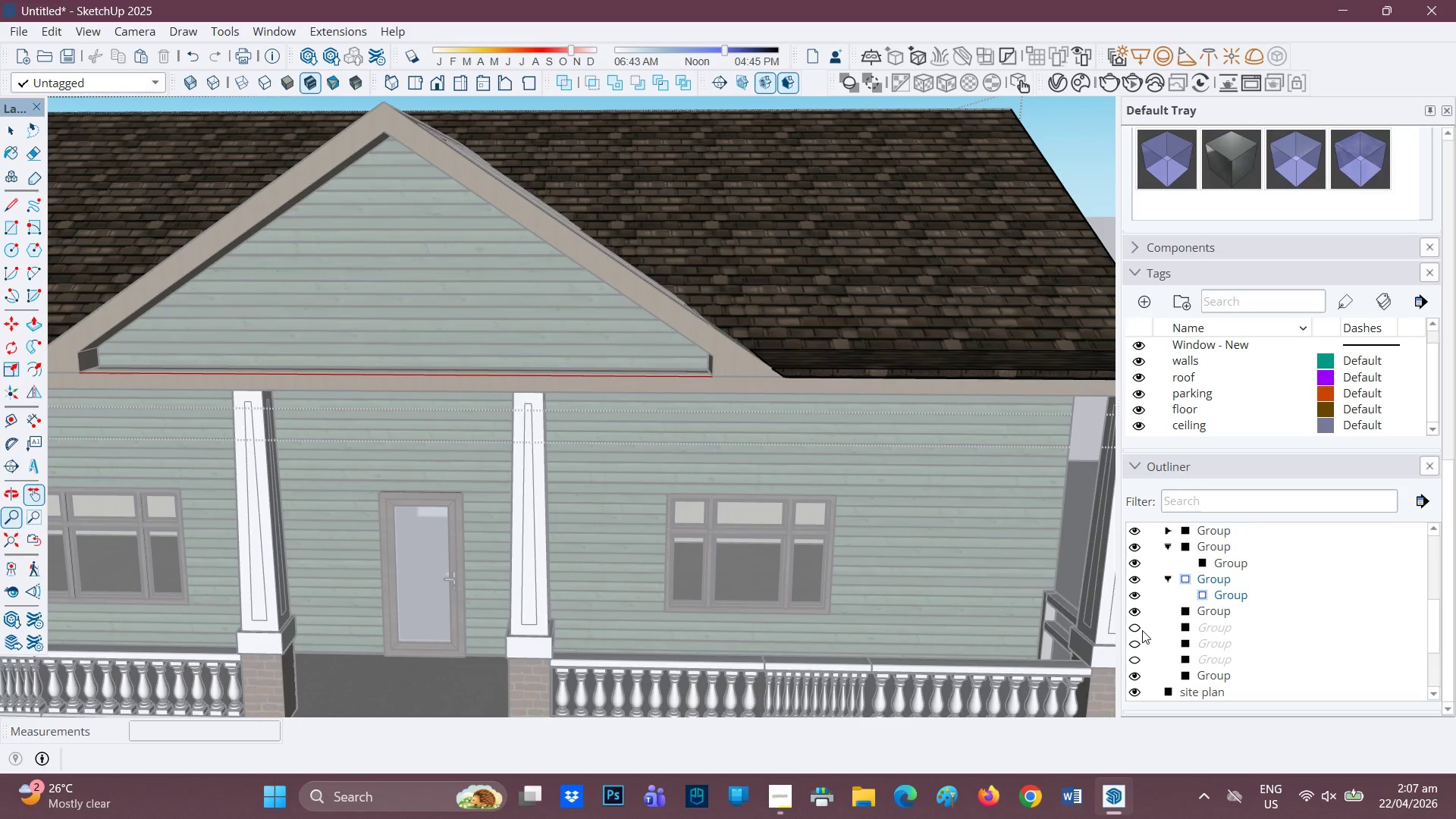 
left_click([1132, 629])
 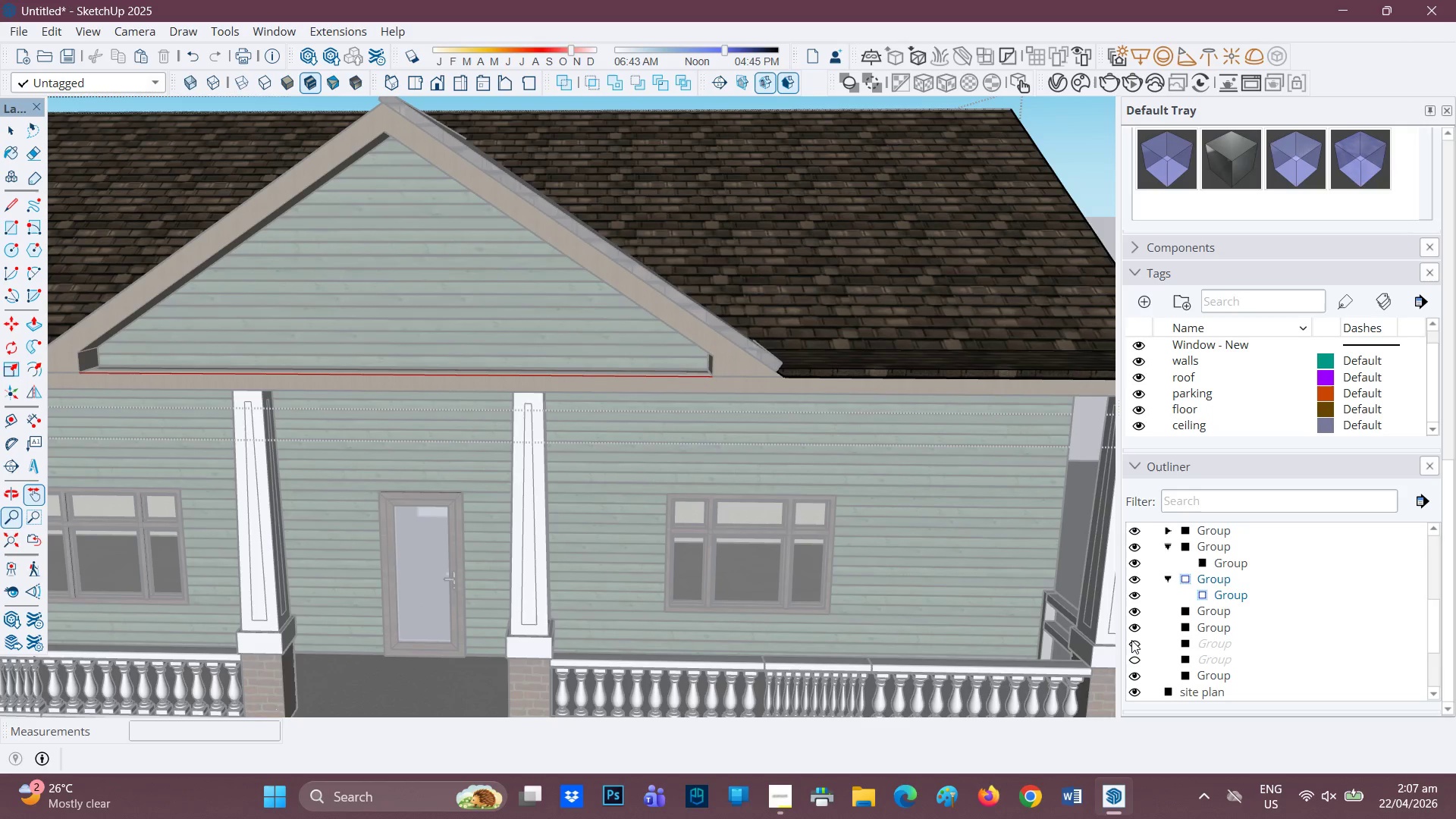 
left_click([1132, 642])
 